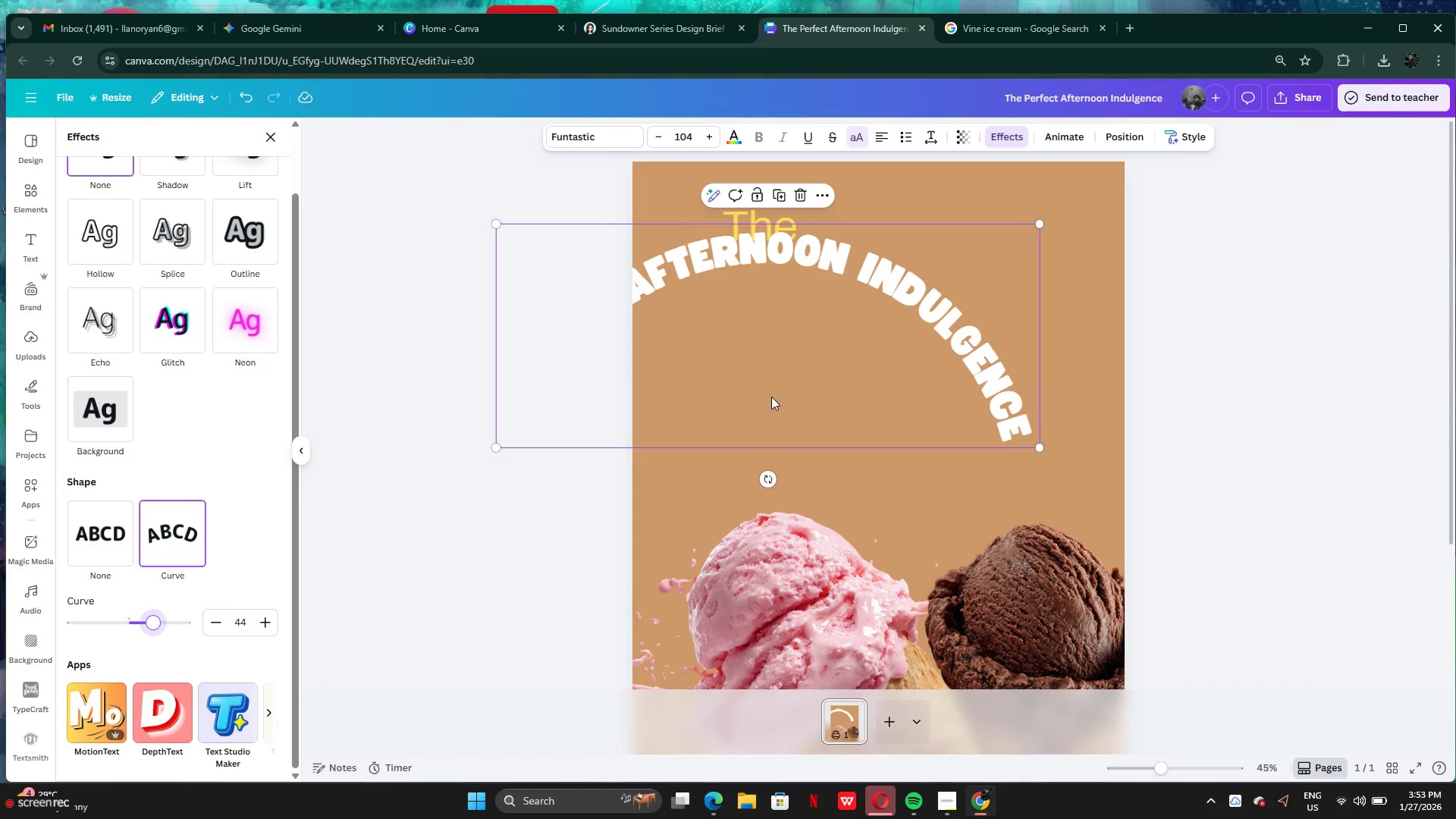 
left_click_drag(start_coordinate=[802, 392], to_coordinate=[914, 328])
 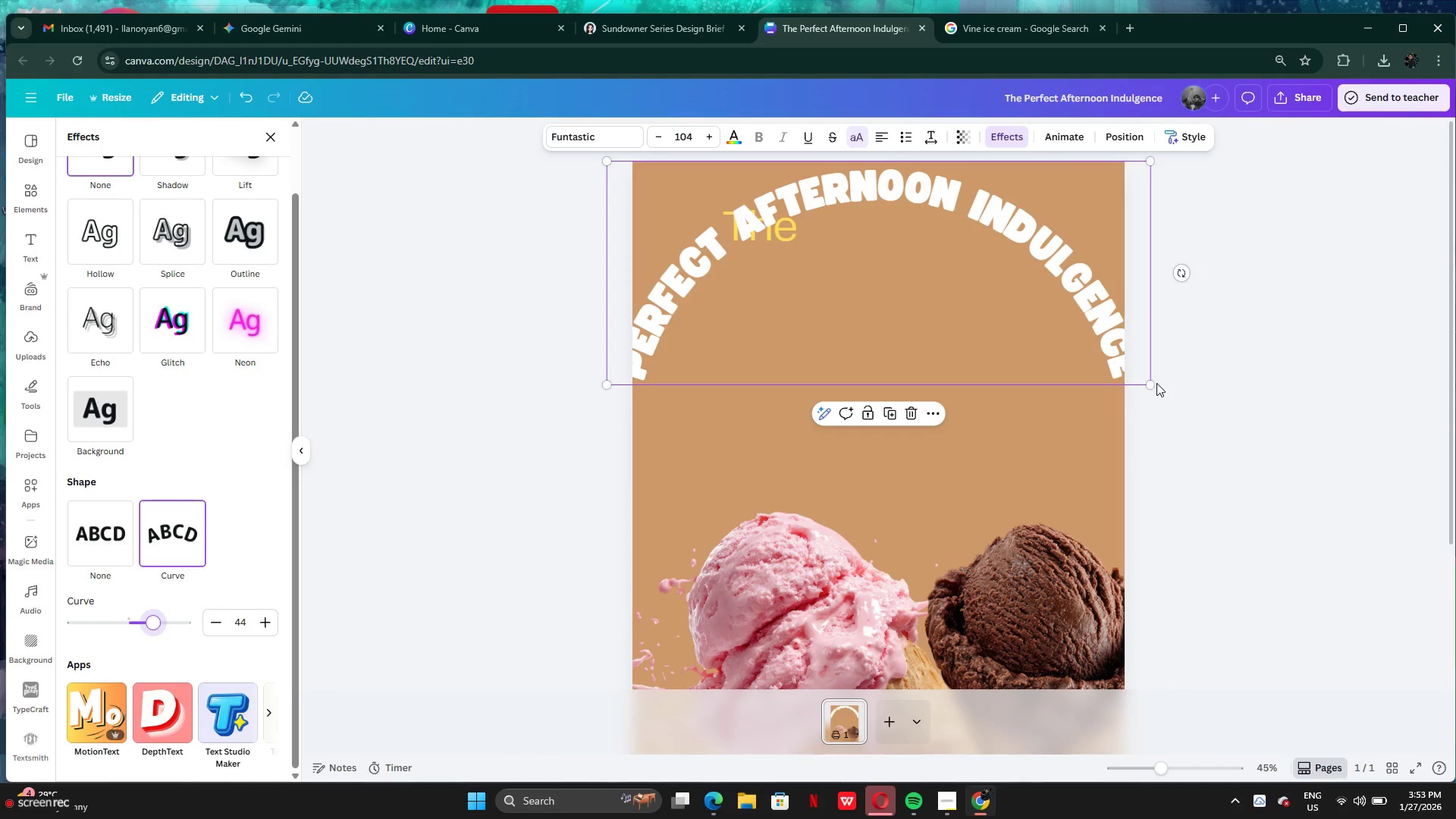 
left_click_drag(start_coordinate=[1153, 383], to_coordinate=[1091, 347])
 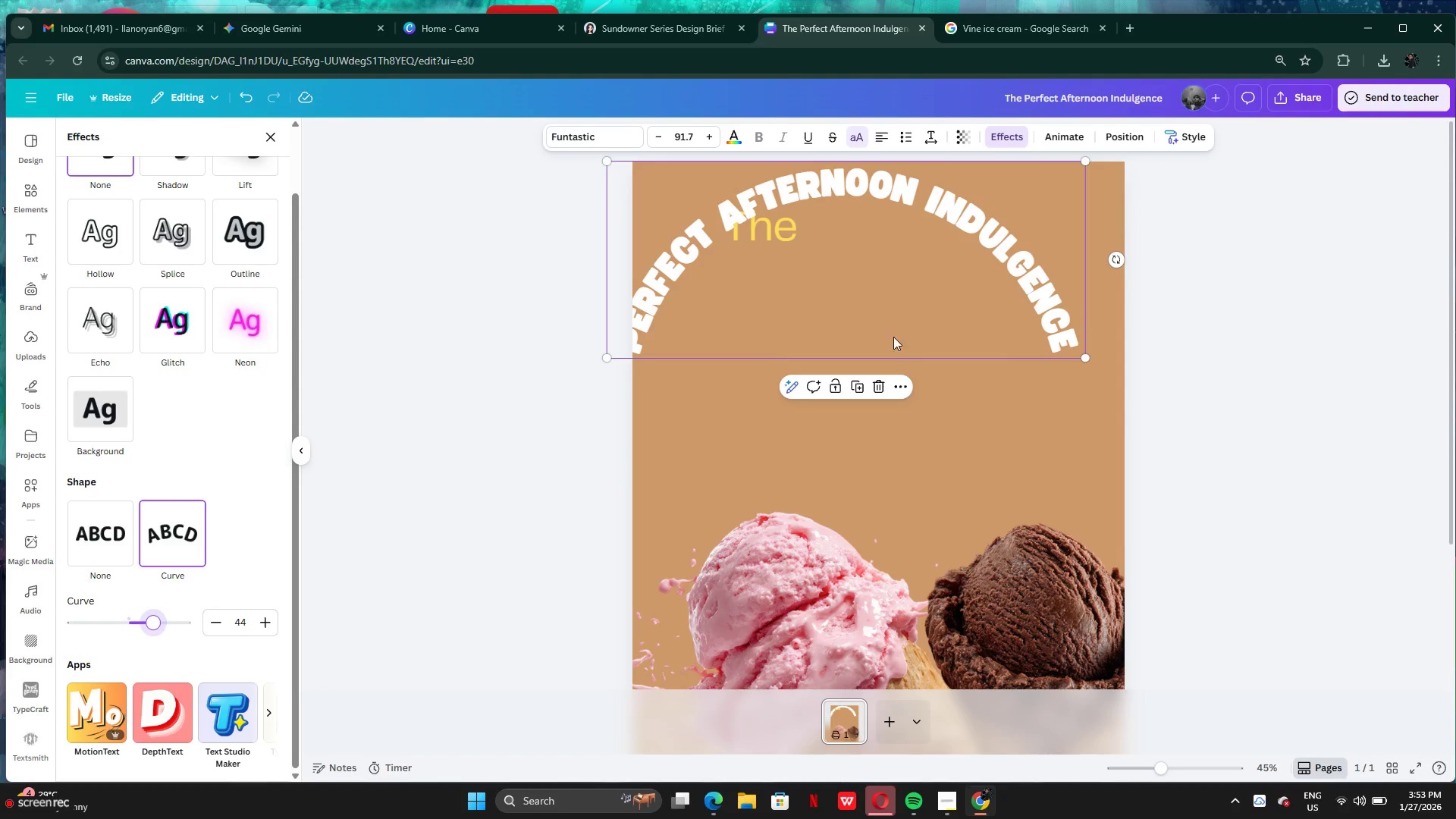 
left_click_drag(start_coordinate=[893, 337], to_coordinate=[915, 340])
 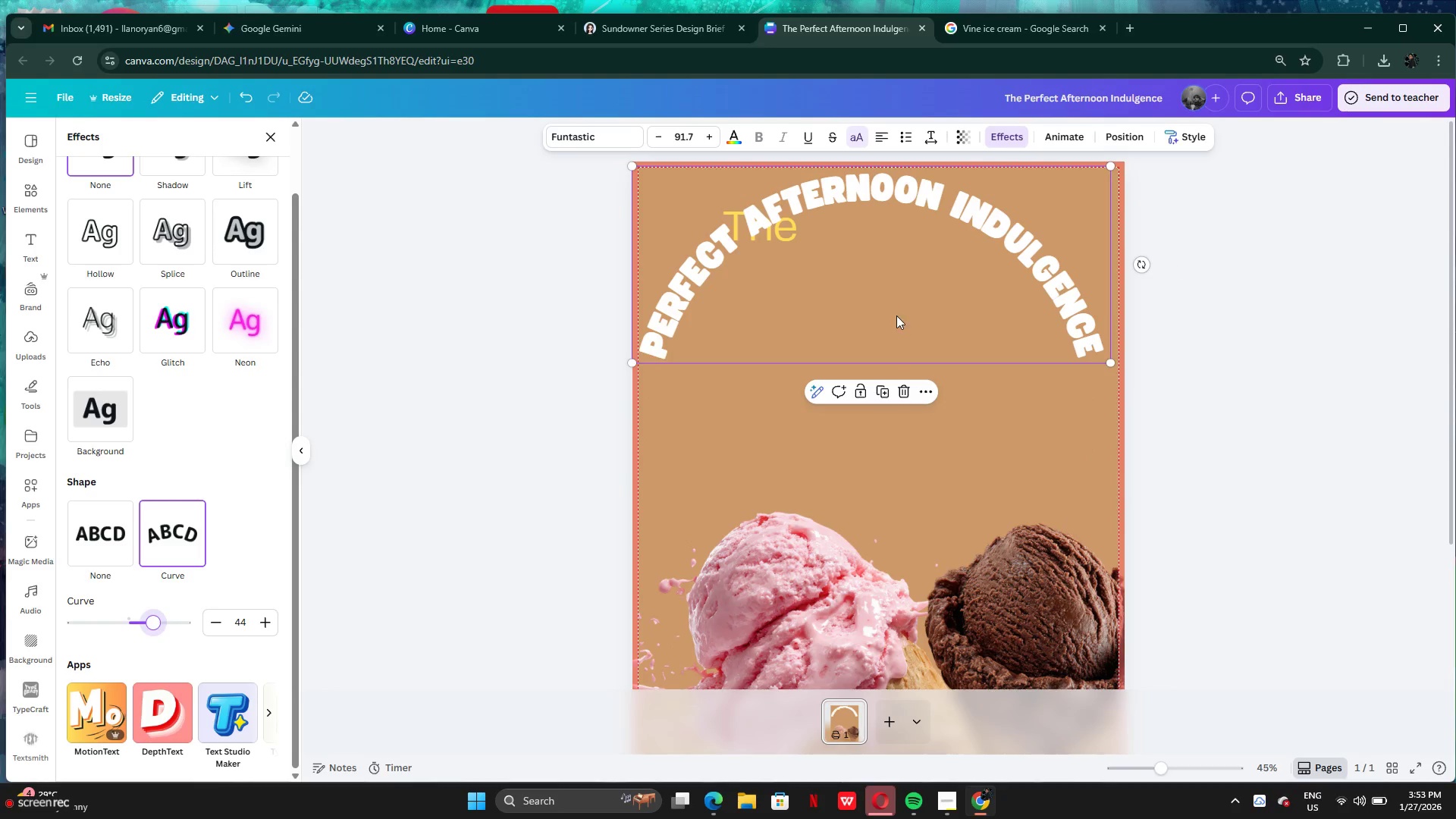 
left_click_drag(start_coordinate=[896, 315], to_coordinate=[897, 367])
 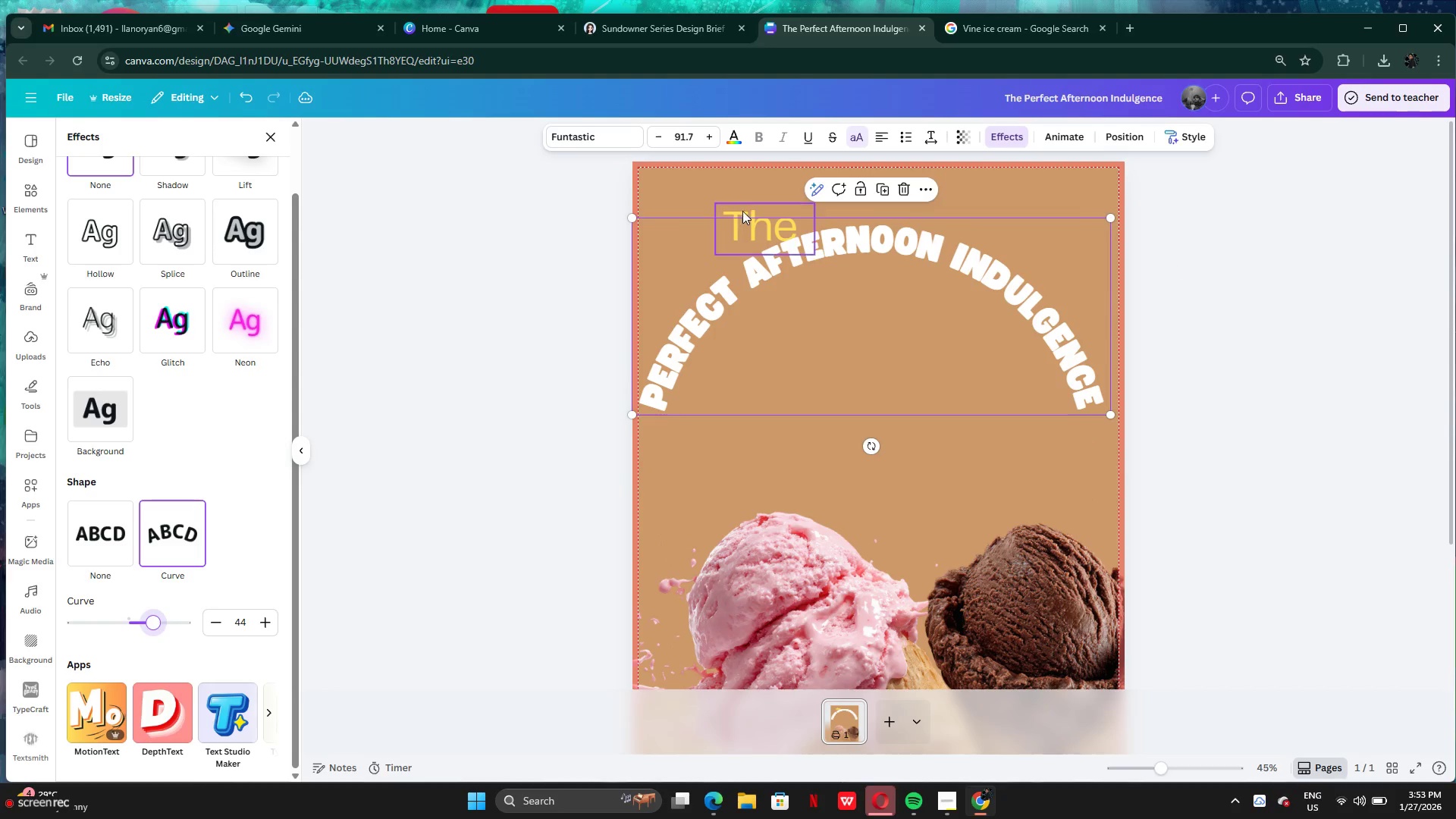 
left_click([742, 209])
 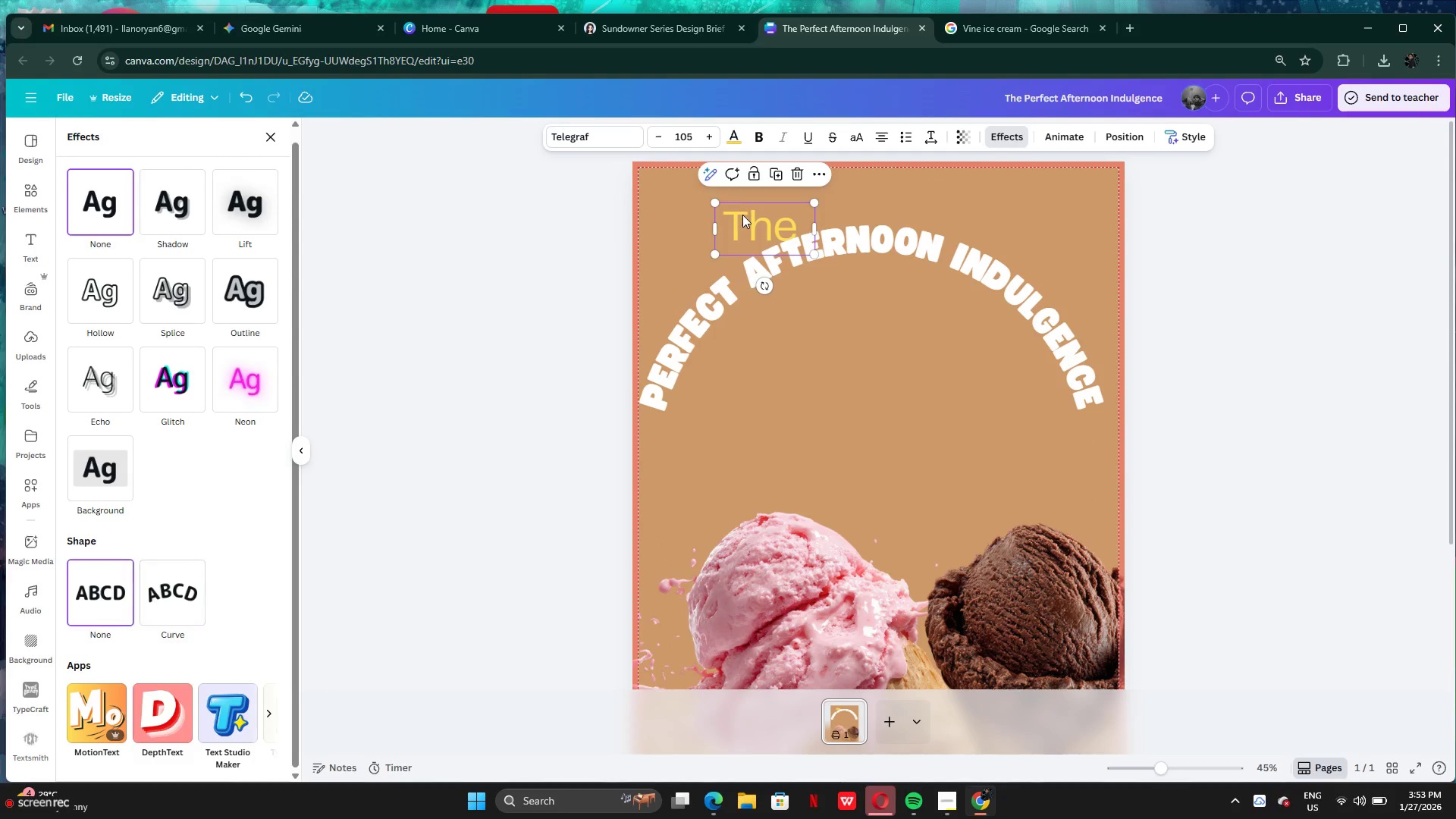 
left_click_drag(start_coordinate=[742, 215], to_coordinate=[849, 188])
 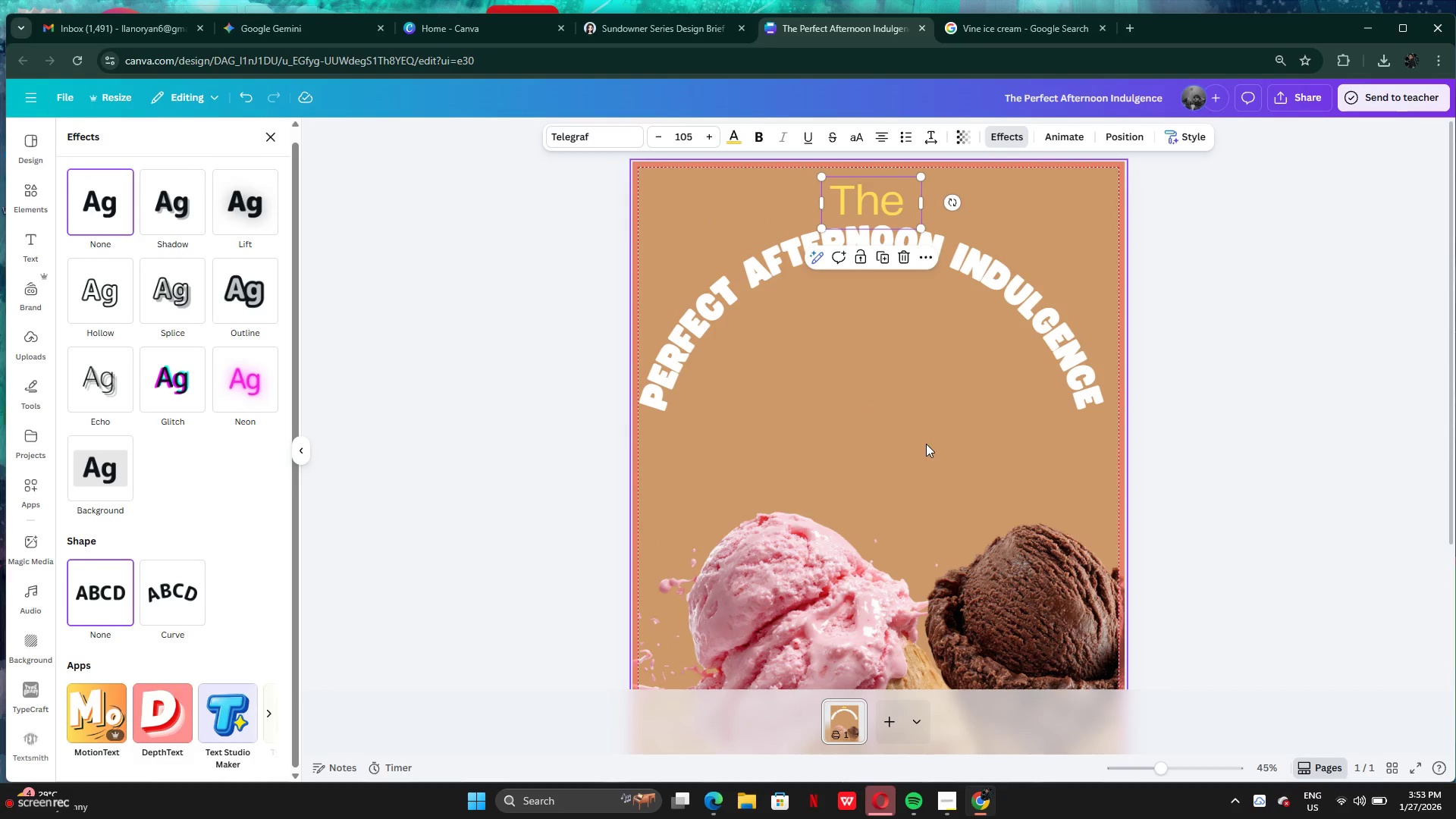 
left_click([926, 444])
 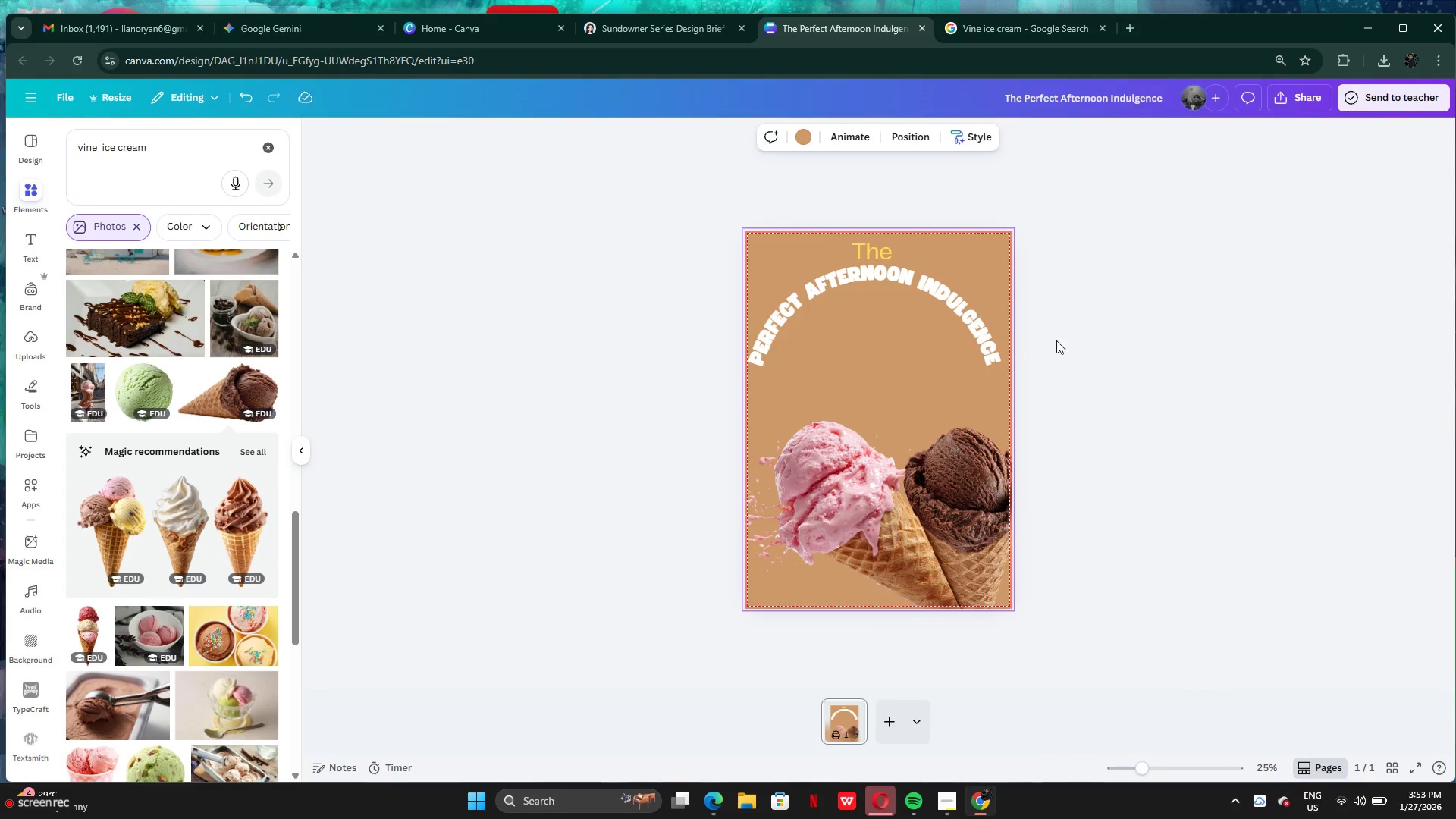 
left_click([943, 294])
 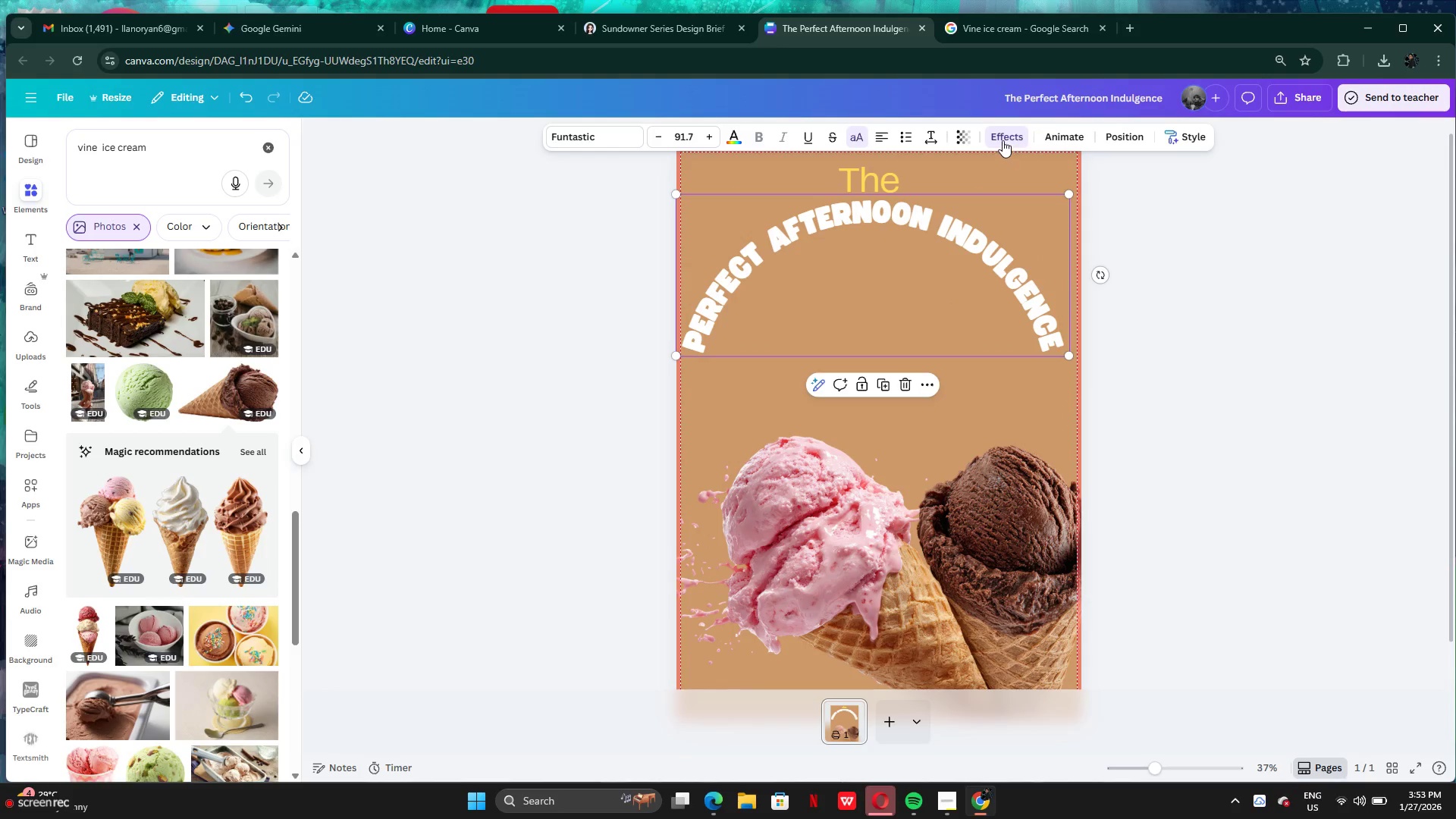 
left_click([1003, 140])
 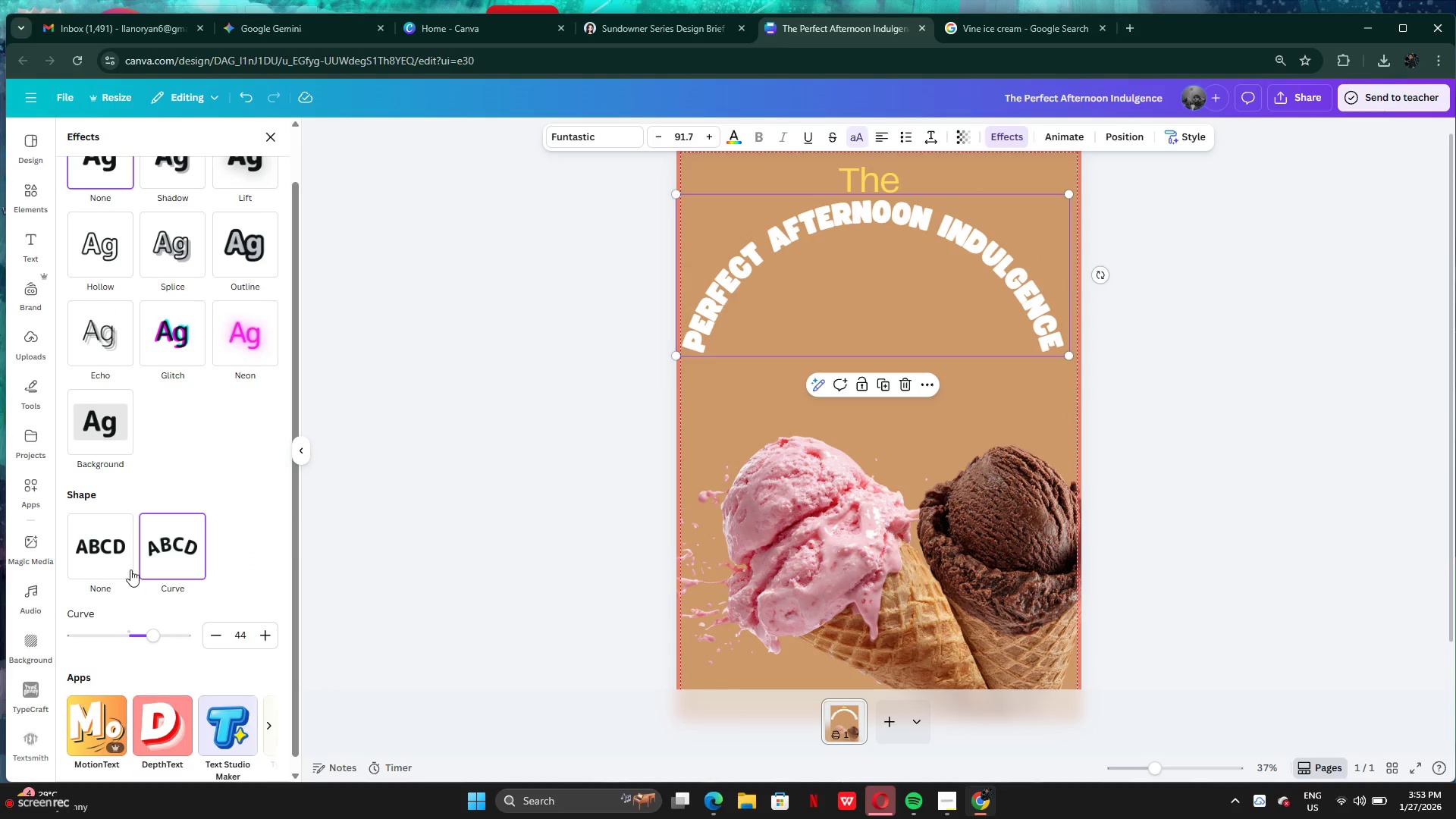 
left_click([105, 555])
 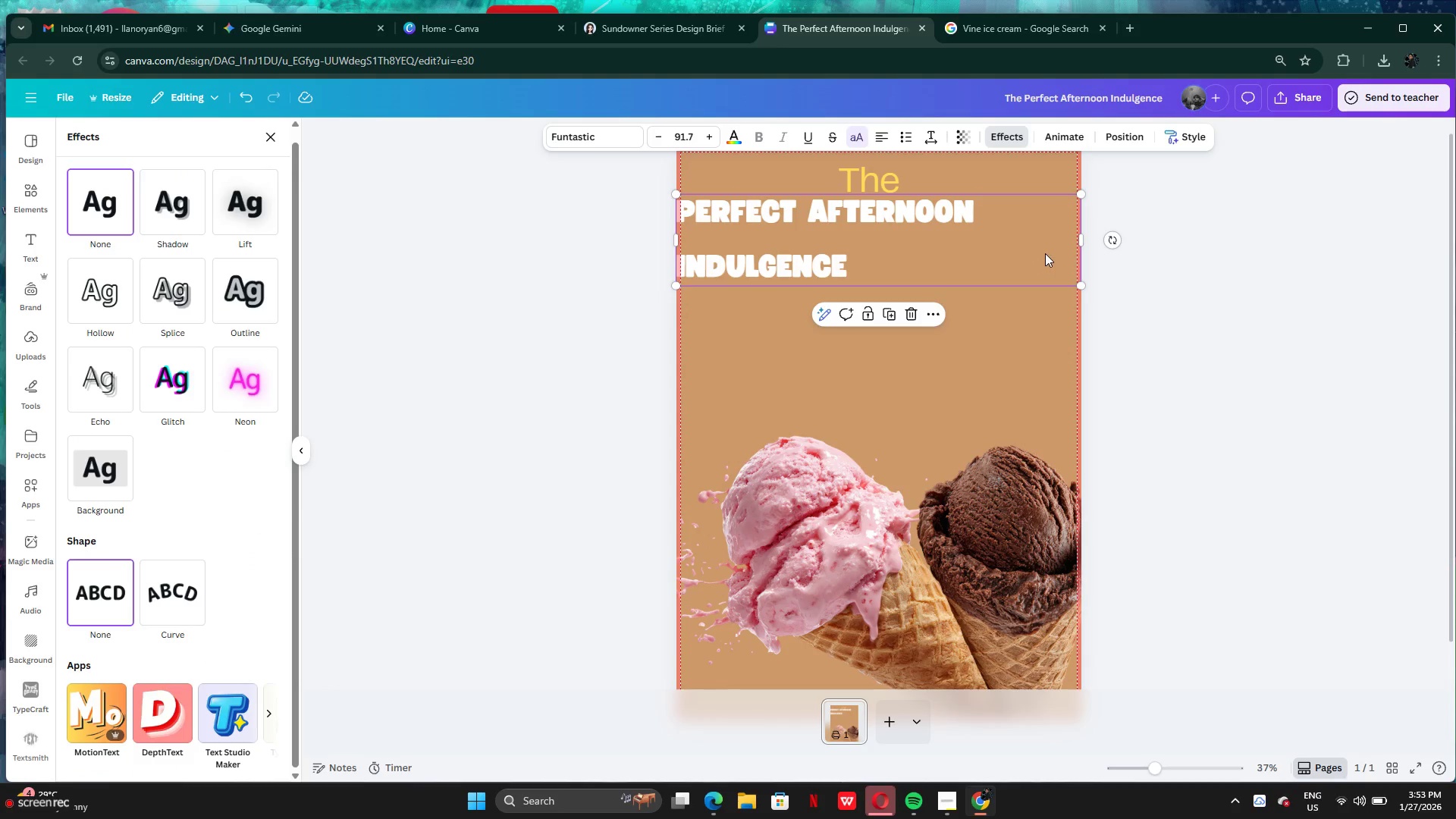 
left_click([1030, 252])
 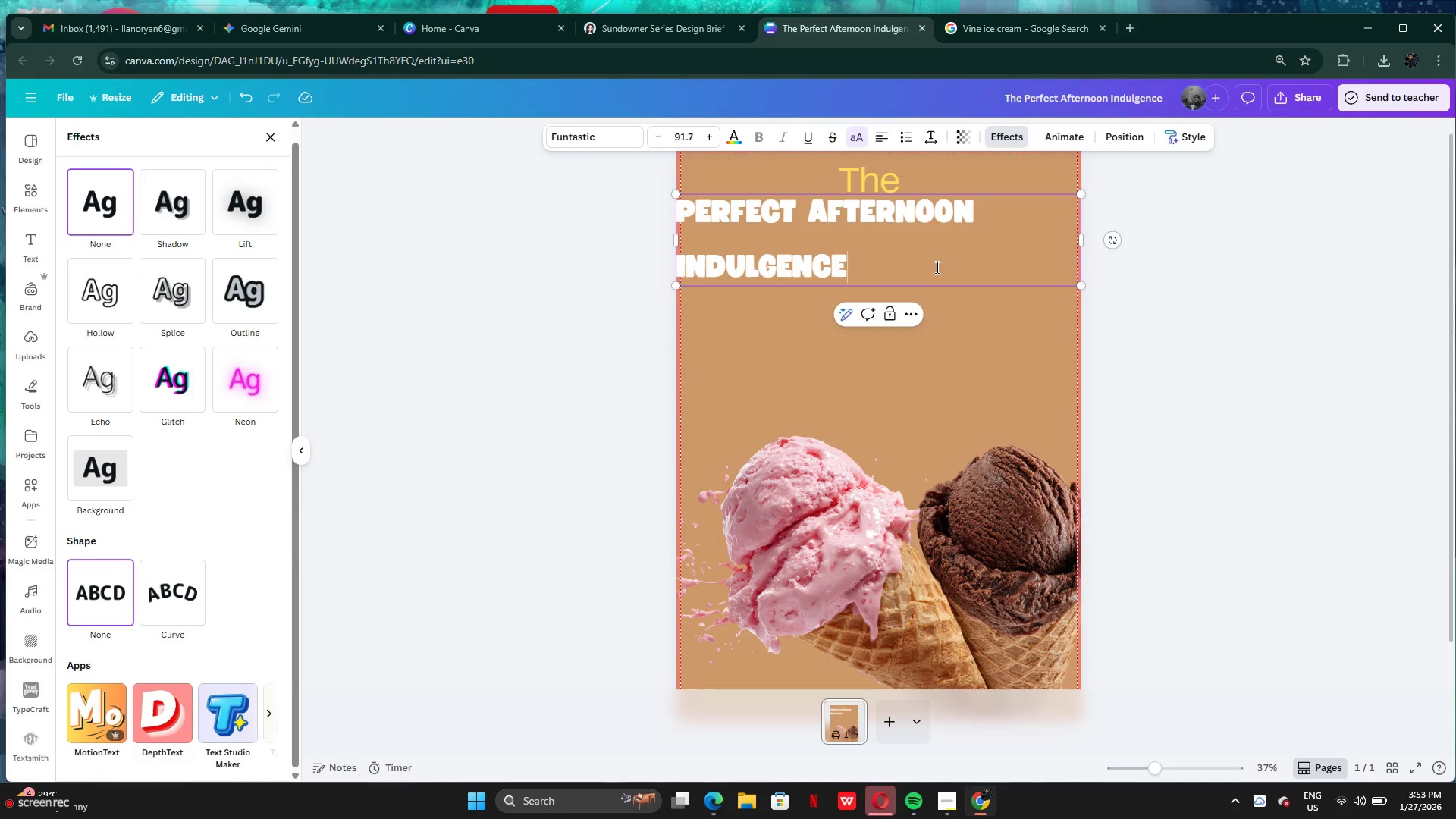 
left_click_drag(start_coordinate=[936, 267], to_coordinate=[946, 268])
 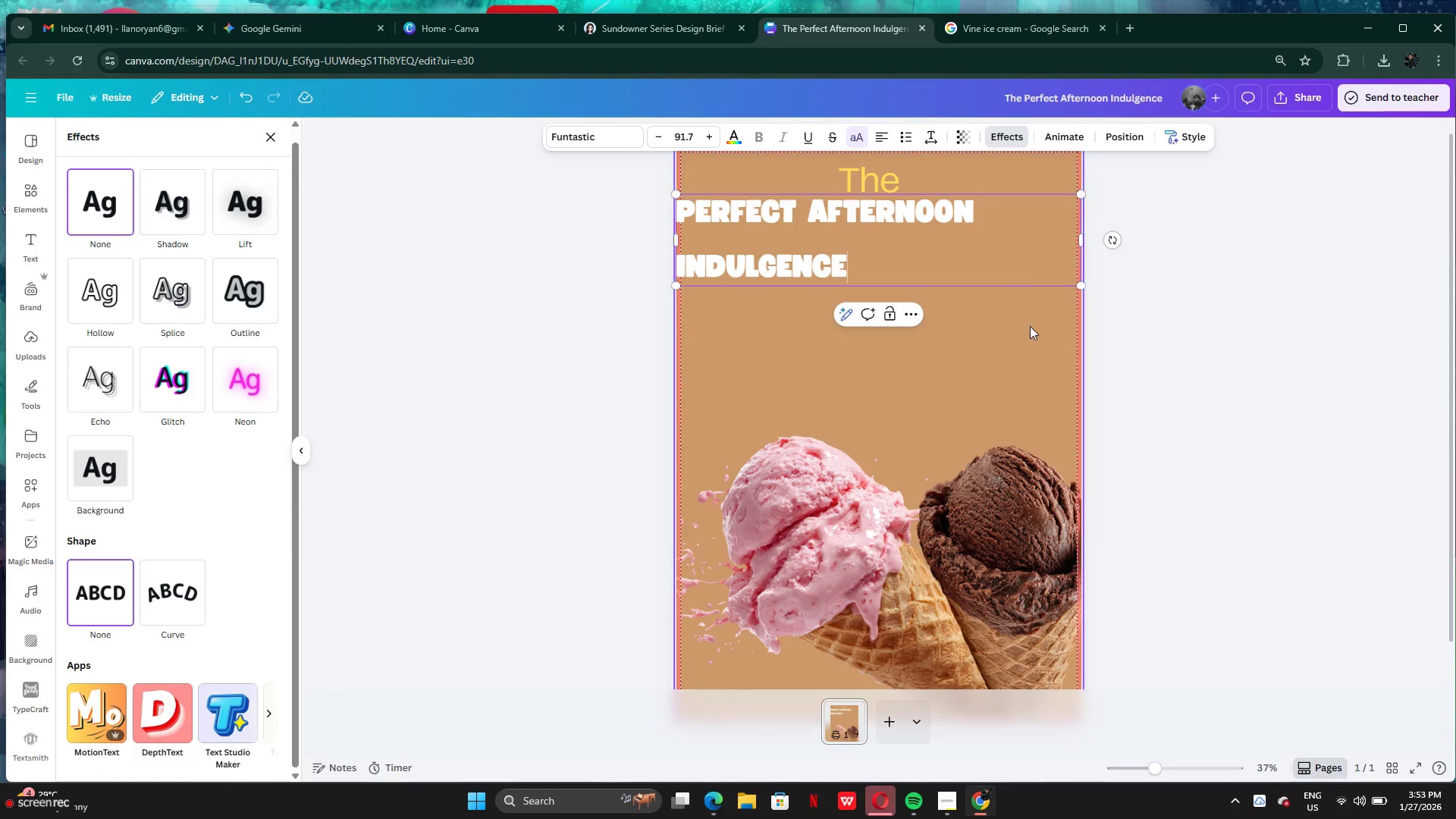 
double_click([1030, 326])
 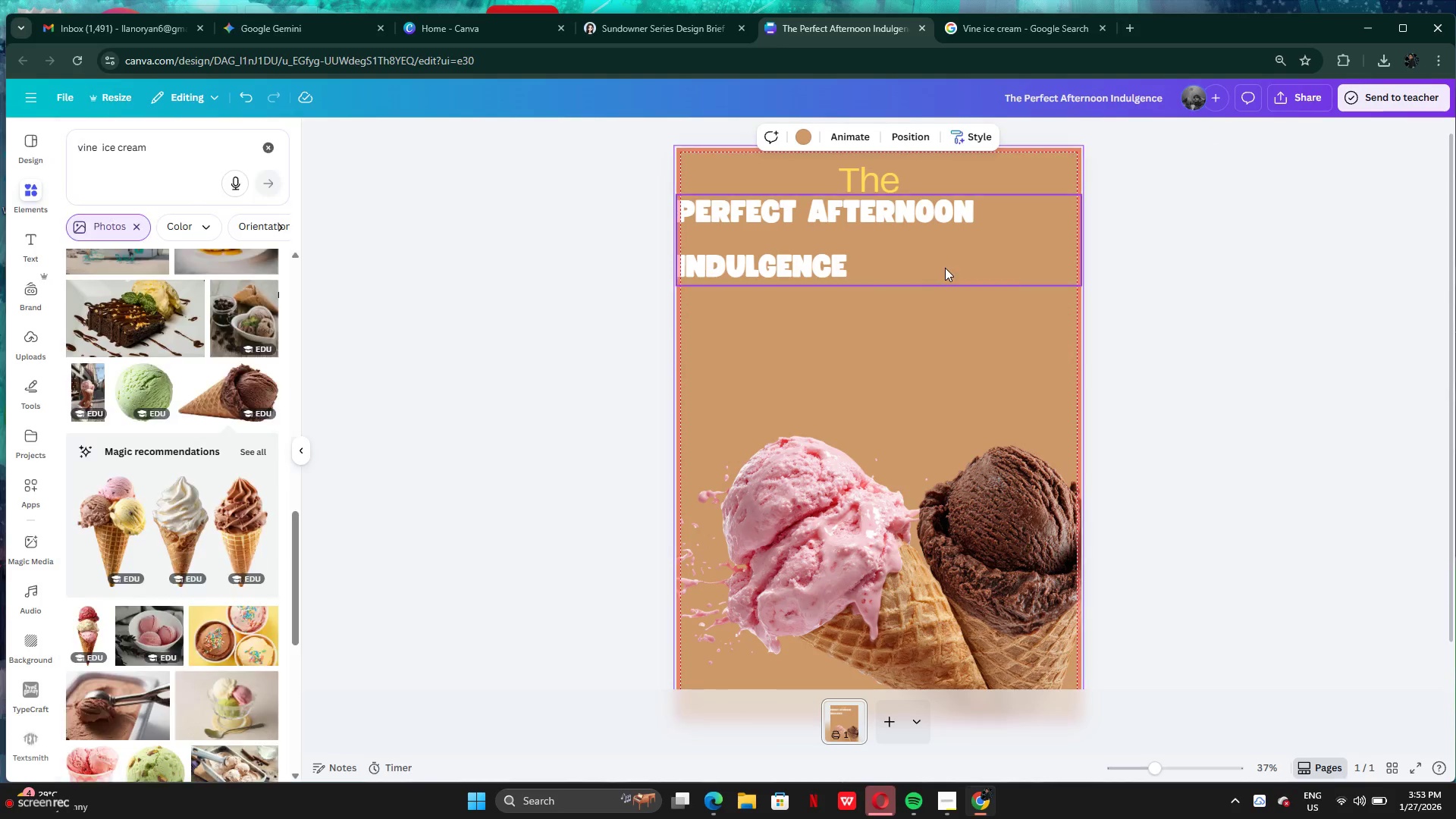 
left_click_drag(start_coordinate=[945, 268], to_coordinate=[997, 318])
 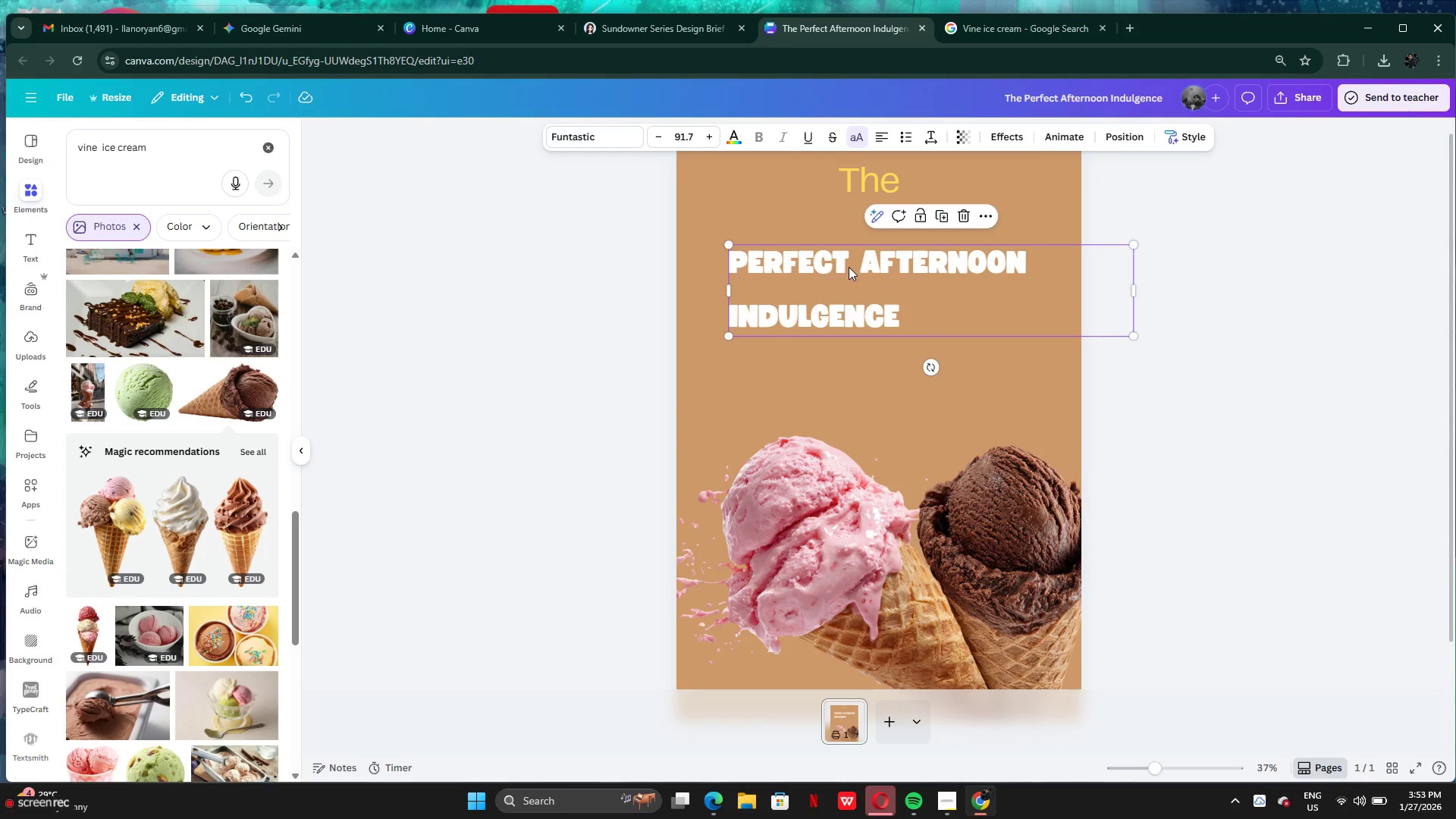 
left_click([849, 267])
 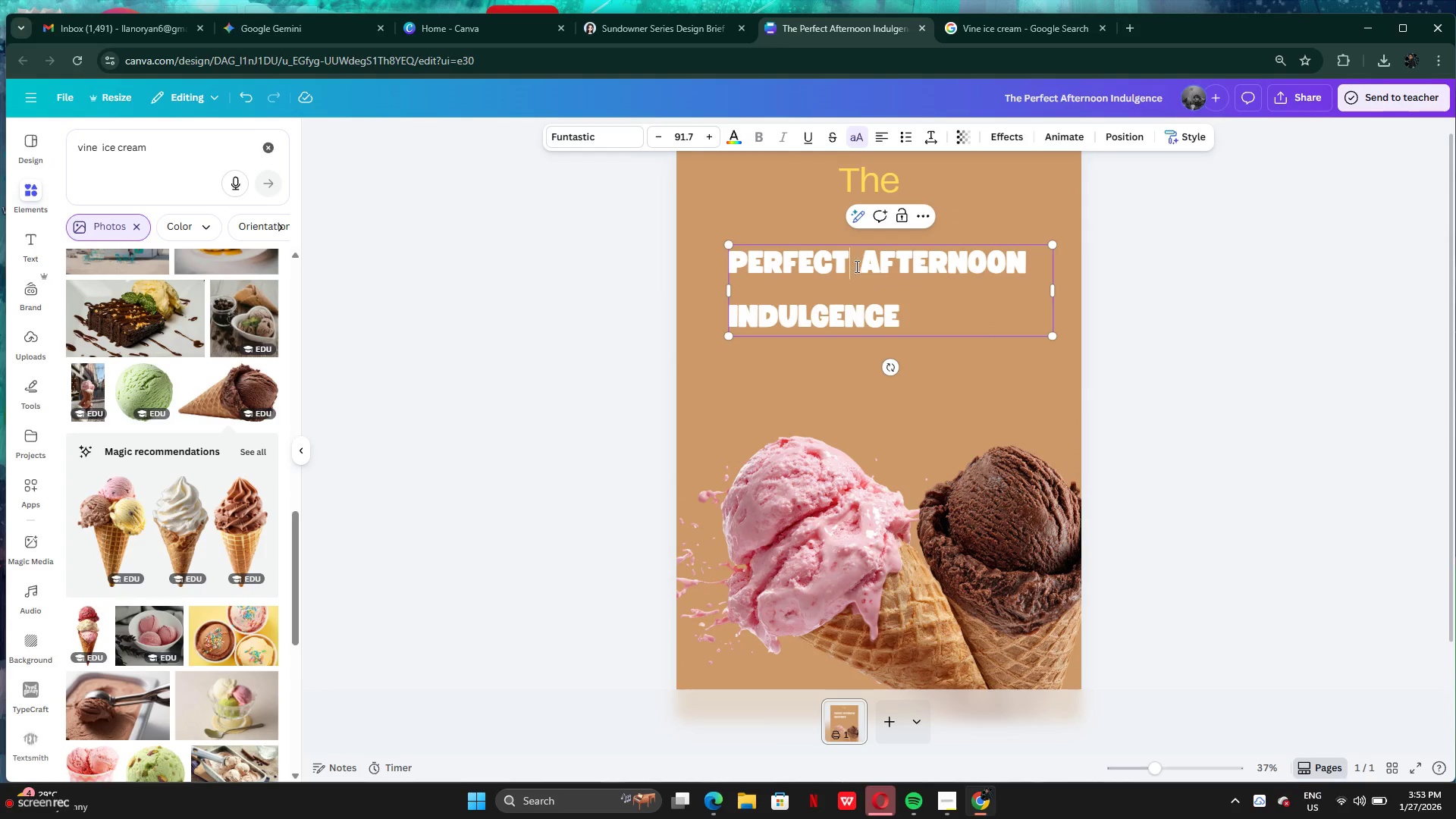 
left_click_drag(start_coordinate=[855, 266], to_coordinate=[980, 313])
 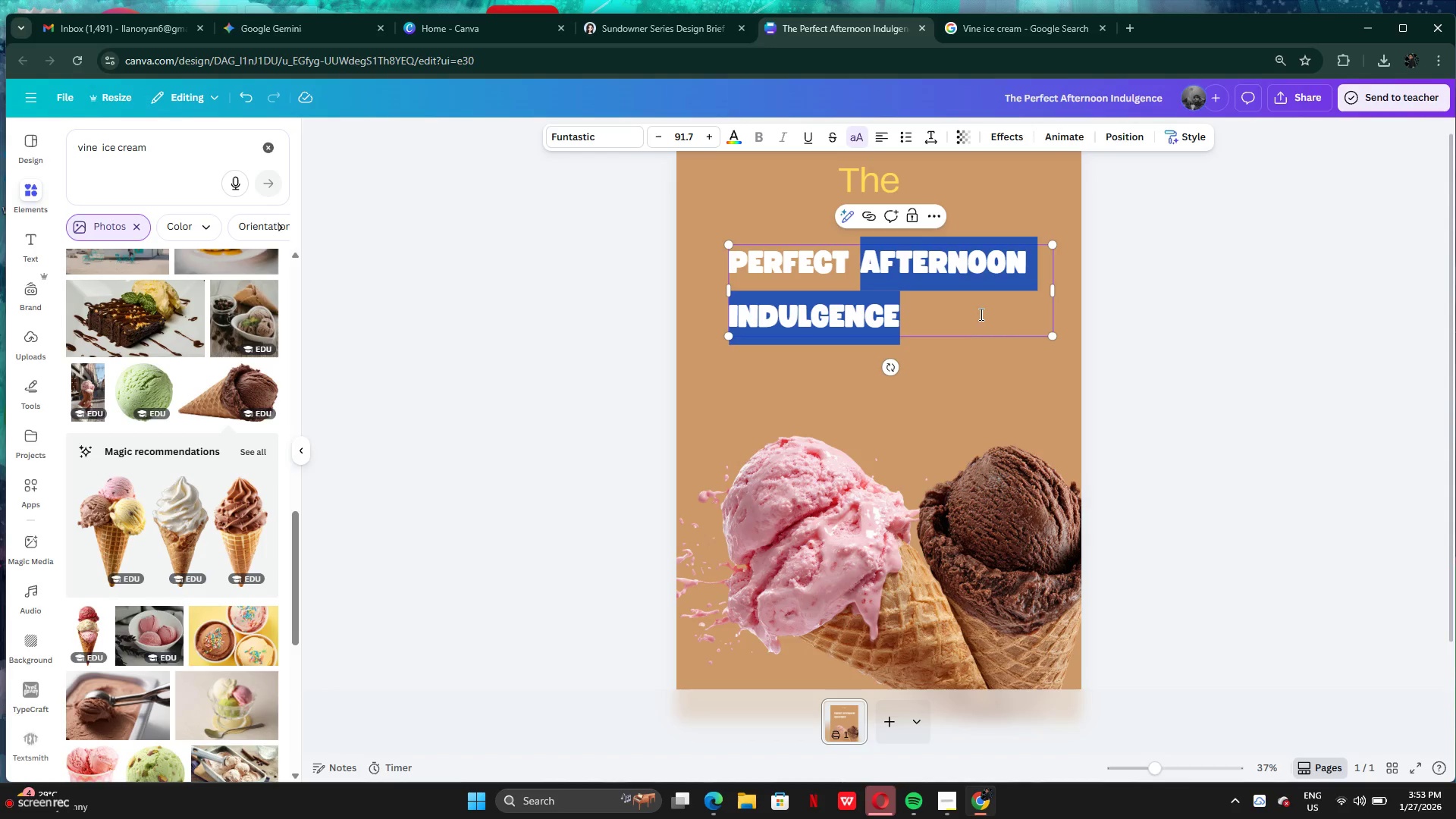 
key(Control+C)
 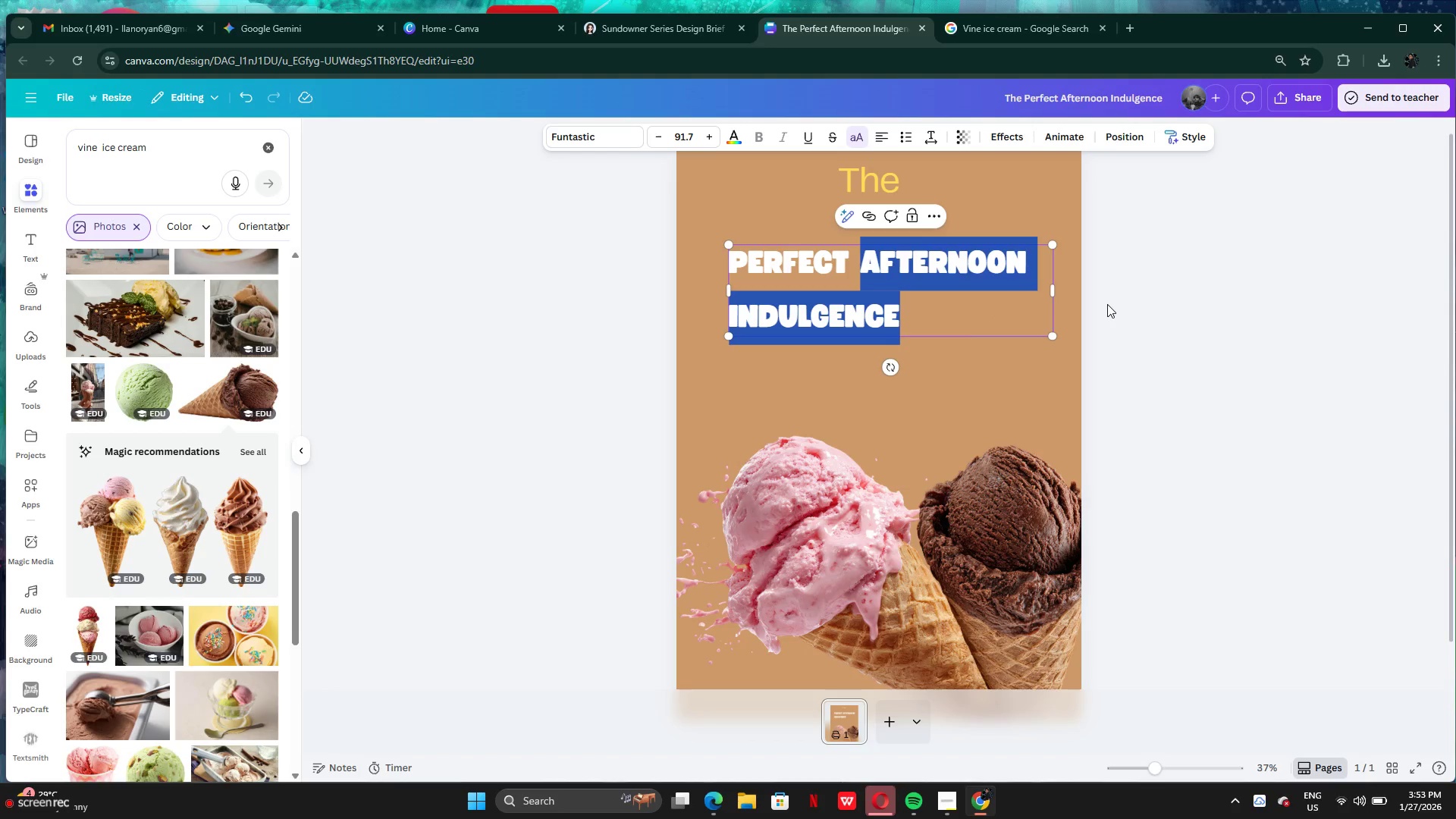 
left_click([1107, 304])
 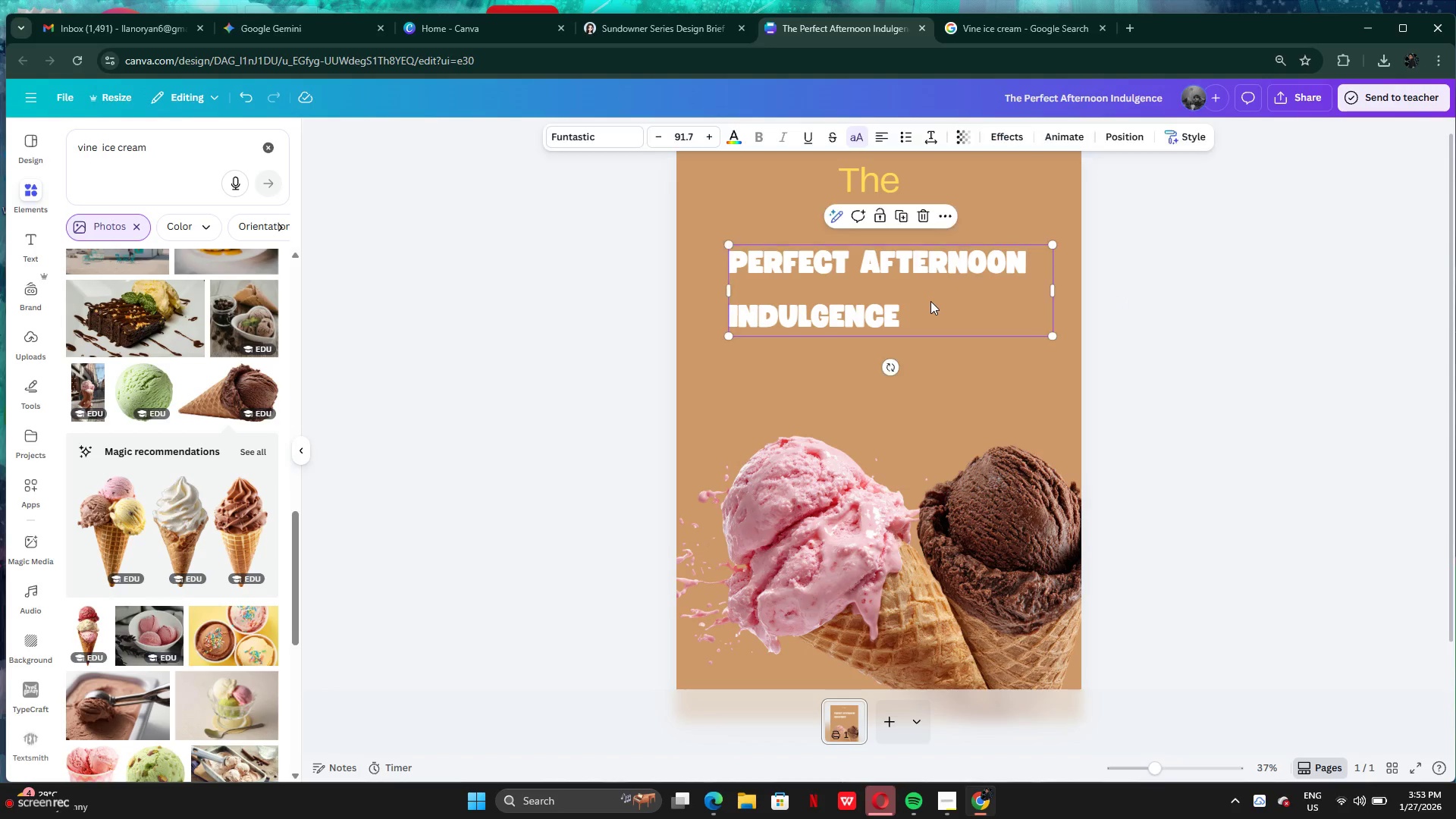 
double_click([930, 301])
 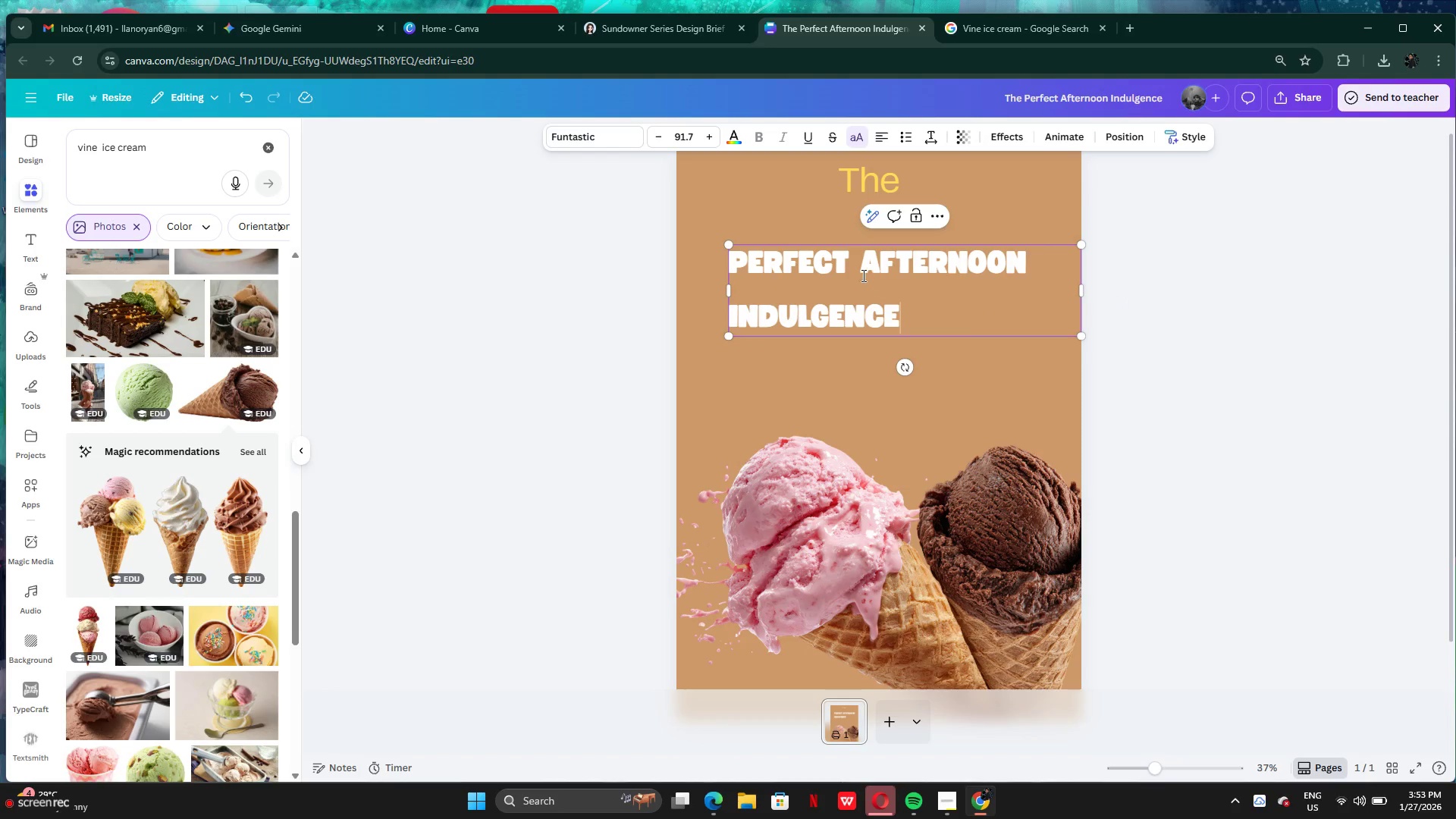 
left_click_drag(start_coordinate=[861, 275], to_coordinate=[935, 330])
 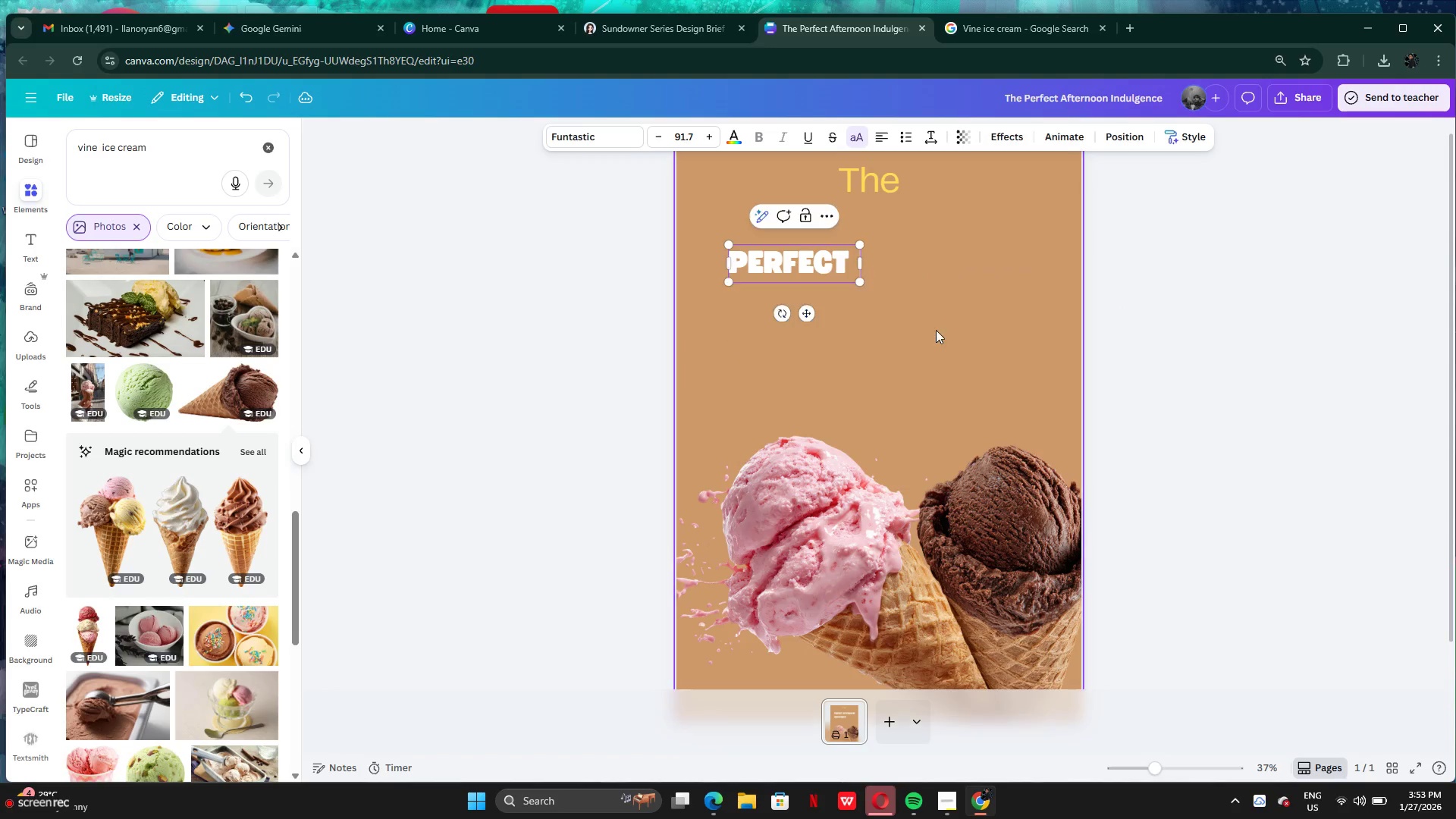 
key(Backspace)
 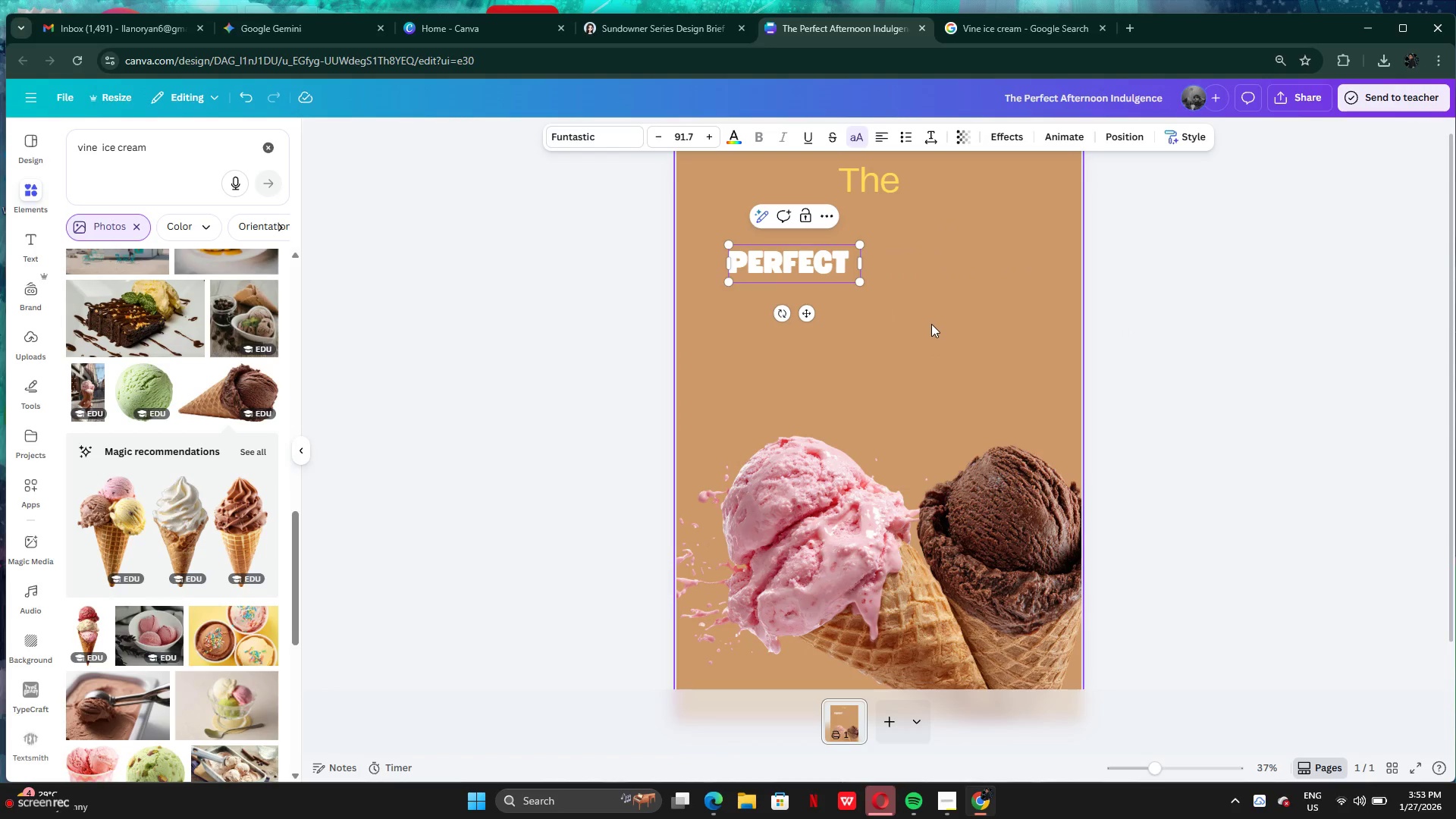 
left_click([930, 323])
 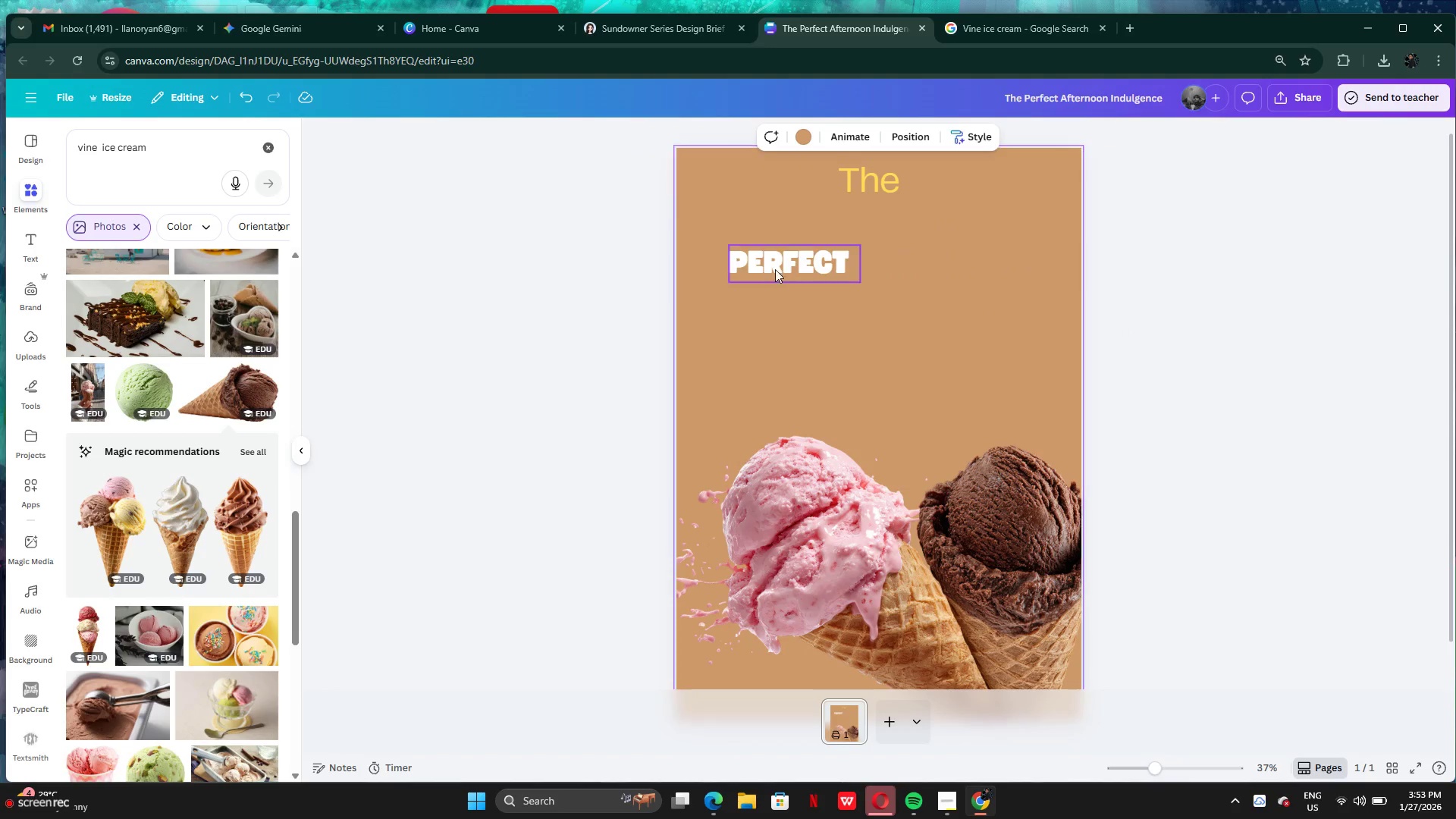 
left_click([763, 257])
 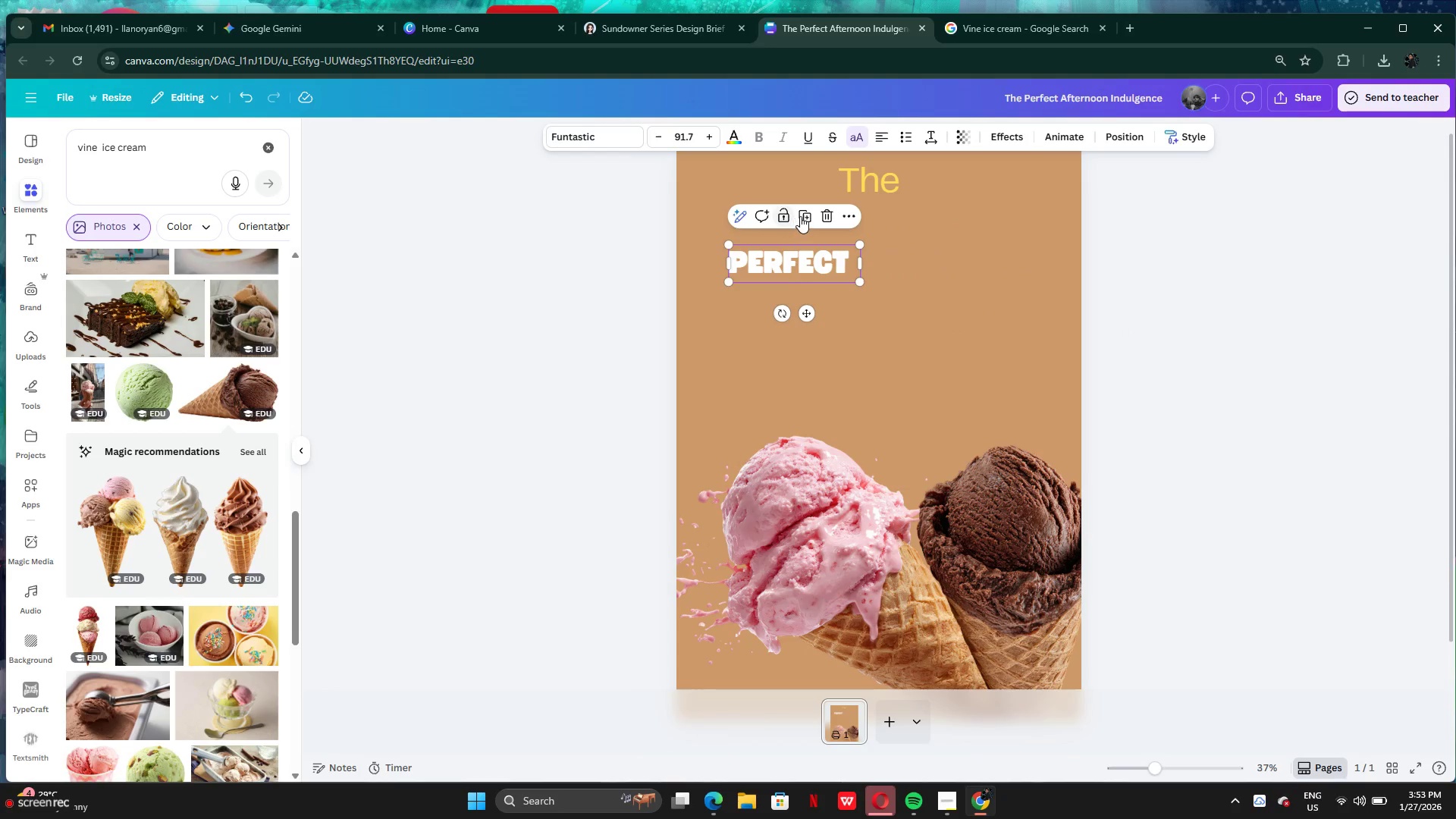 
left_click([803, 215])
 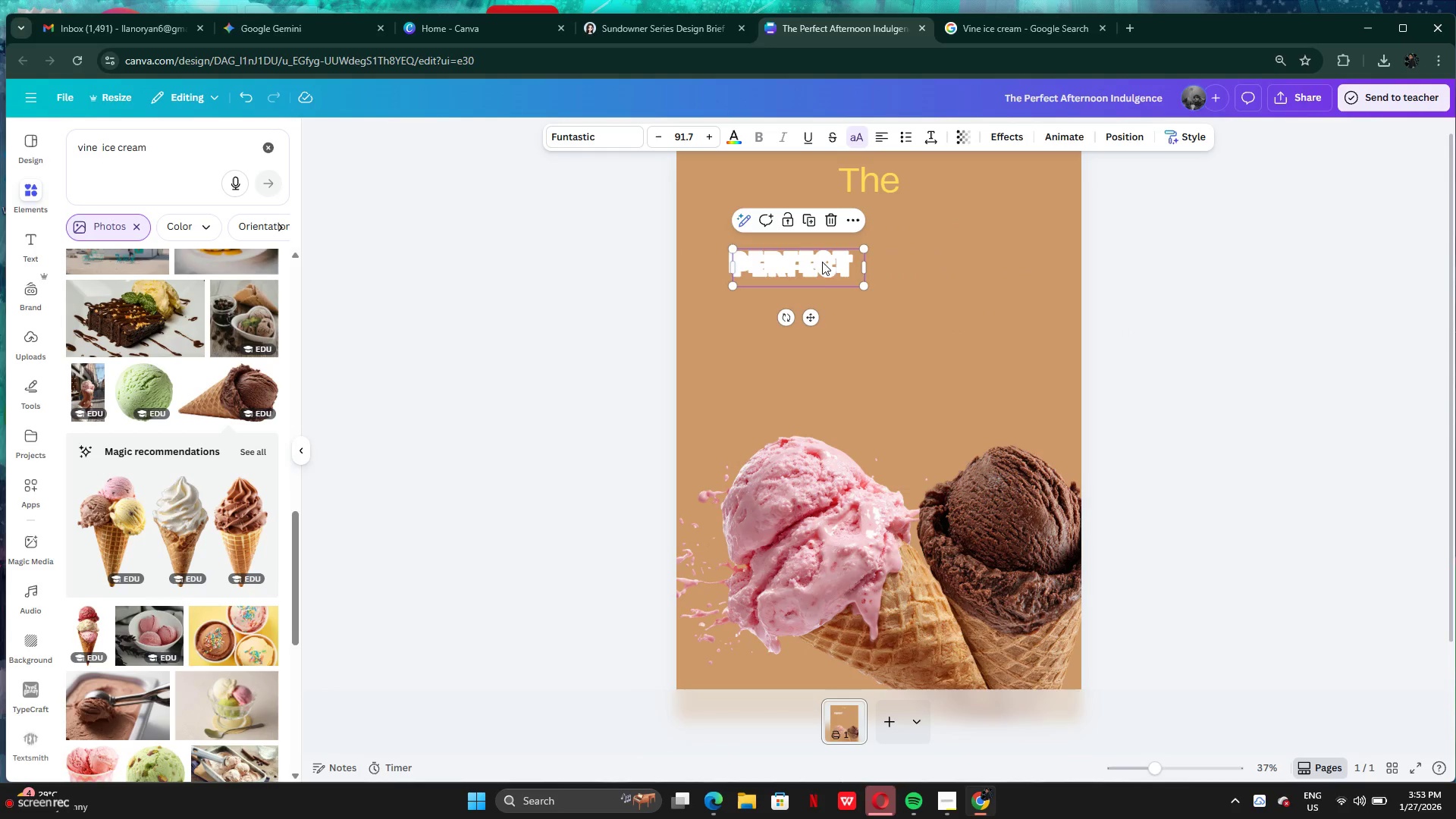 
left_click_drag(start_coordinate=[824, 270], to_coordinate=[849, 303])
 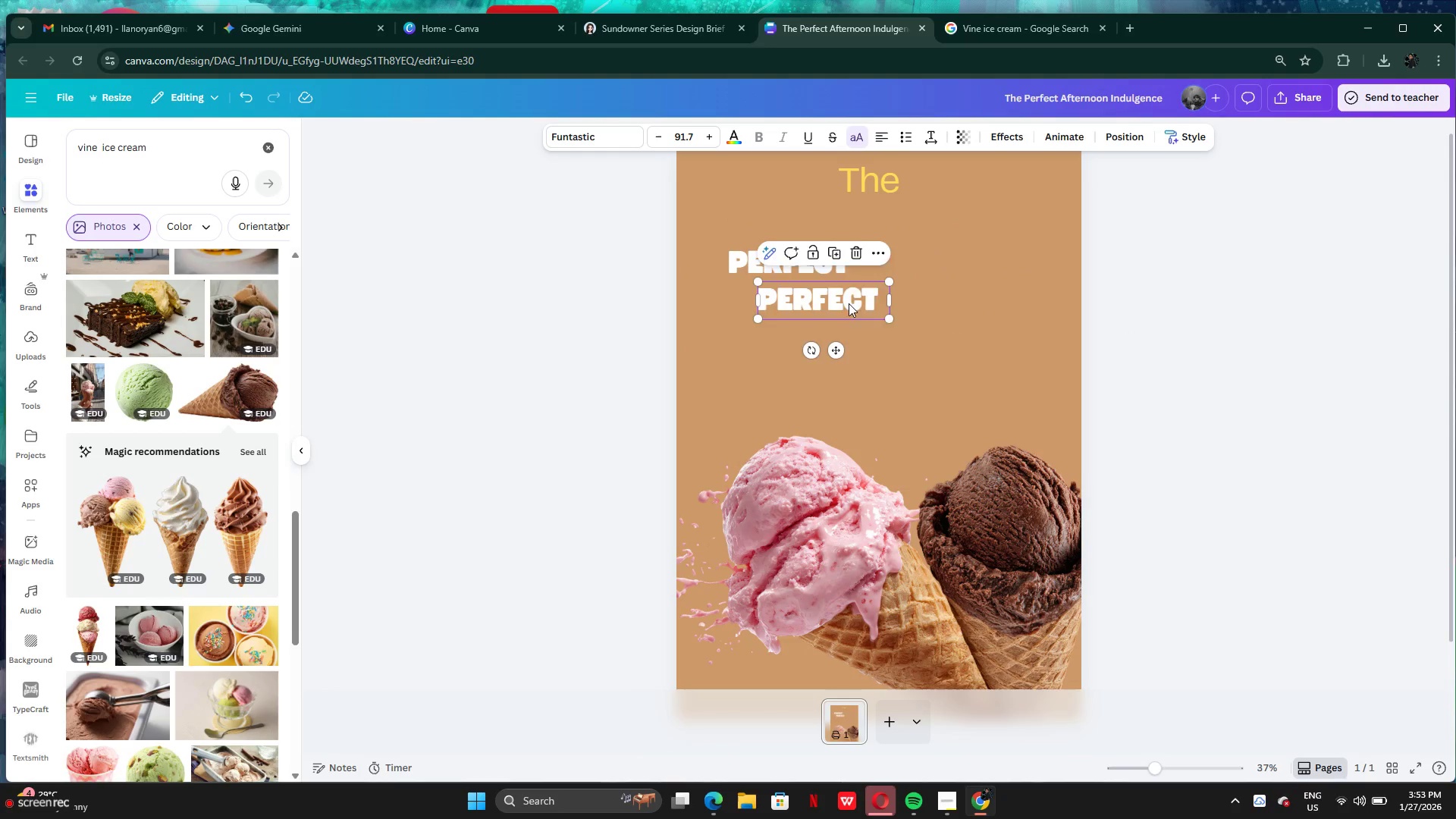 
double_click([849, 303])
 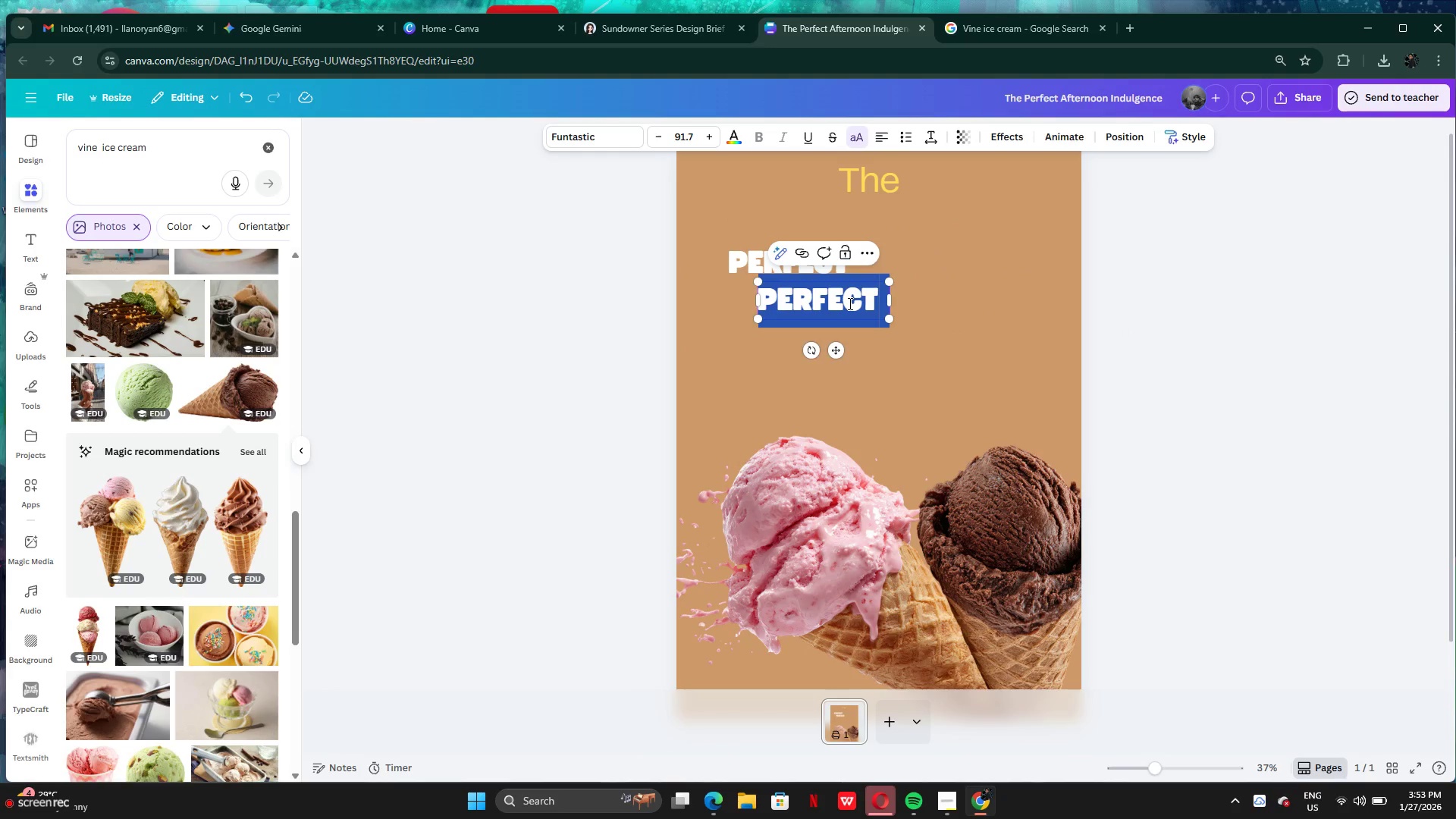 
key(Control+V)
 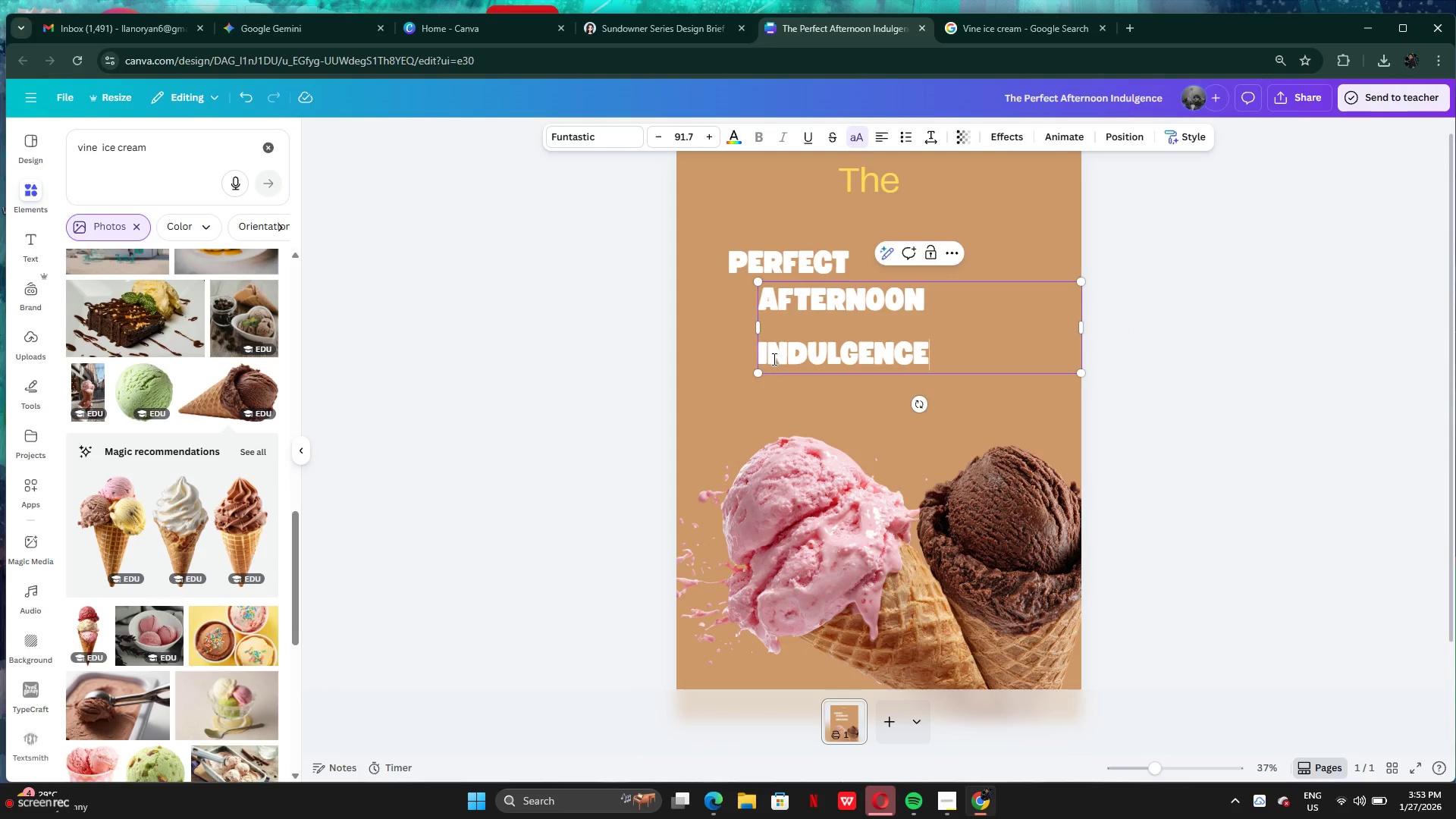 
left_click_drag(start_coordinate=[764, 353], to_coordinate=[931, 356])
 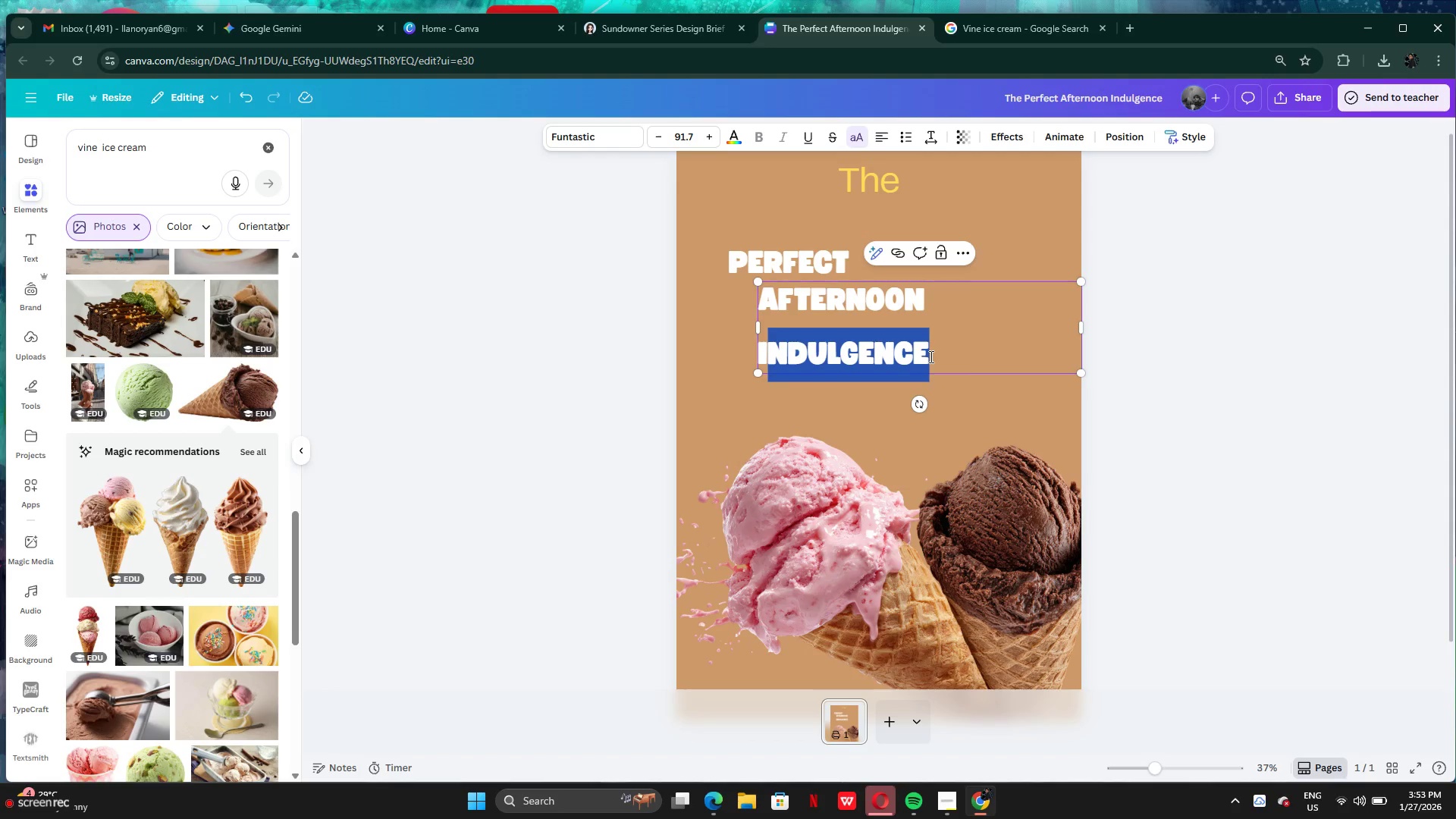 
key(Backspace)
 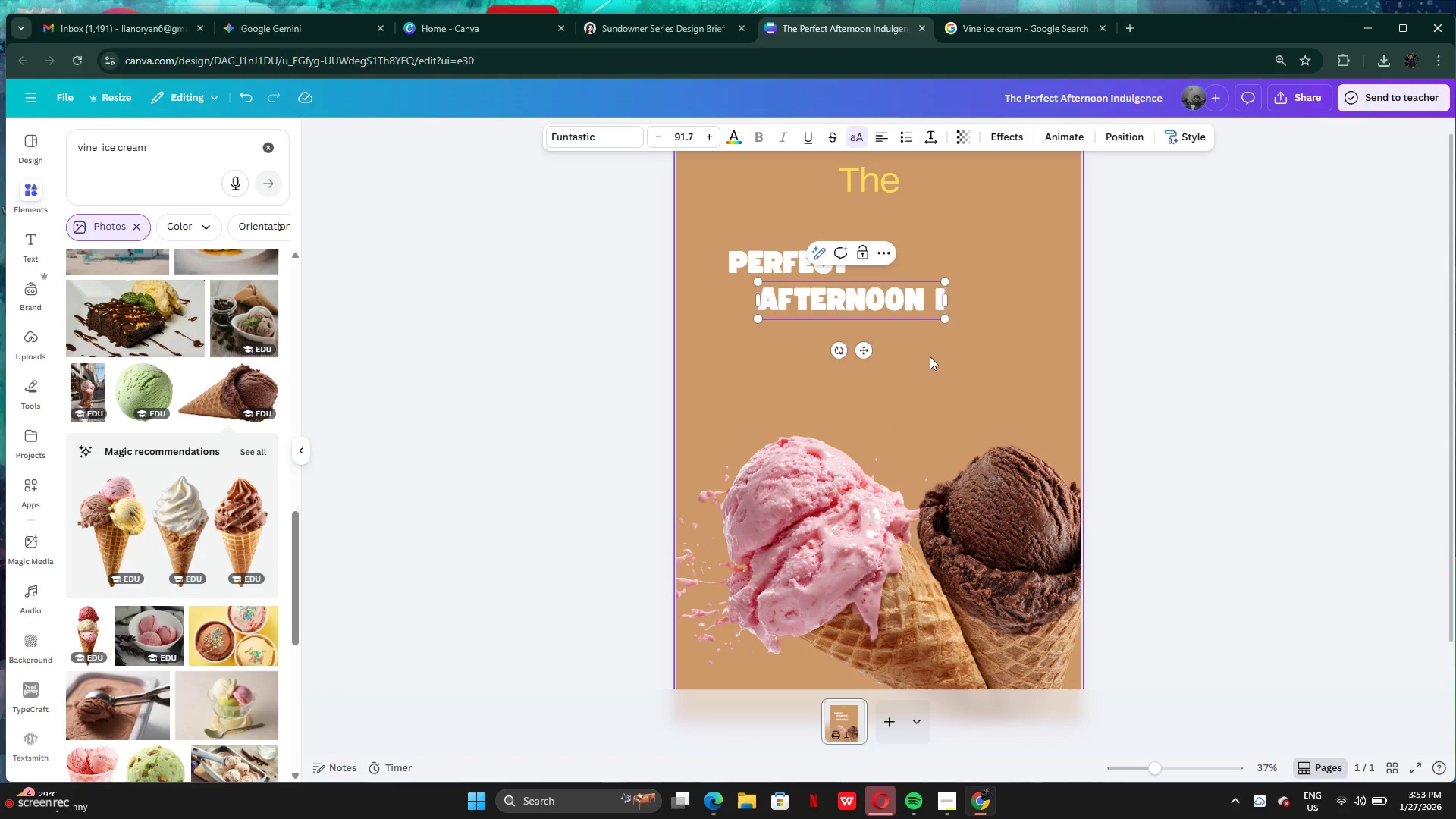 
key(Backspace)
 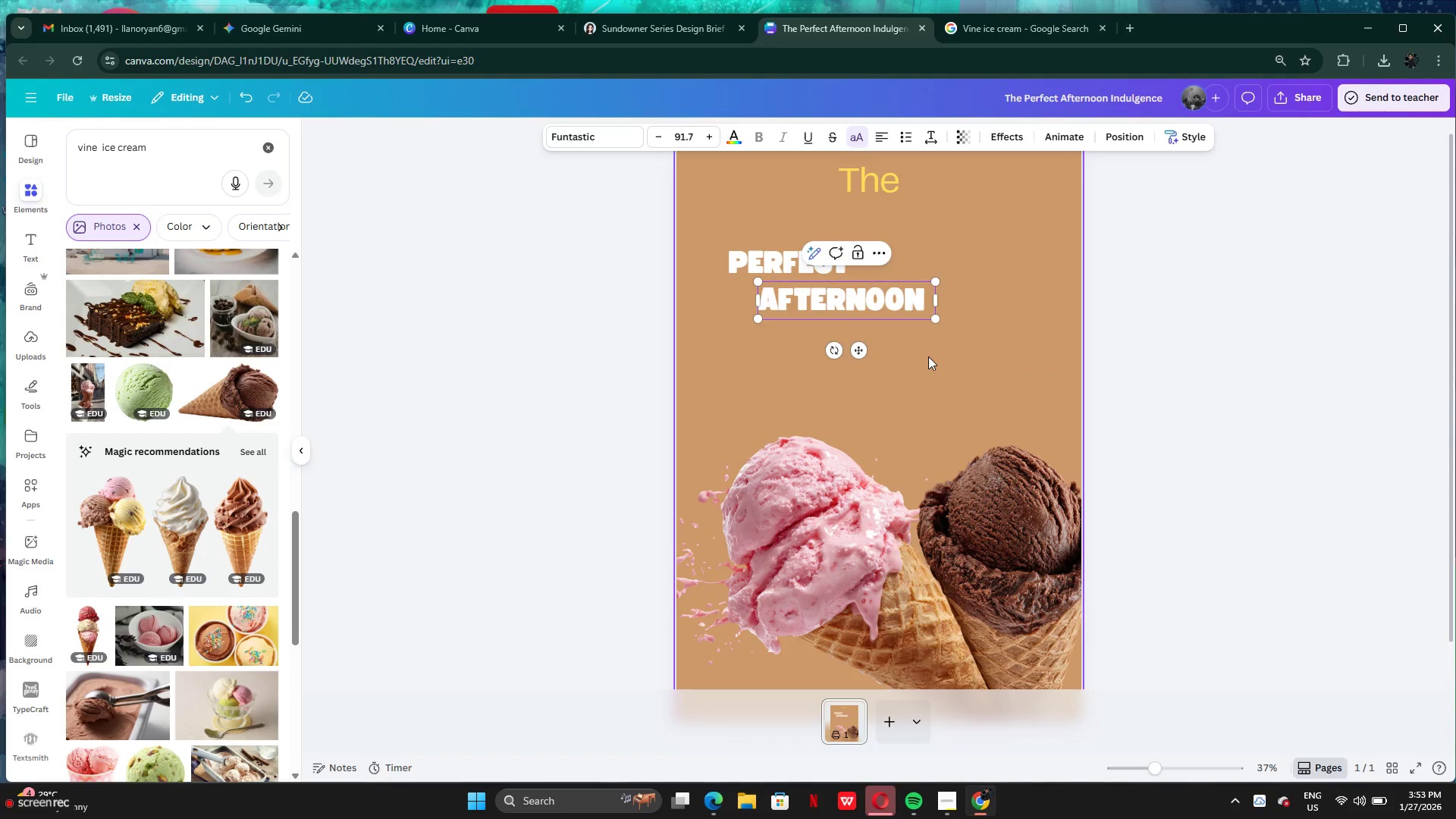 
left_click([928, 356])
 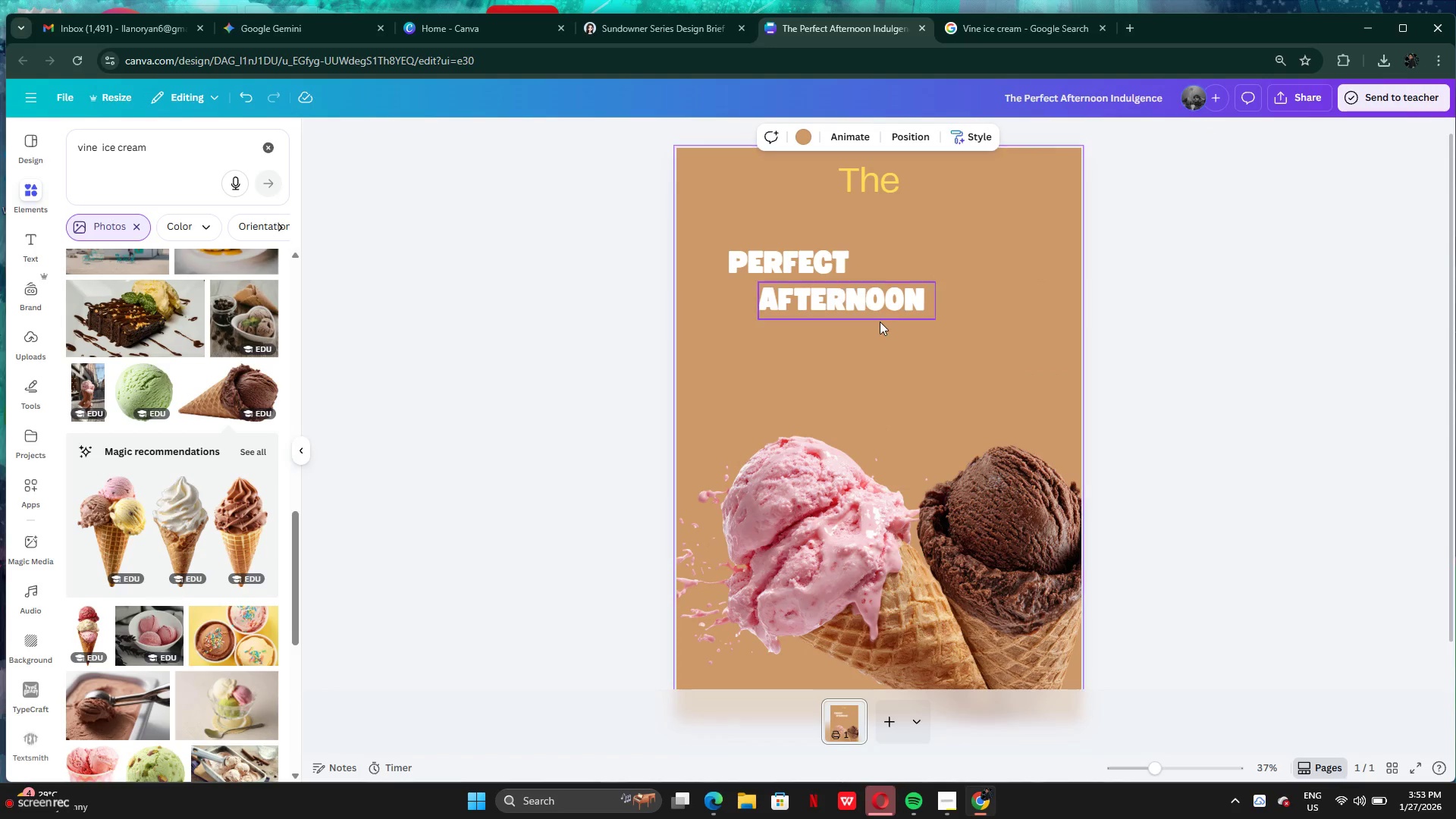 
left_click([878, 320])
 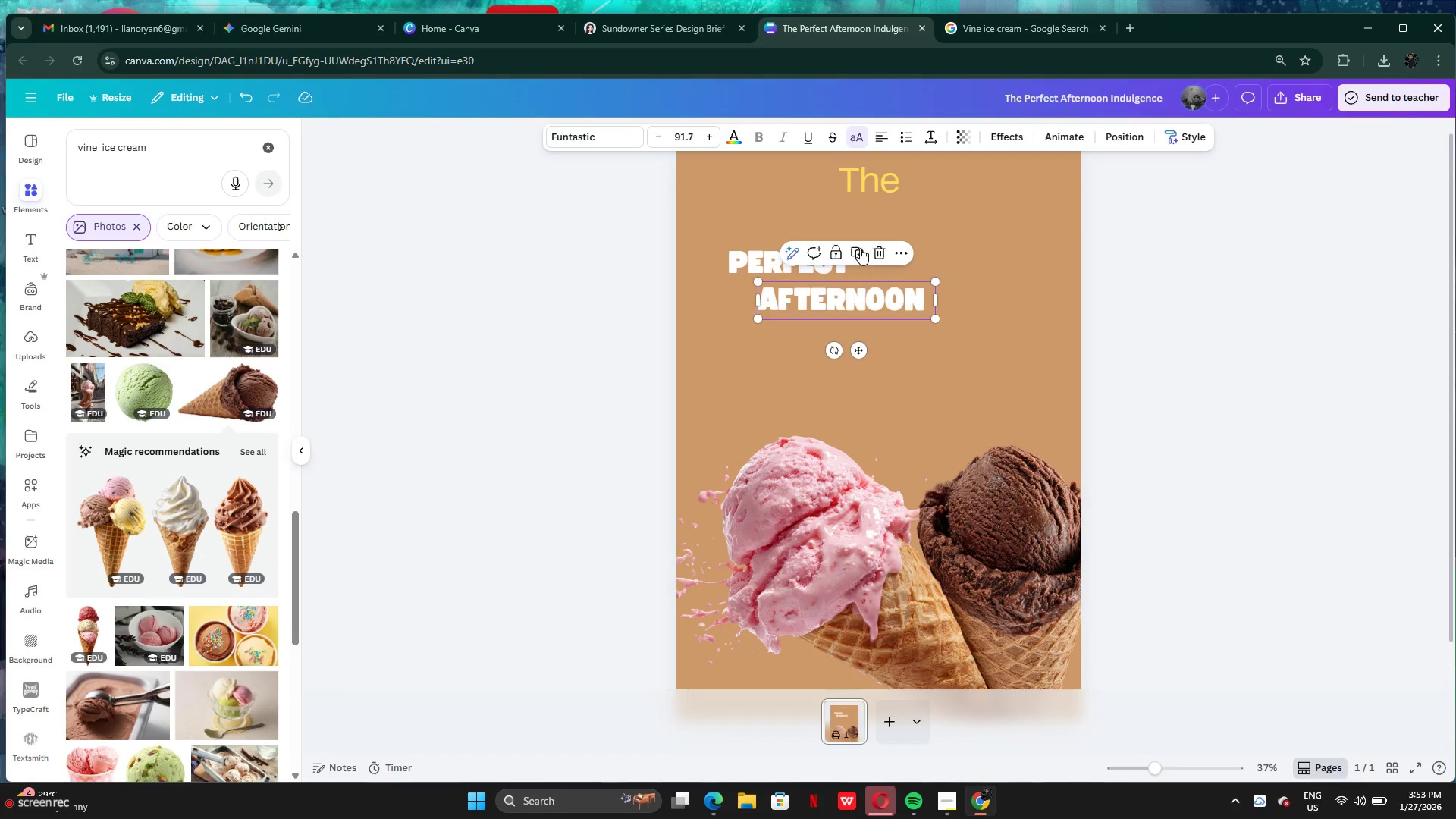 
left_click([860, 248])
 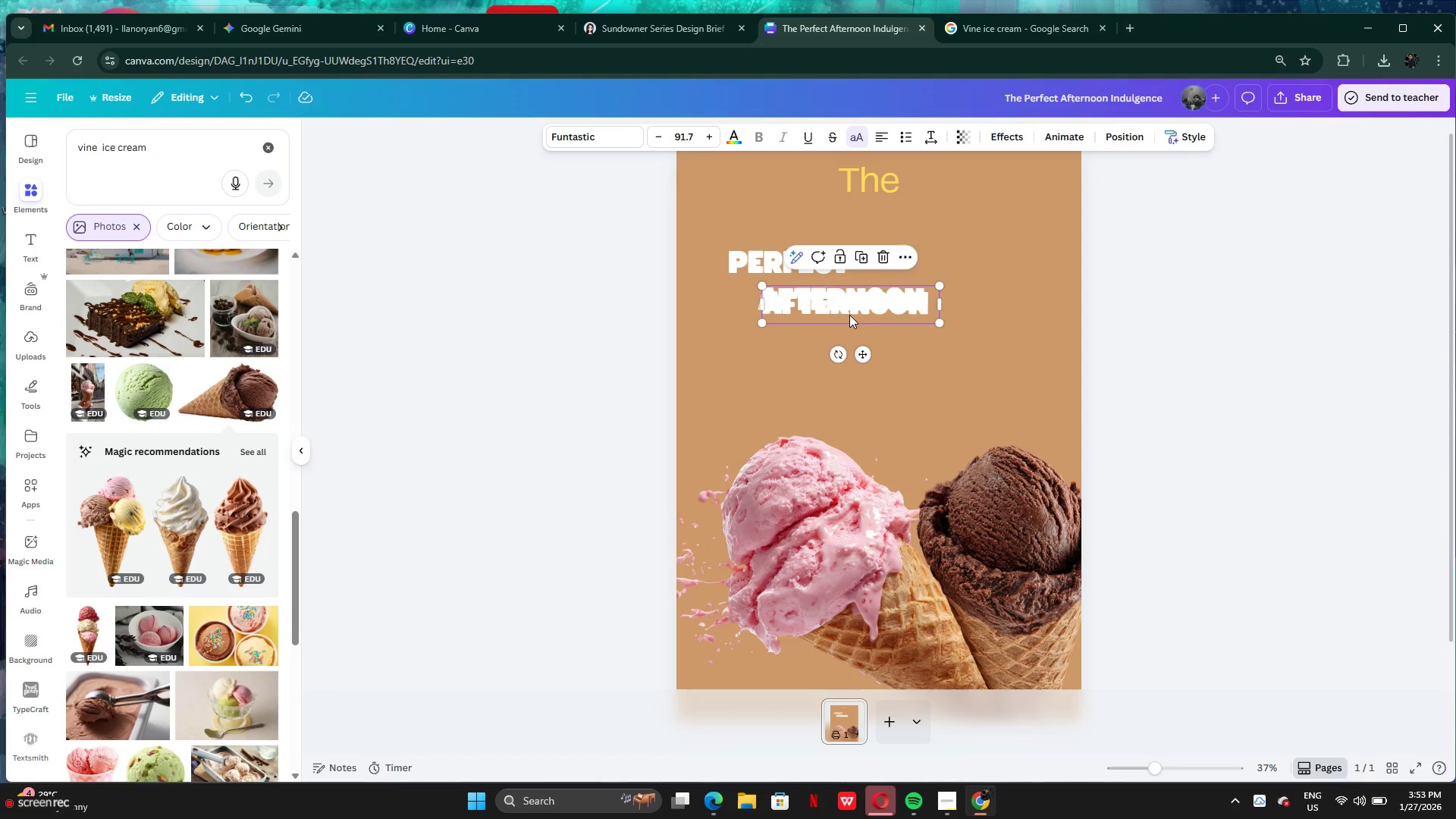 
left_click_drag(start_coordinate=[849, 315], to_coordinate=[874, 351])
 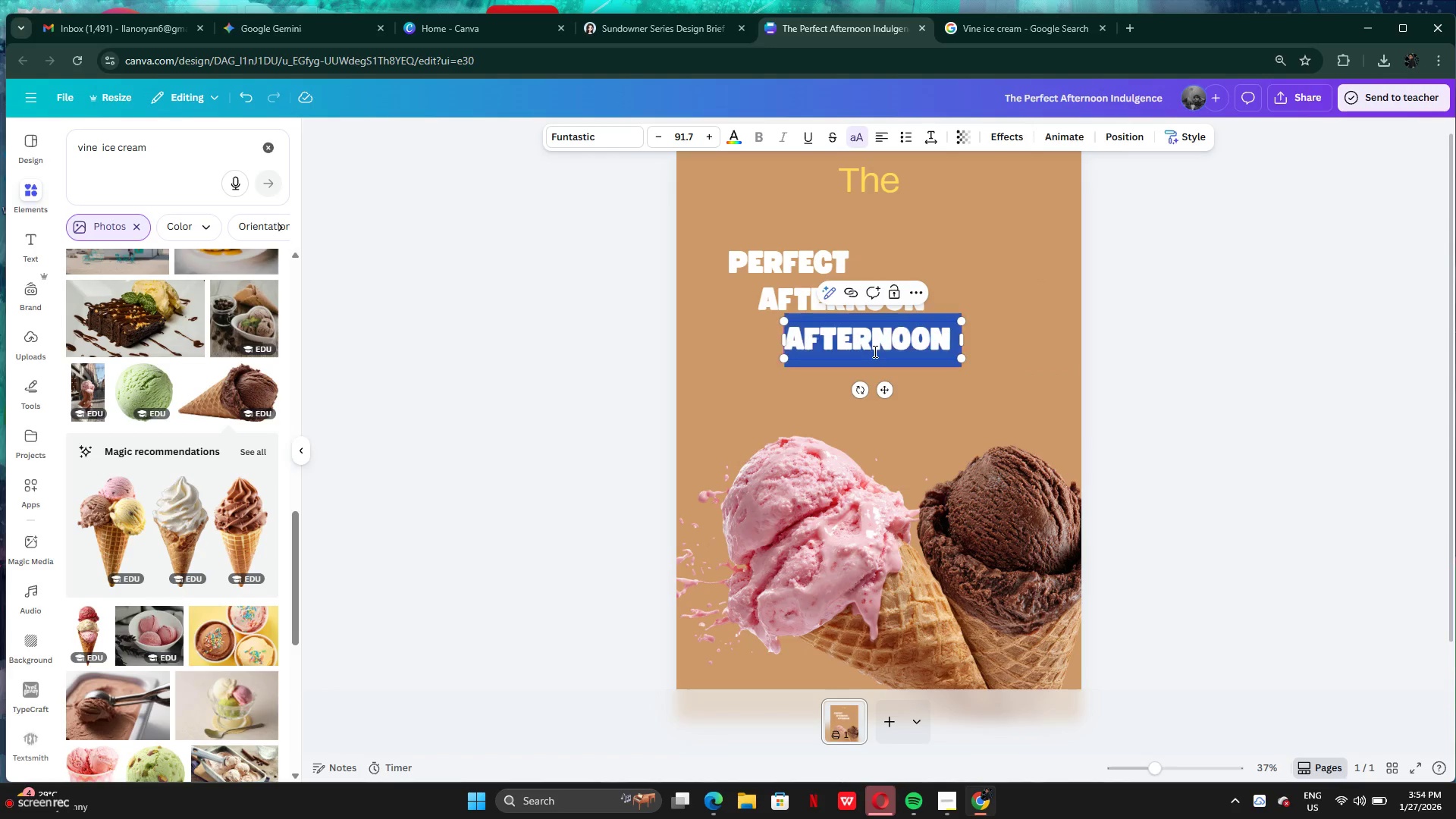 
double_click([874, 351])
 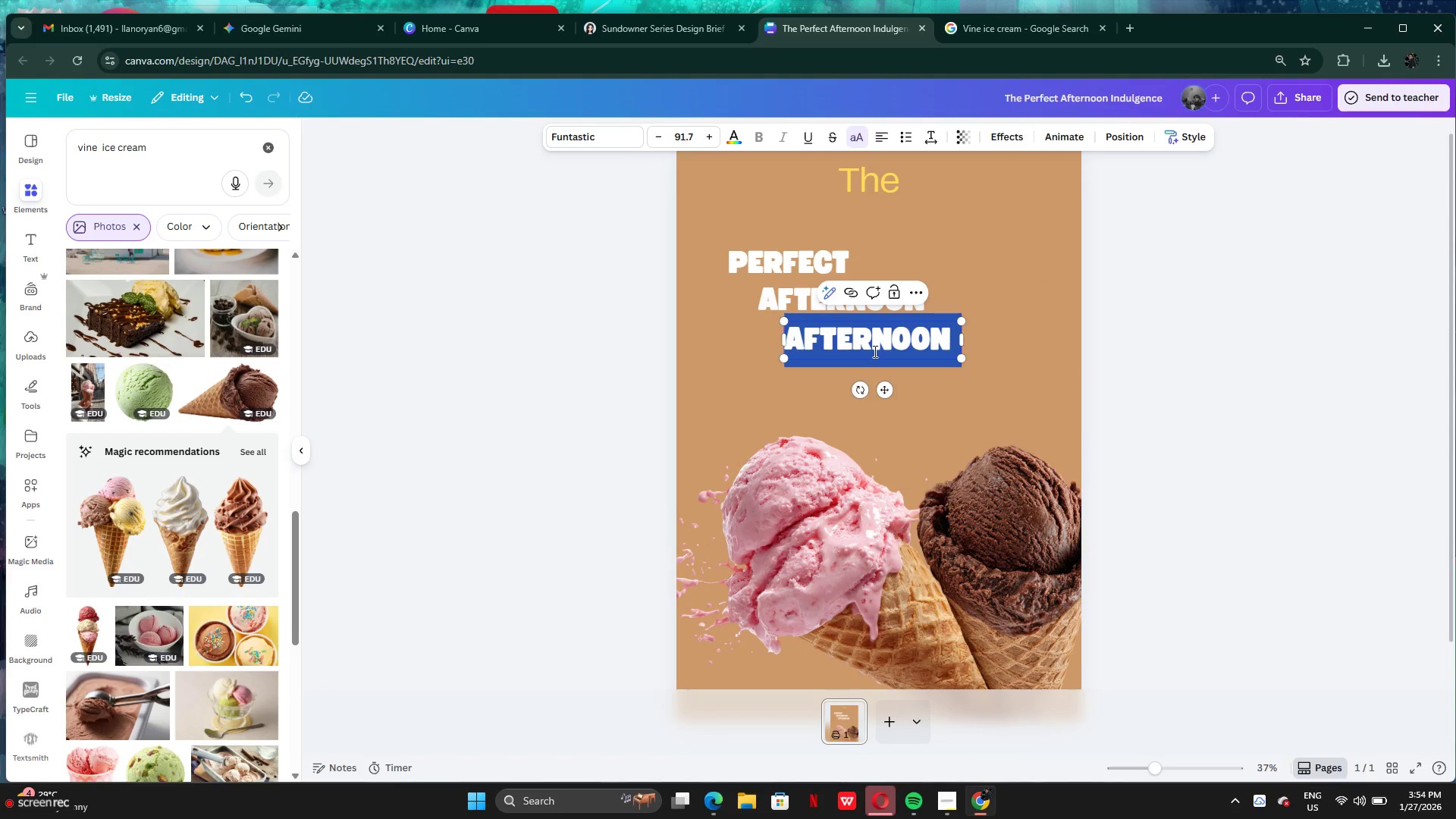 
key(Control+V)
 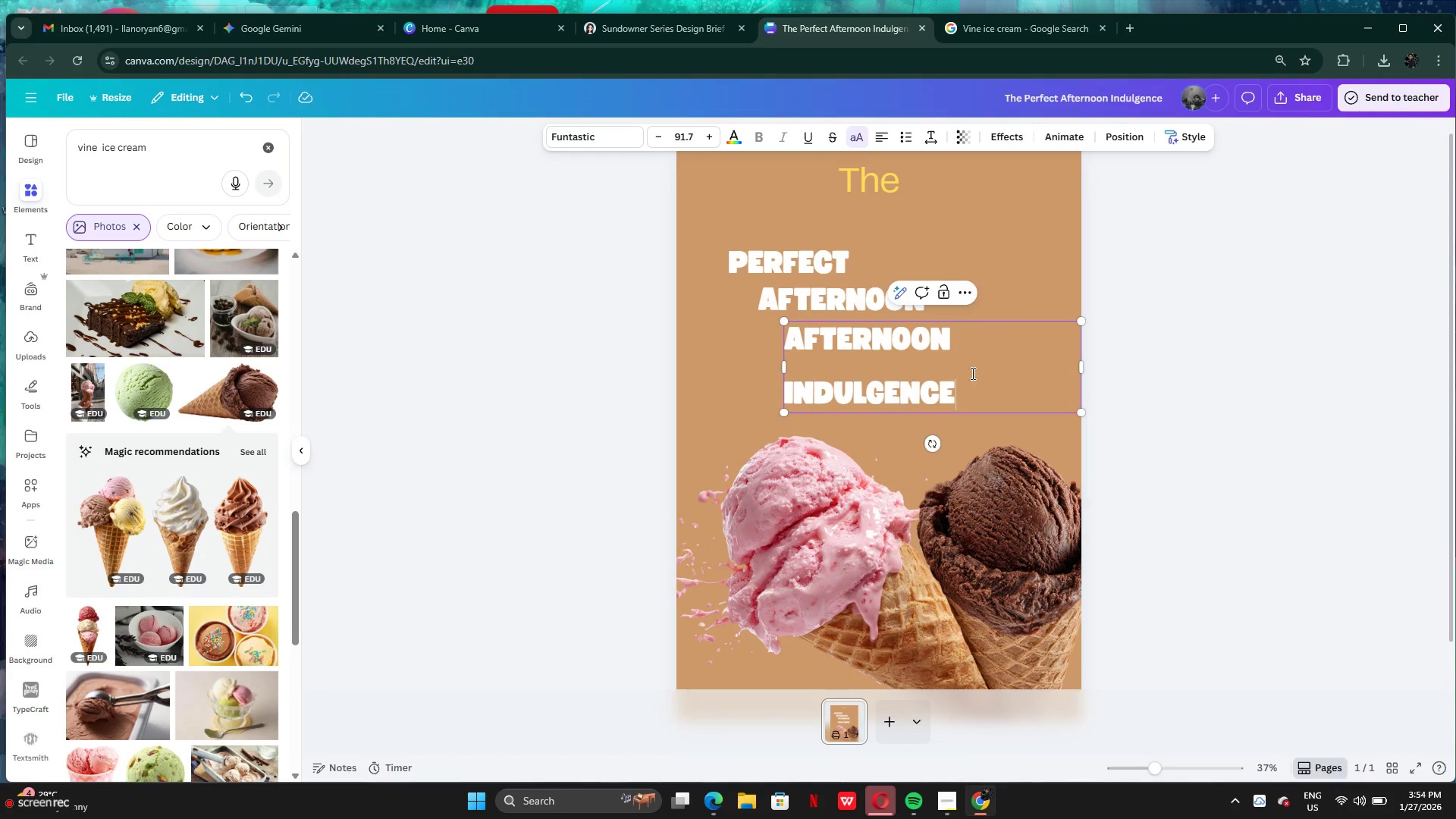 
left_click([954, 355])
 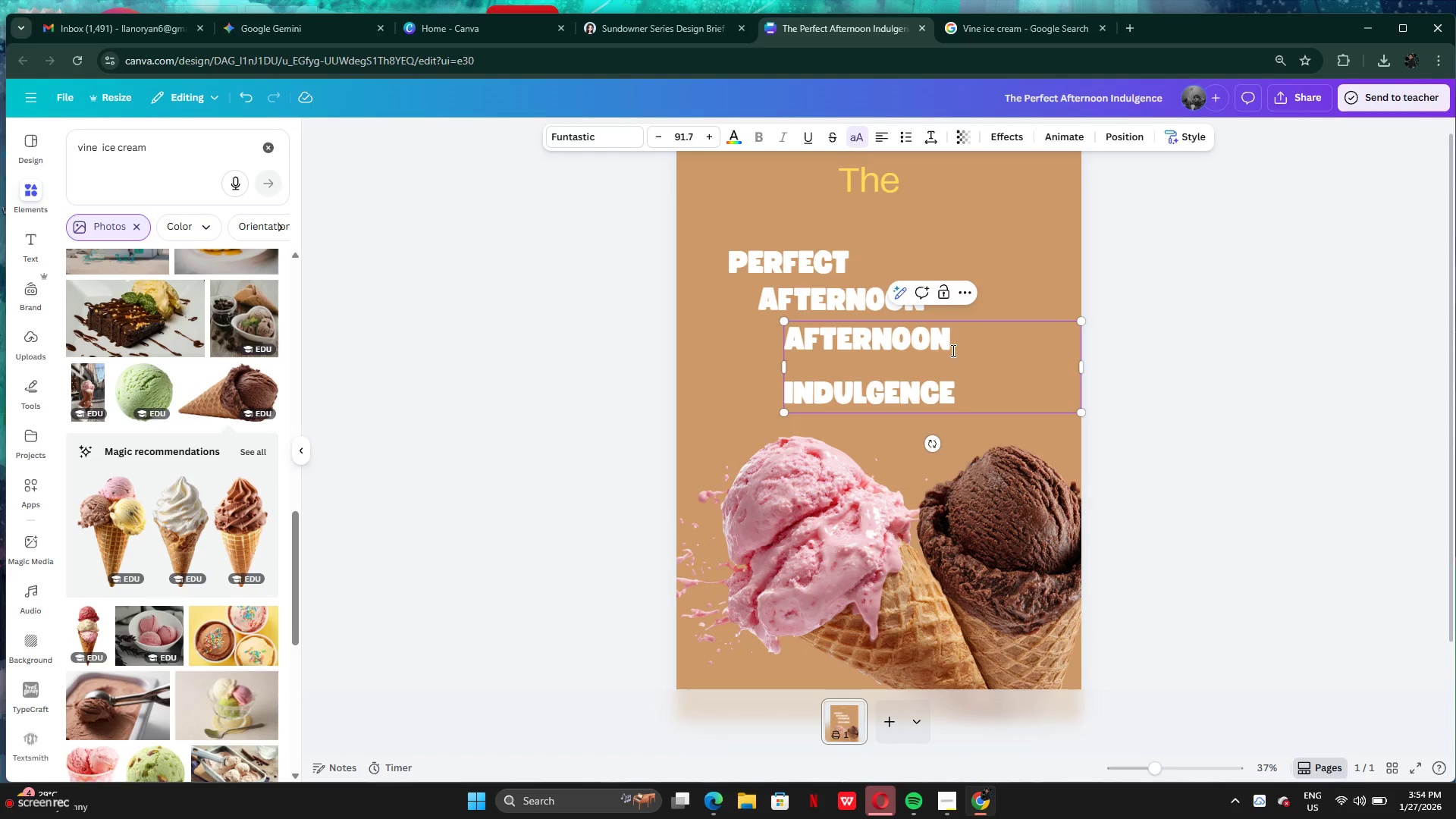 
hold_key(key=BracketRight, duration=0.52)
 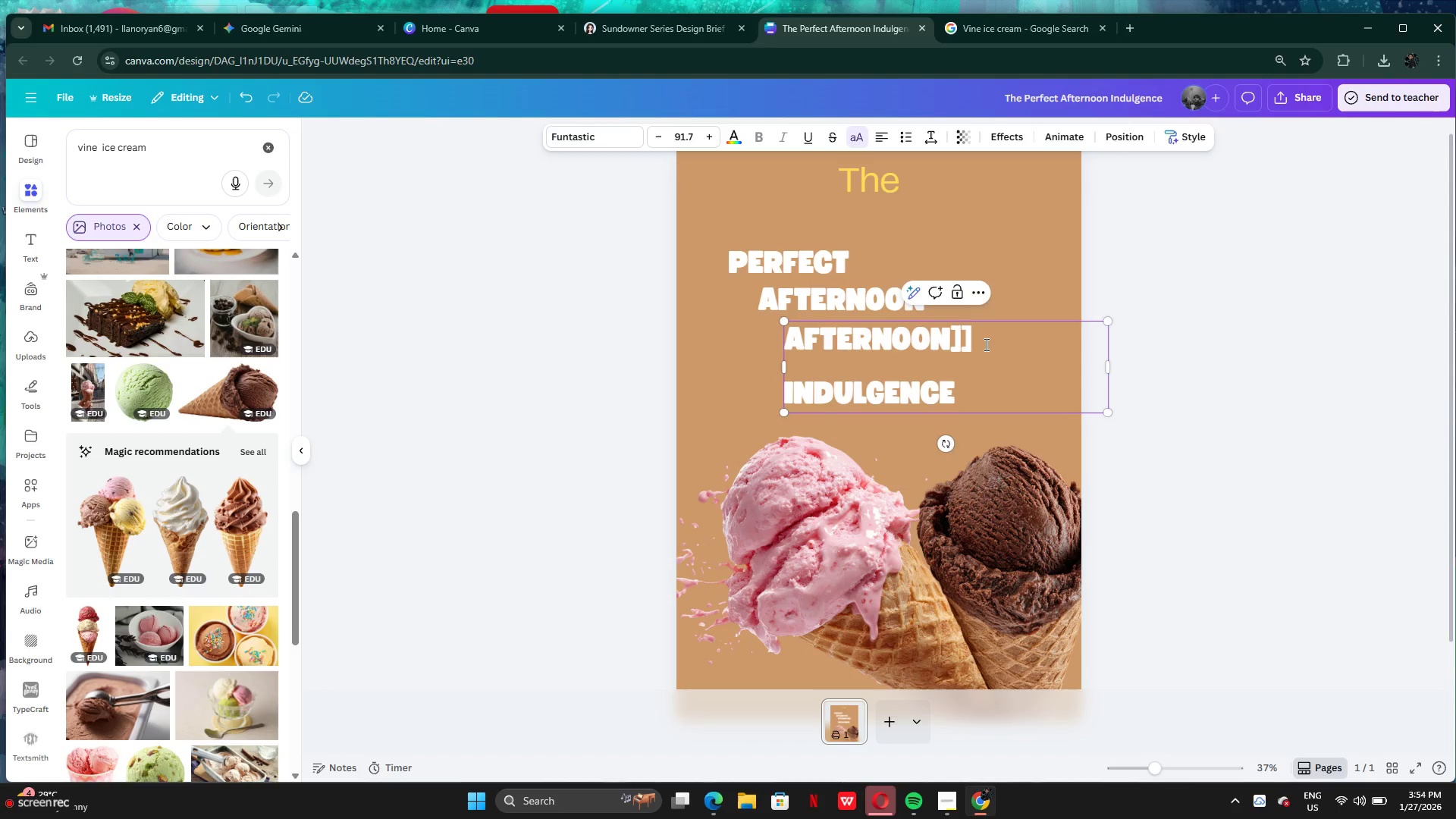 
left_click([953, 343])
 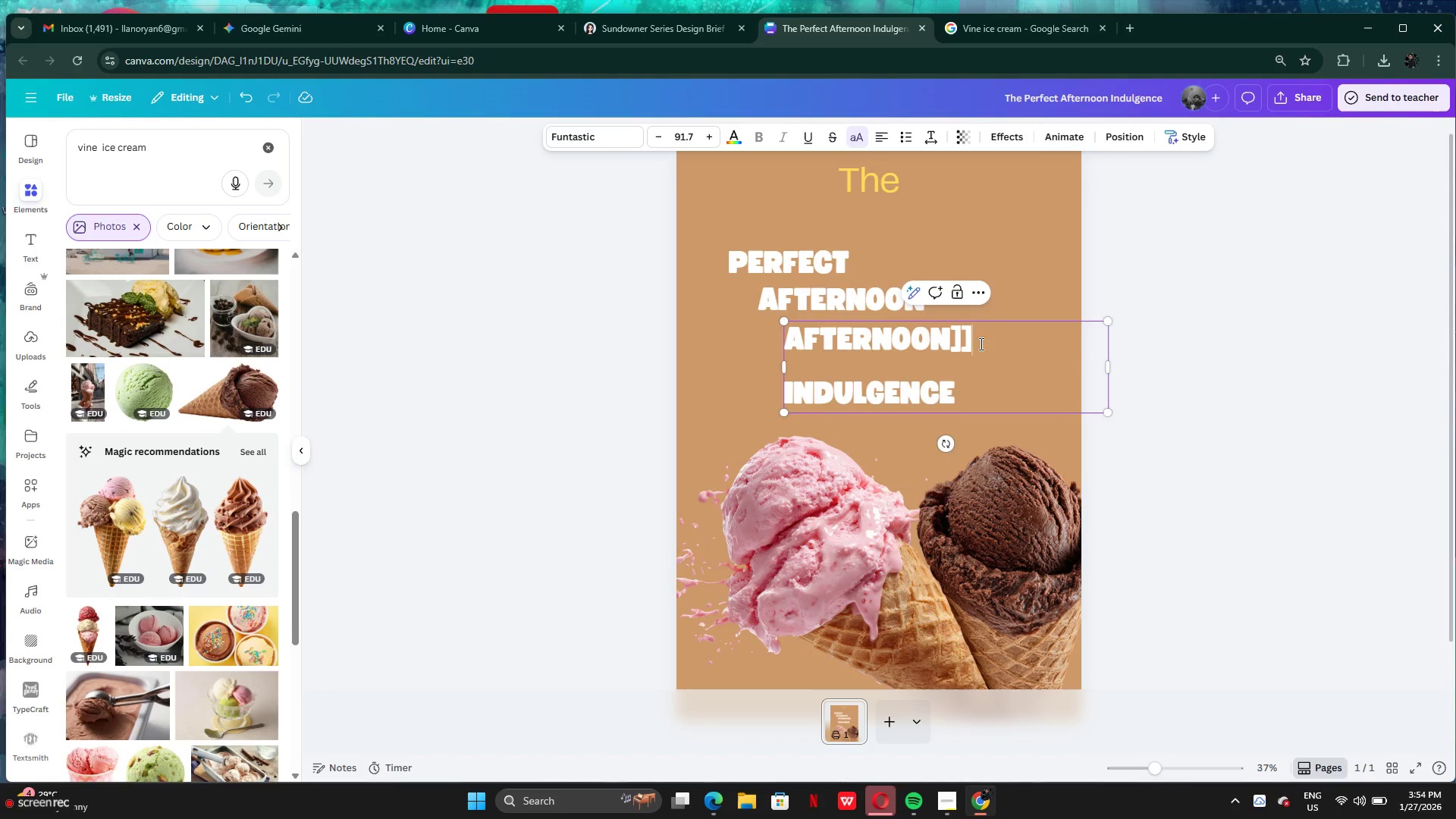 
left_click([985, 344])
 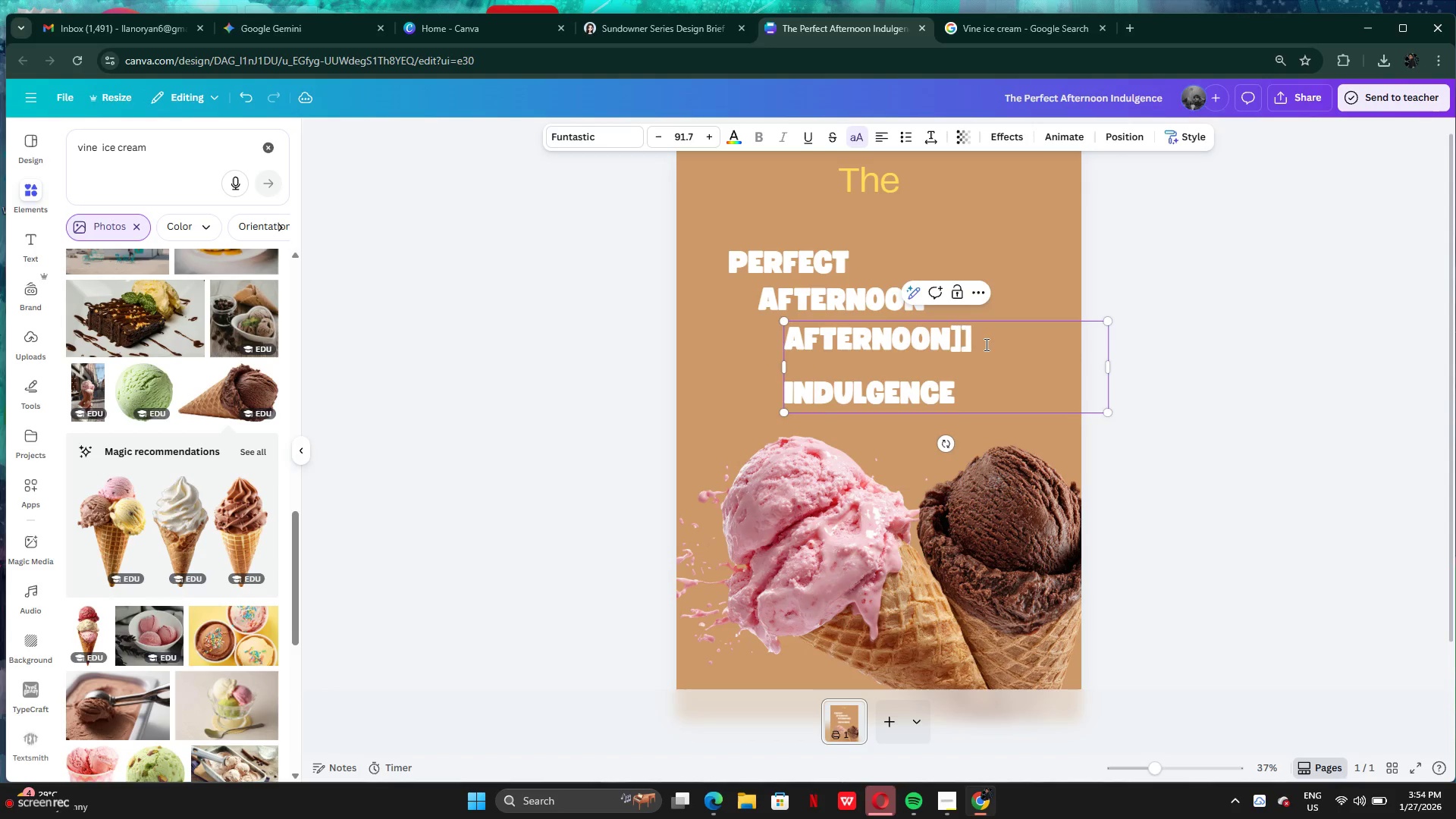 
hold_key(key=Backspace, duration=1.09)
 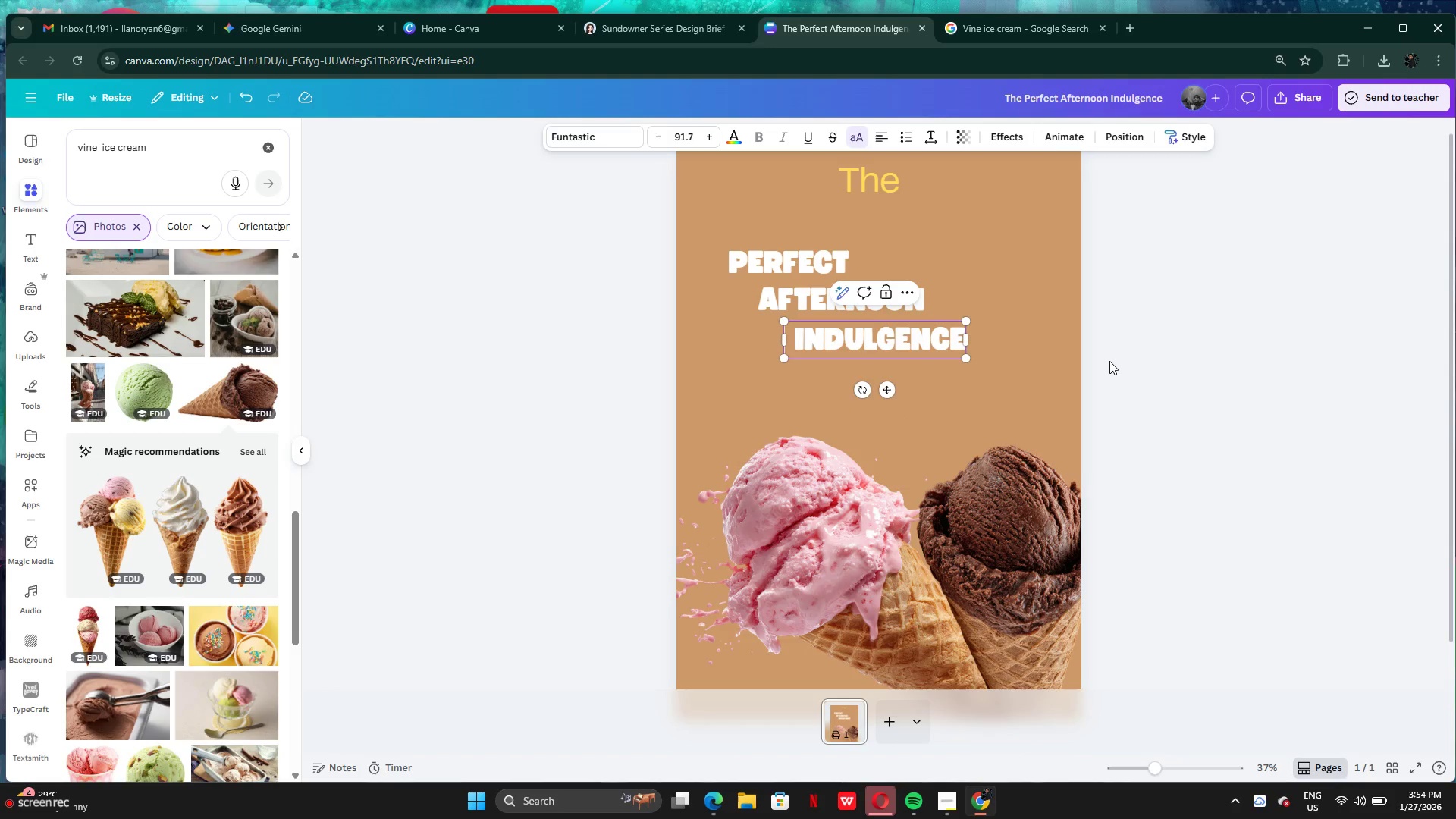 
left_click([1109, 361])
 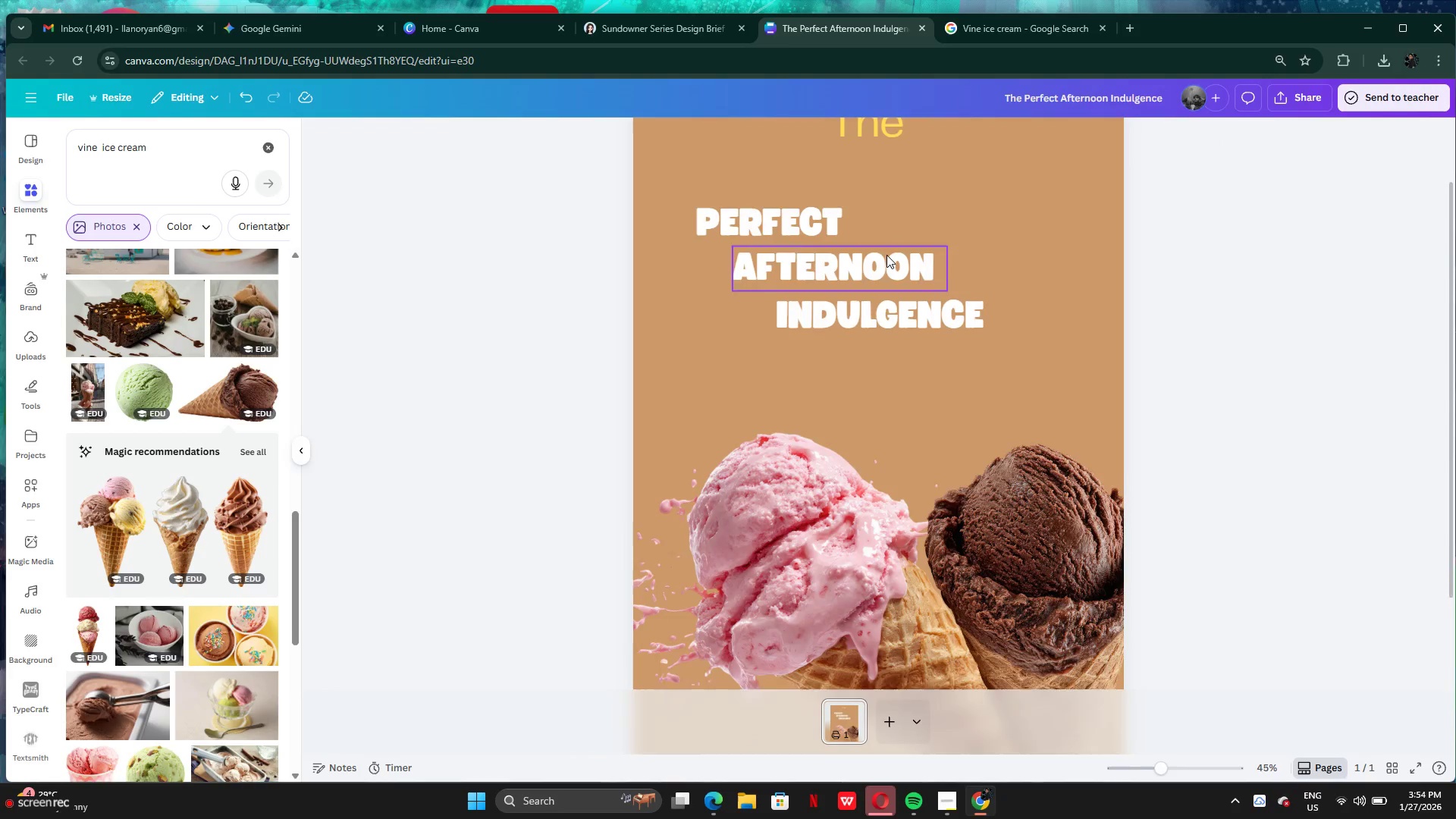 
left_click([745, 301])
 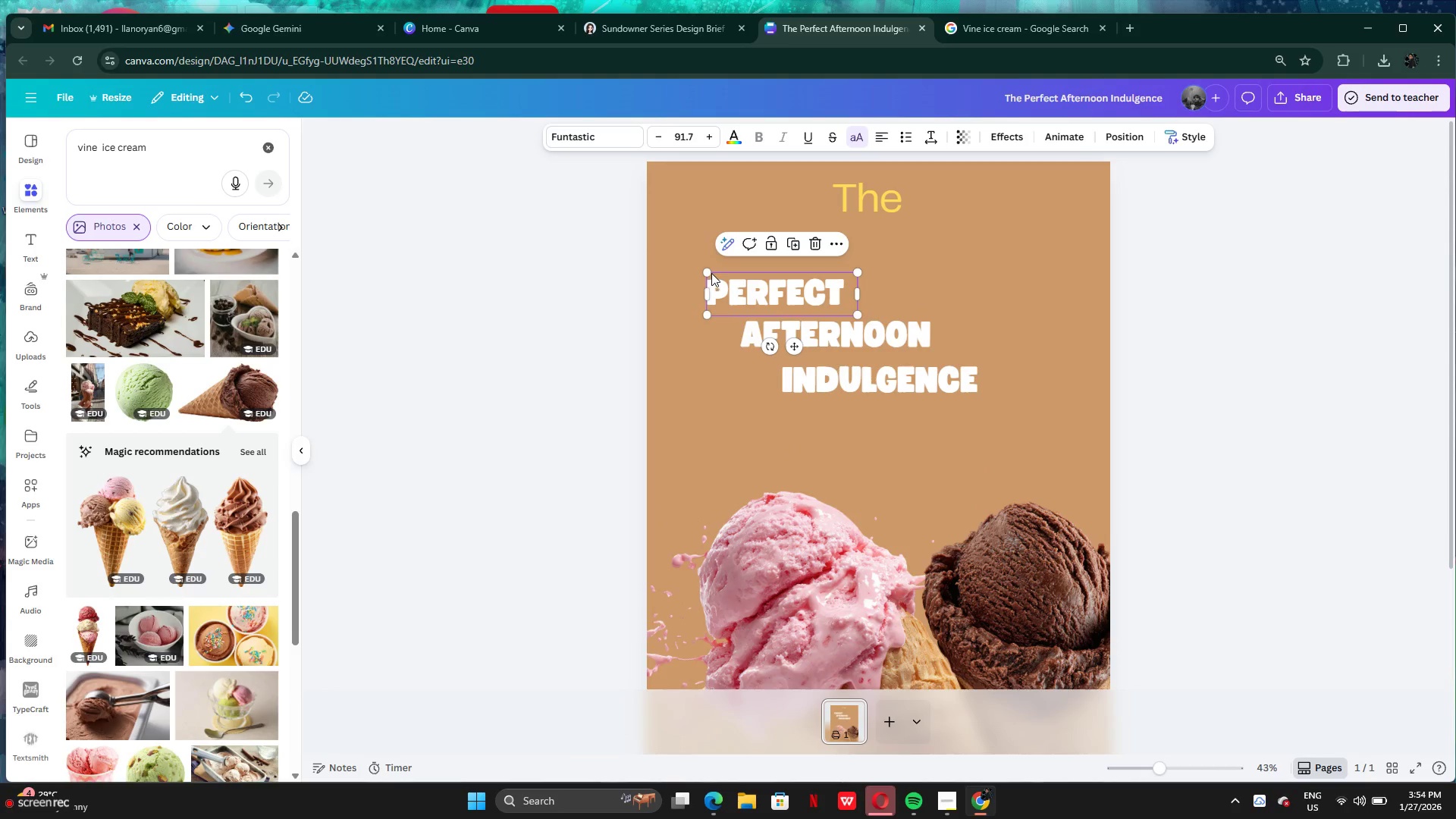 
left_click_drag(start_coordinate=[705, 269], to_coordinate=[652, 225])
 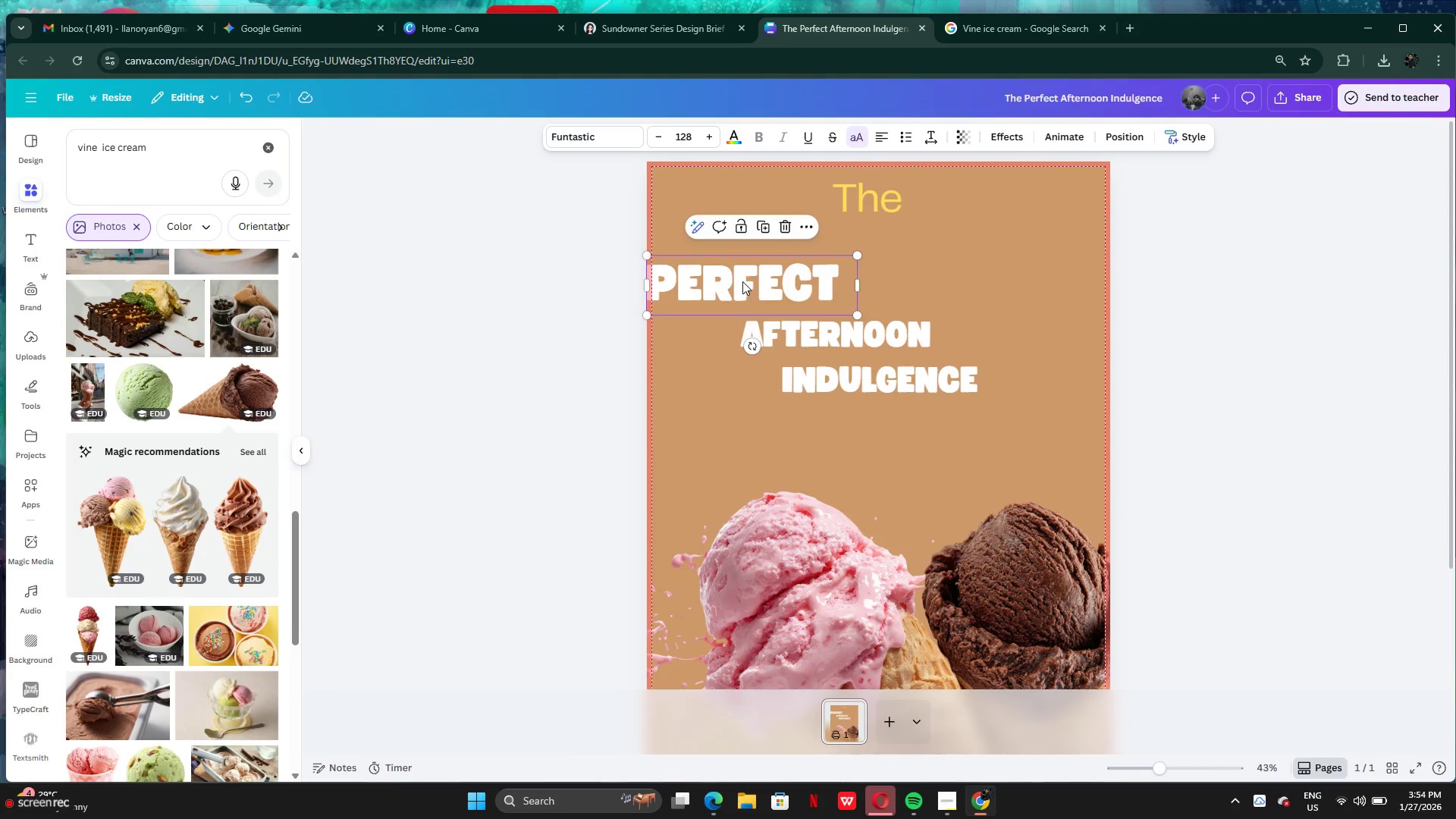 
left_click_drag(start_coordinate=[742, 281], to_coordinate=[809, 248])
 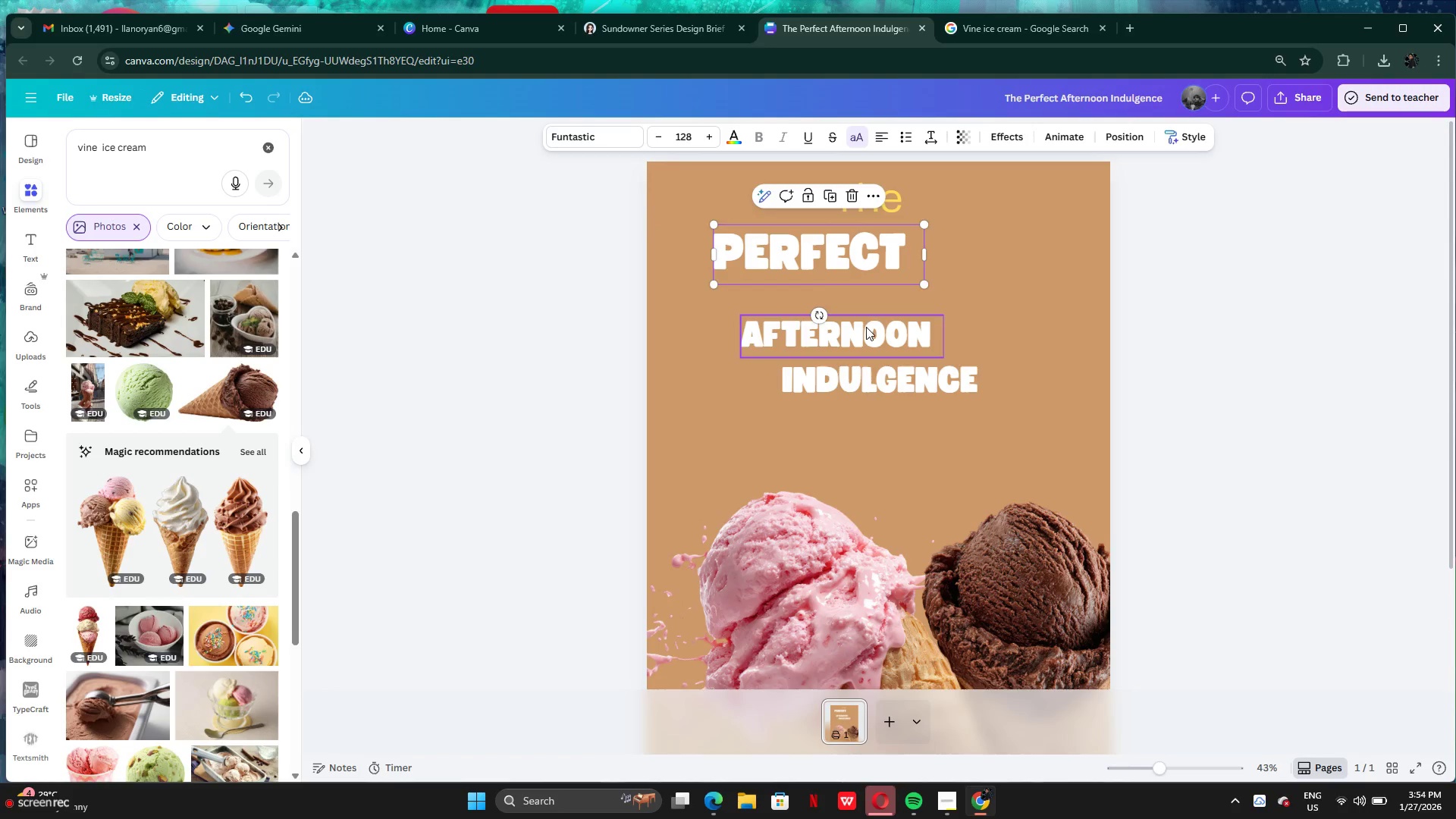 
left_click_drag(start_coordinate=[866, 327], to_coordinate=[949, 288])
 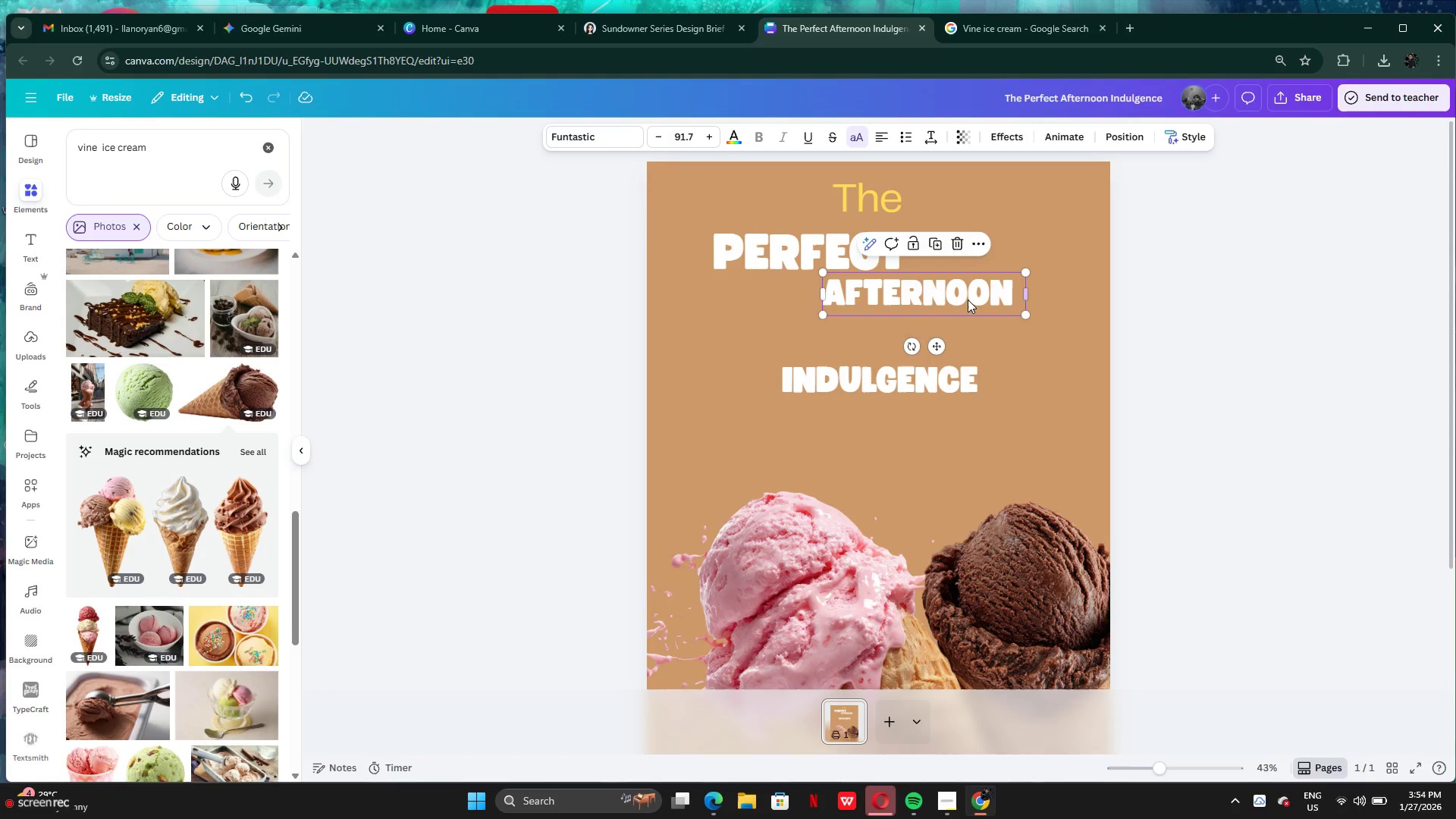 
left_click_drag(start_coordinate=[968, 300], to_coordinate=[890, 297])
 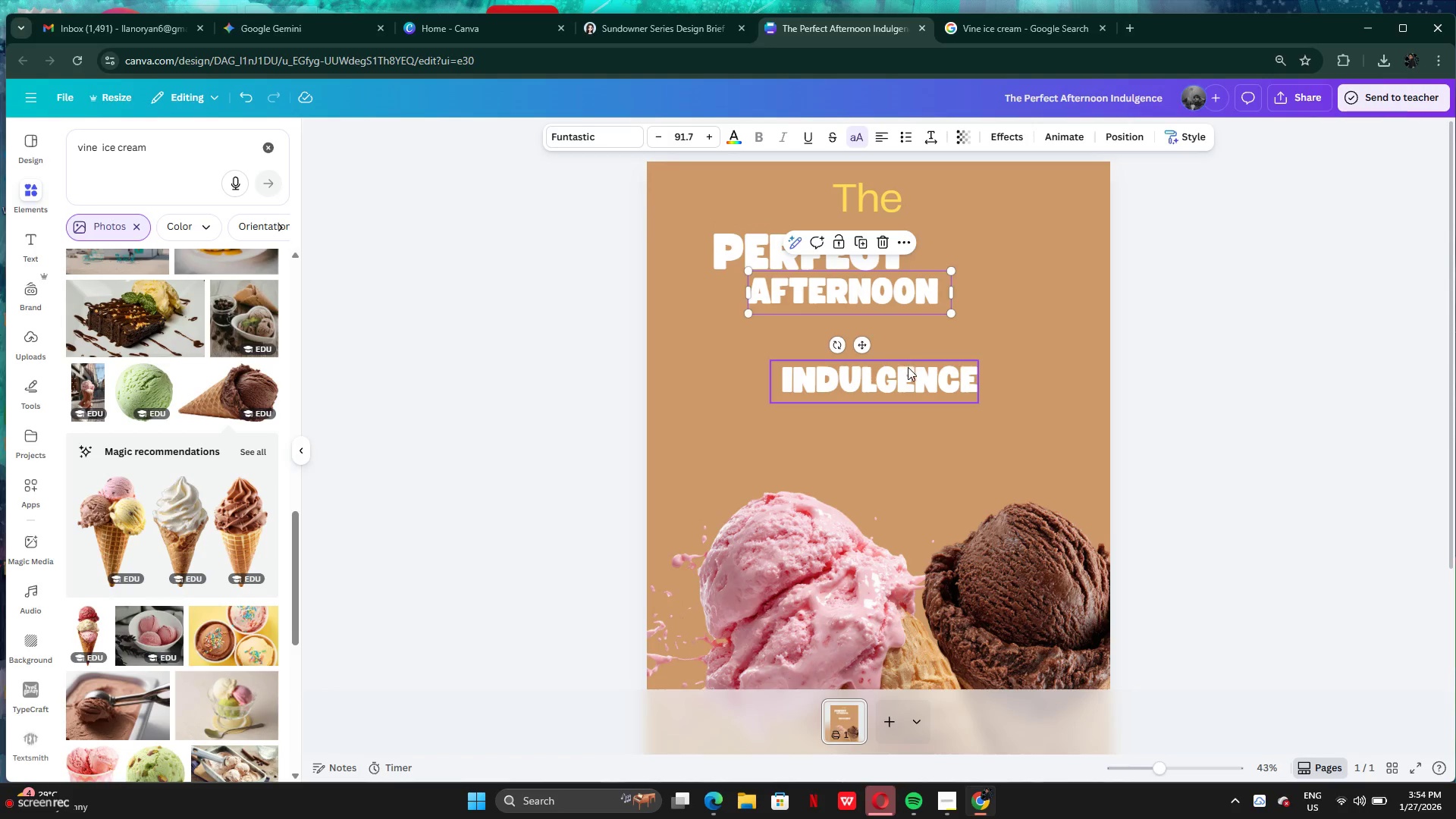 
left_click_drag(start_coordinate=[908, 367], to_coordinate=[827, 312])
 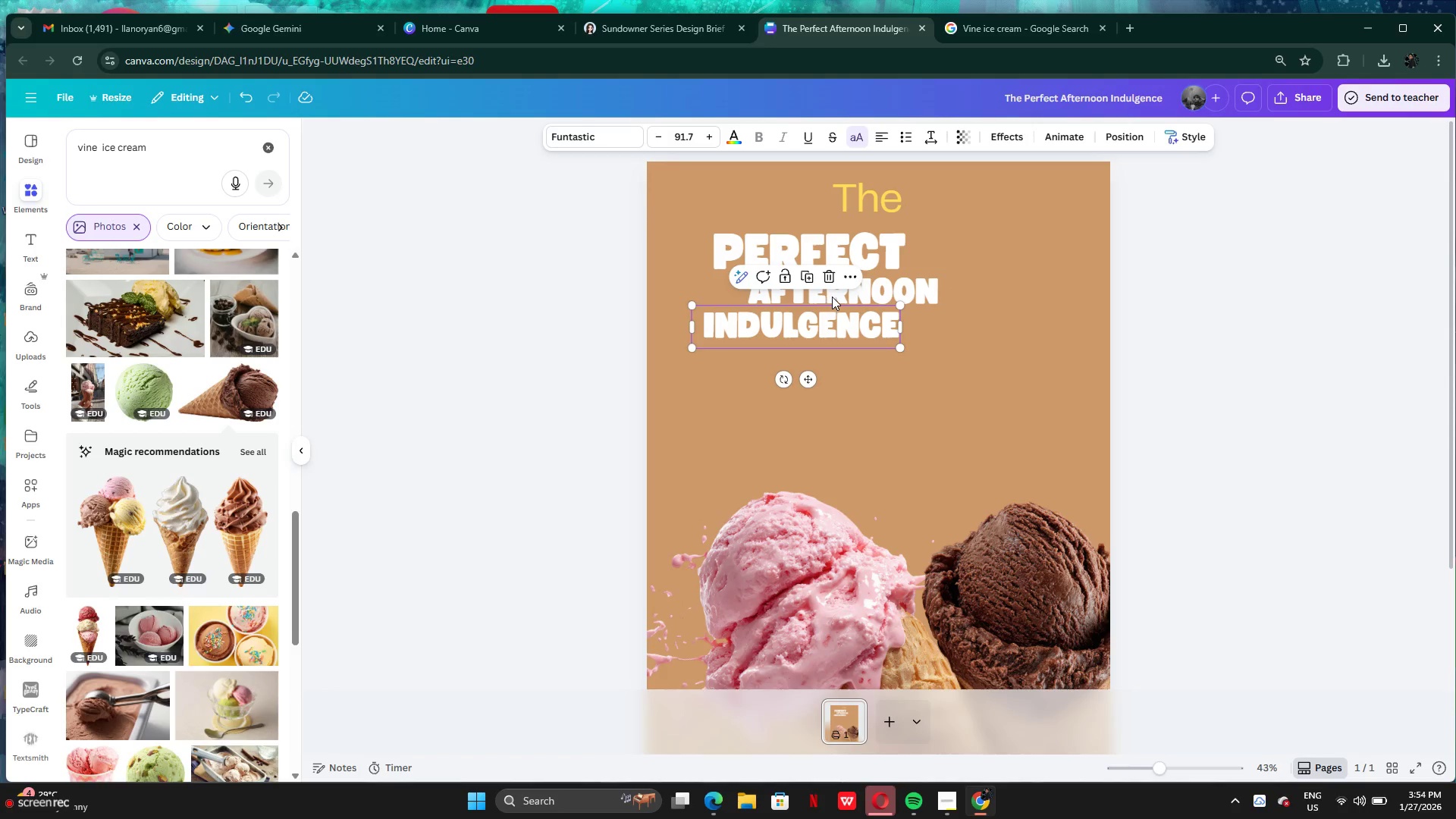 
left_click_drag(start_coordinate=[832, 297], to_coordinate=[808, 297])
 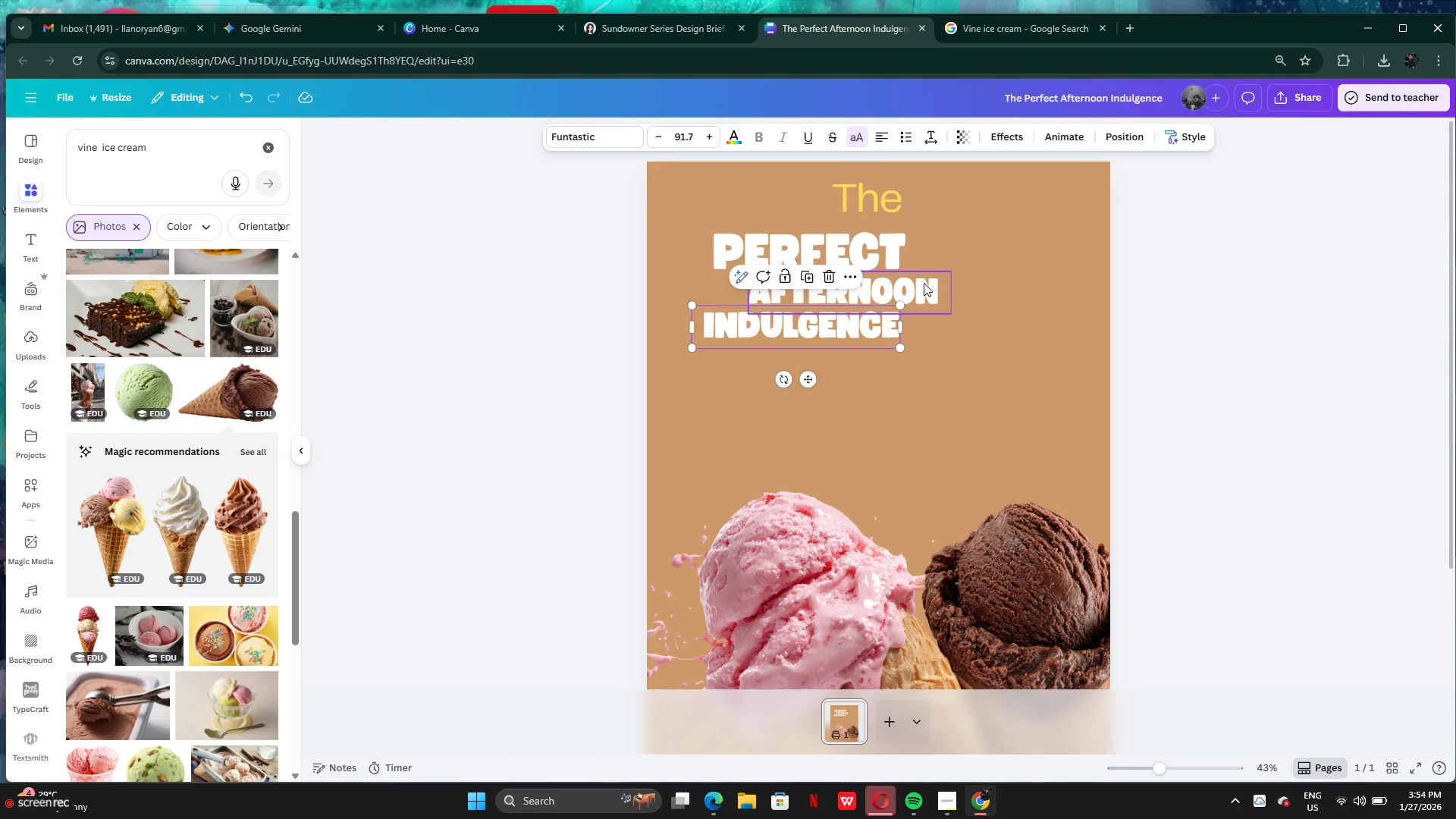 
left_click([924, 283])
 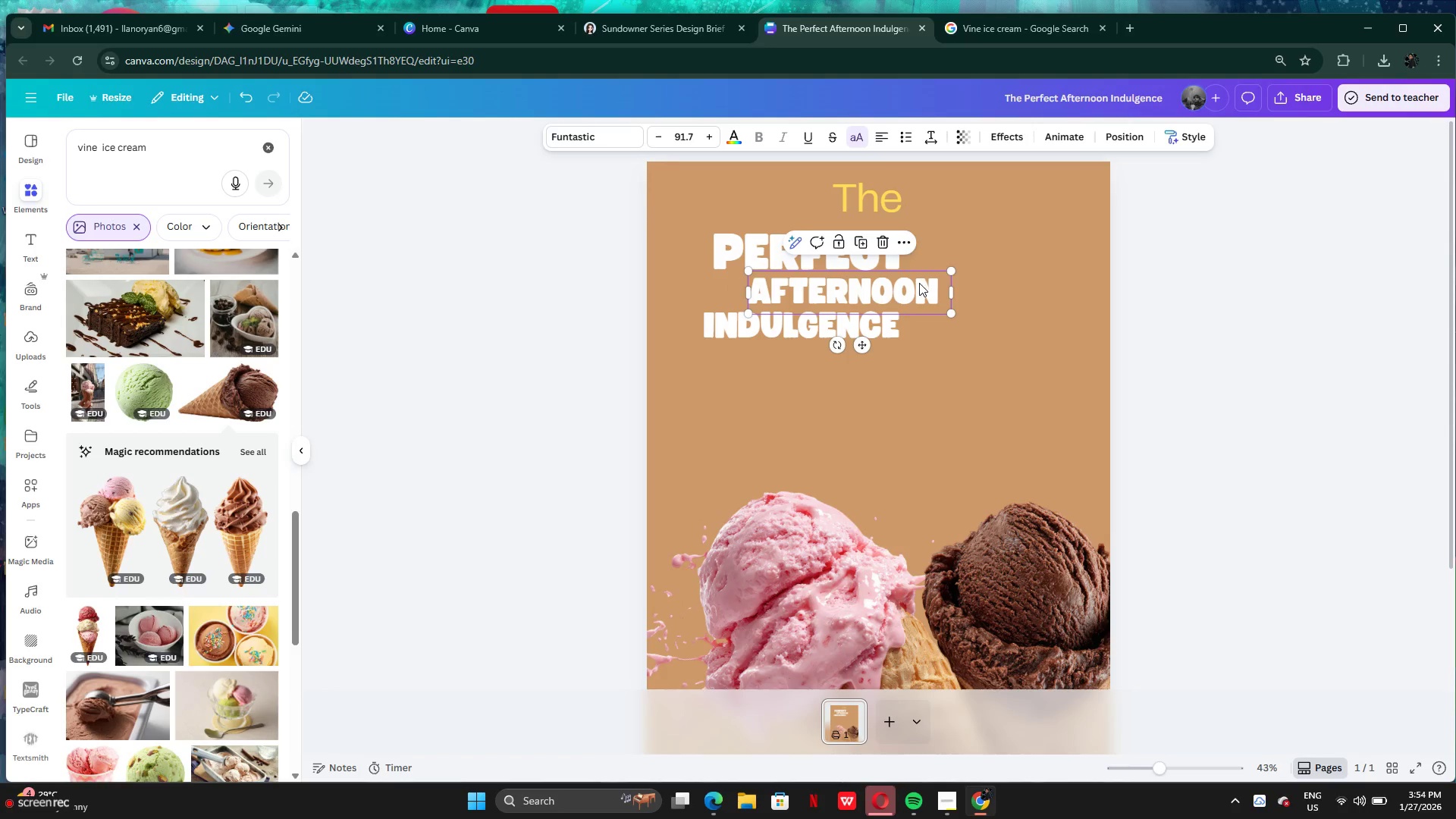 
left_click_drag(start_coordinate=[919, 283], to_coordinate=[874, 287])
 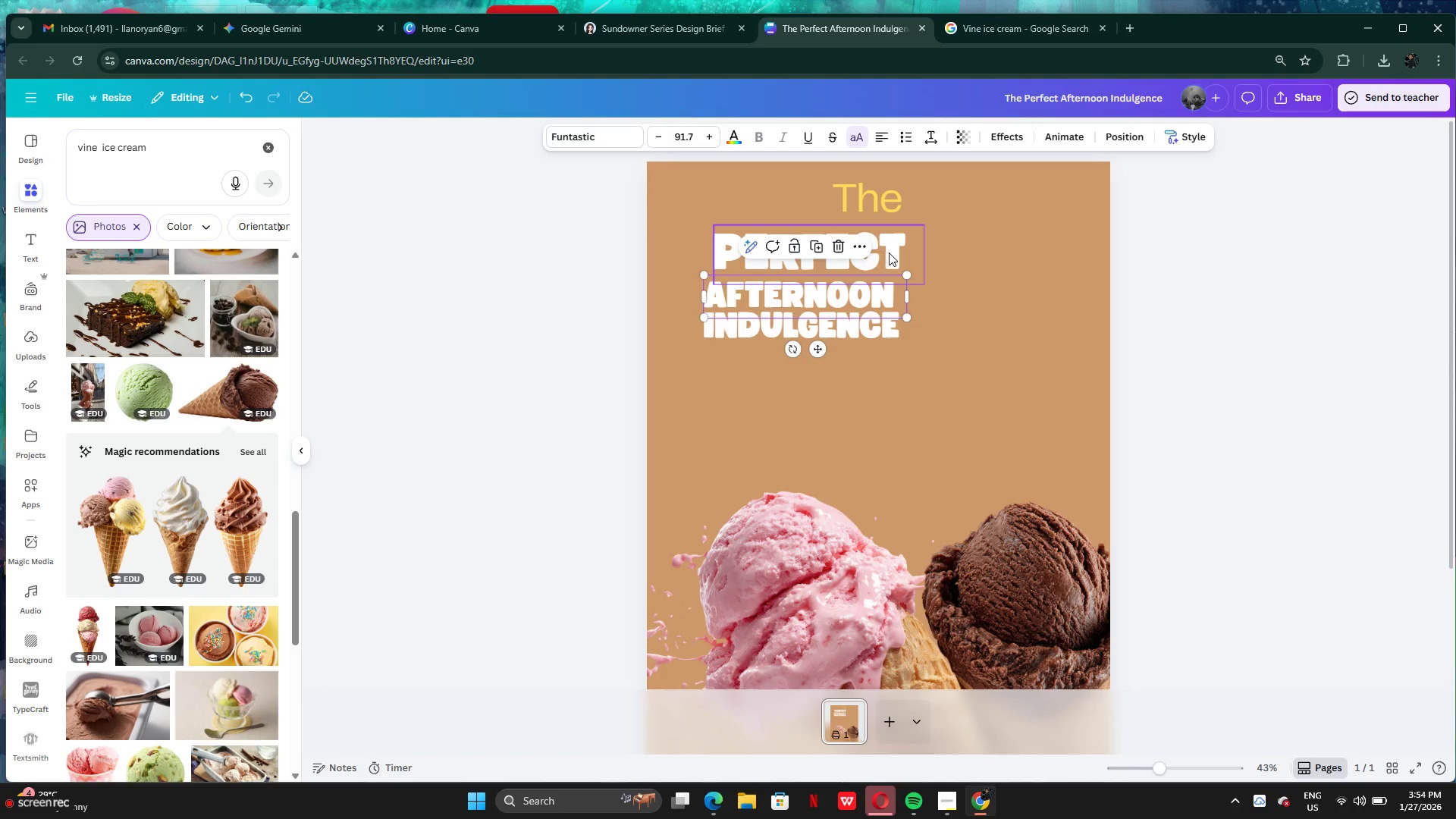 
left_click_drag(start_coordinate=[889, 253], to_coordinate=[858, 255])
 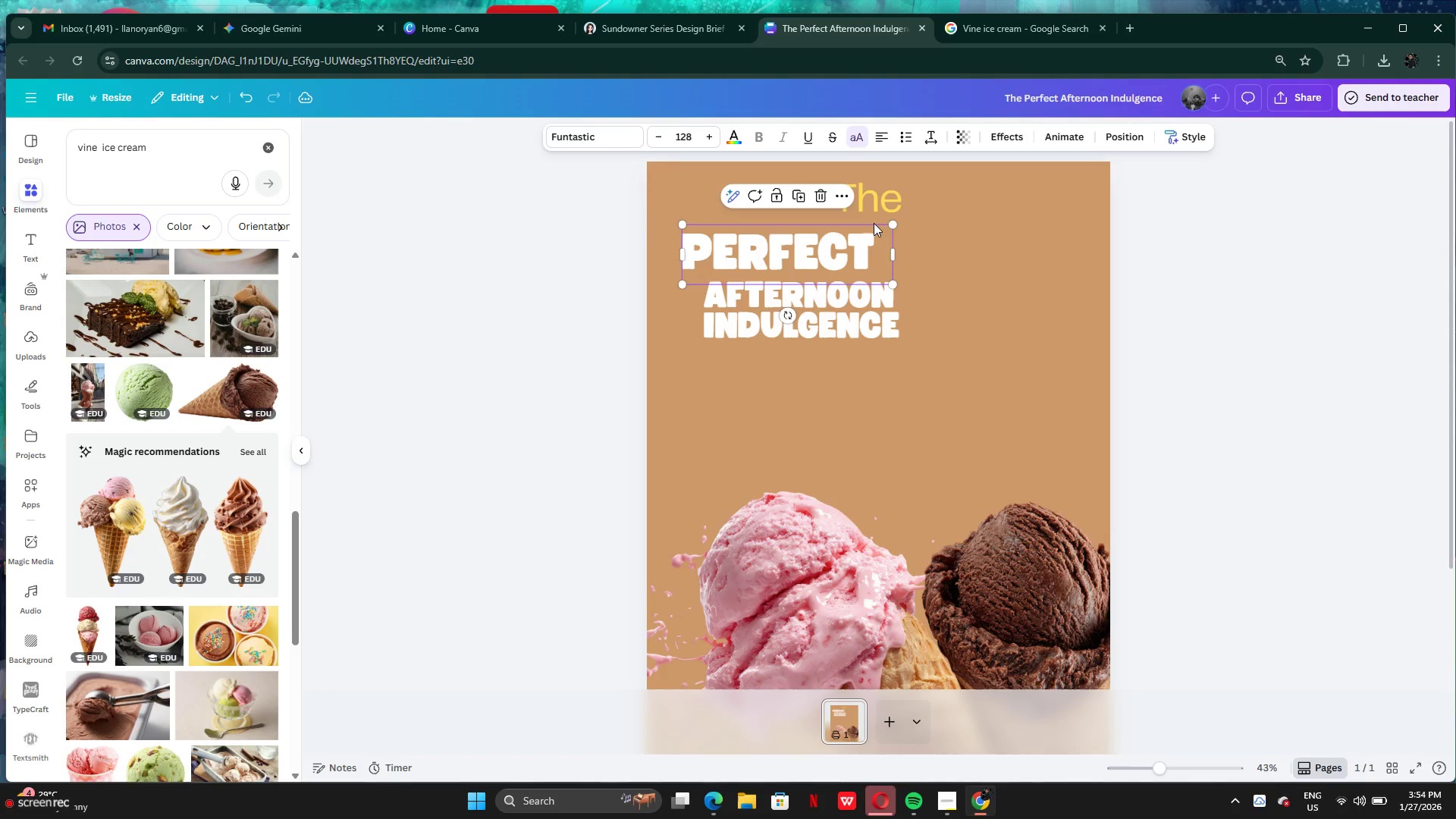 
left_click([874, 199])
 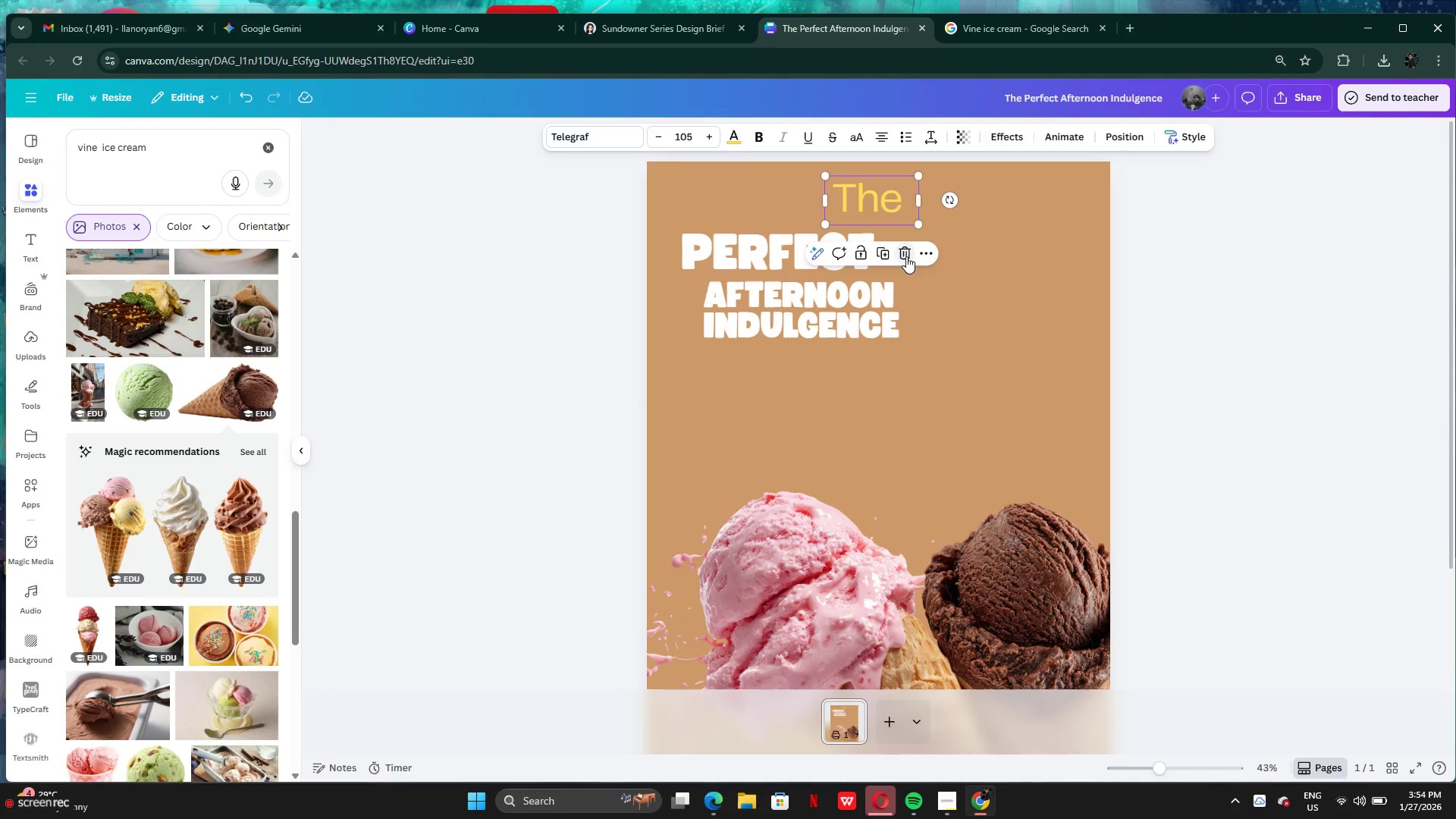 
double_click([802, 256])
 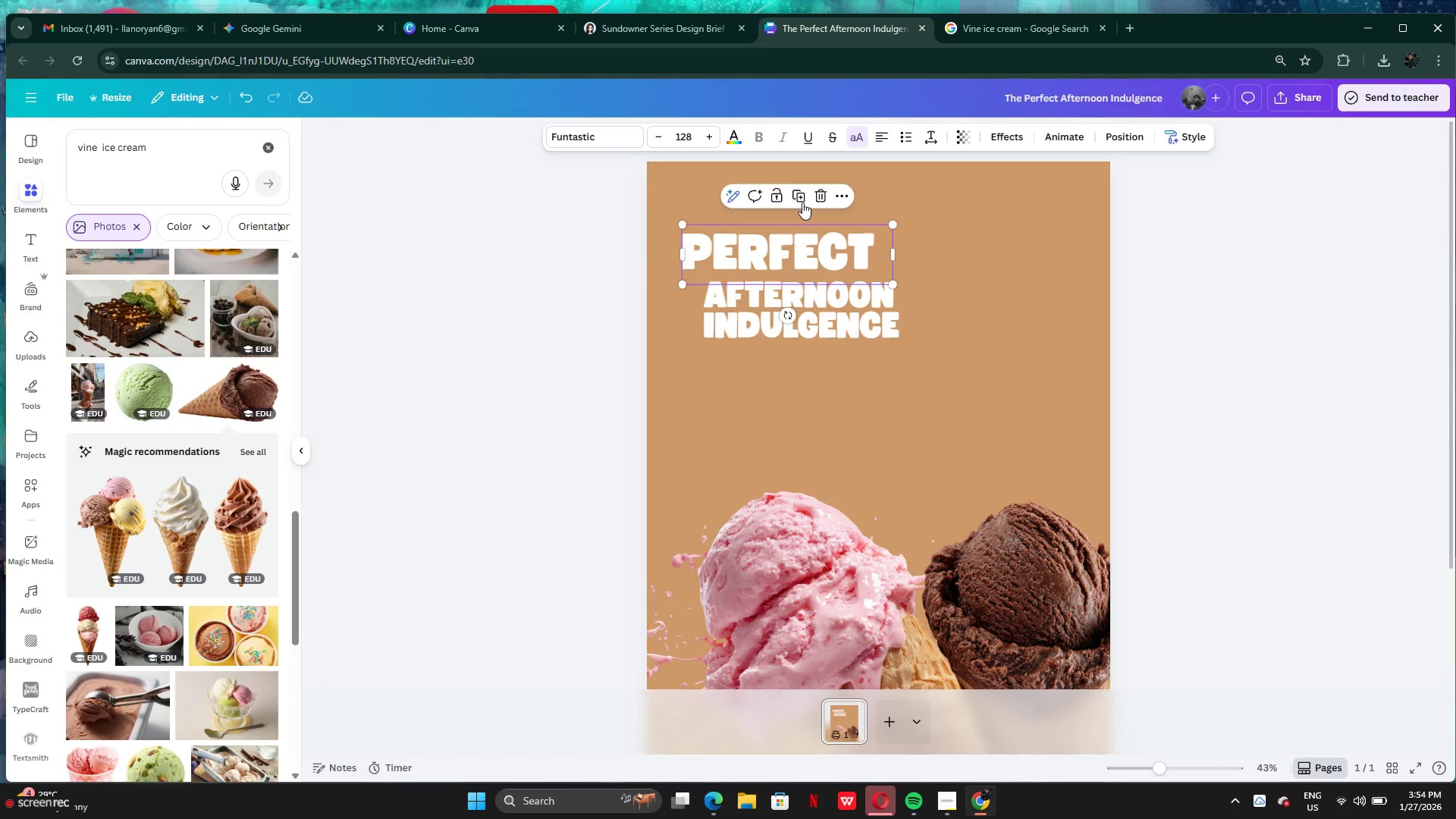 
left_click([796, 193])
 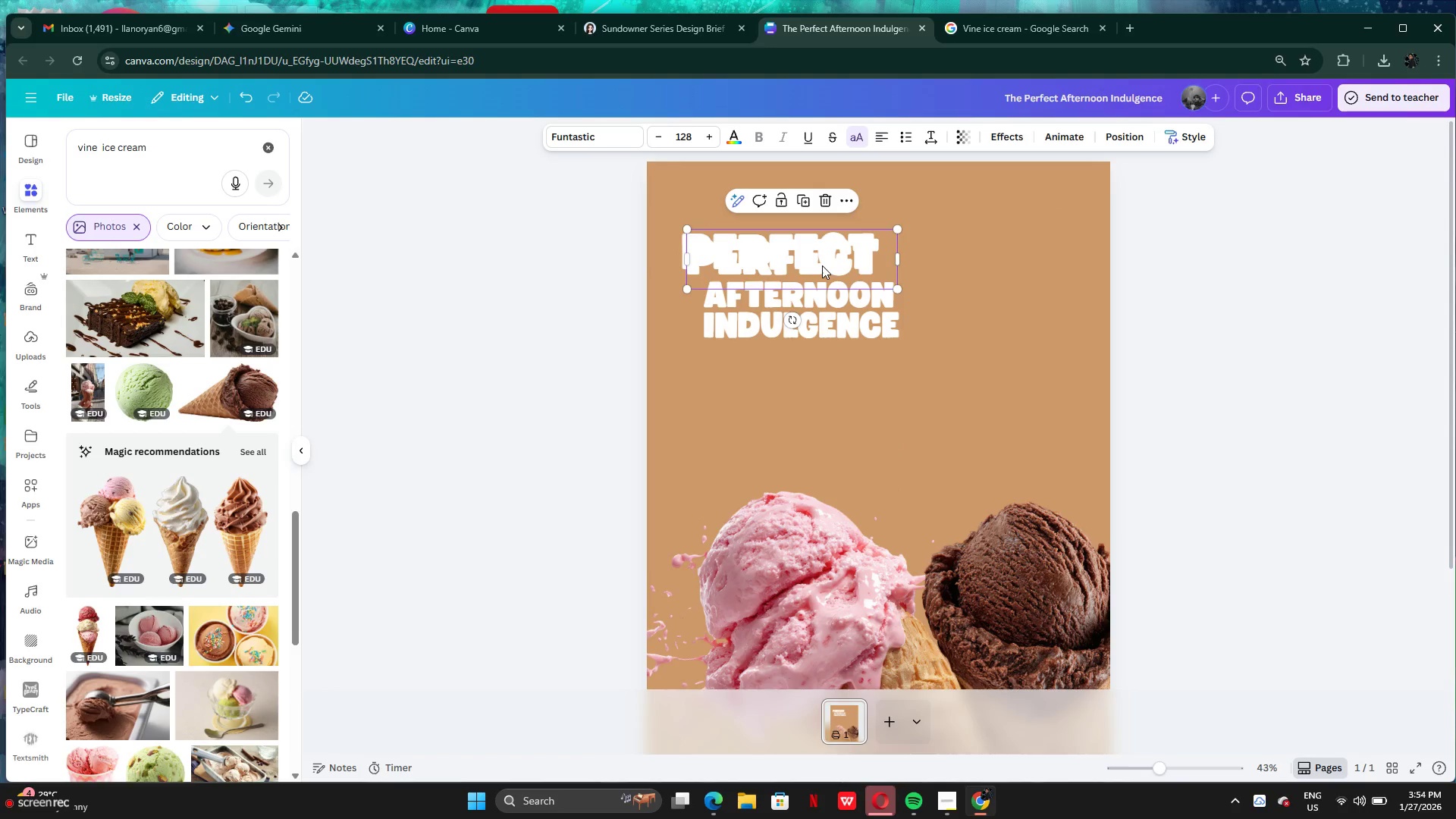 
left_click_drag(start_coordinate=[822, 265], to_coordinate=[811, 223])
 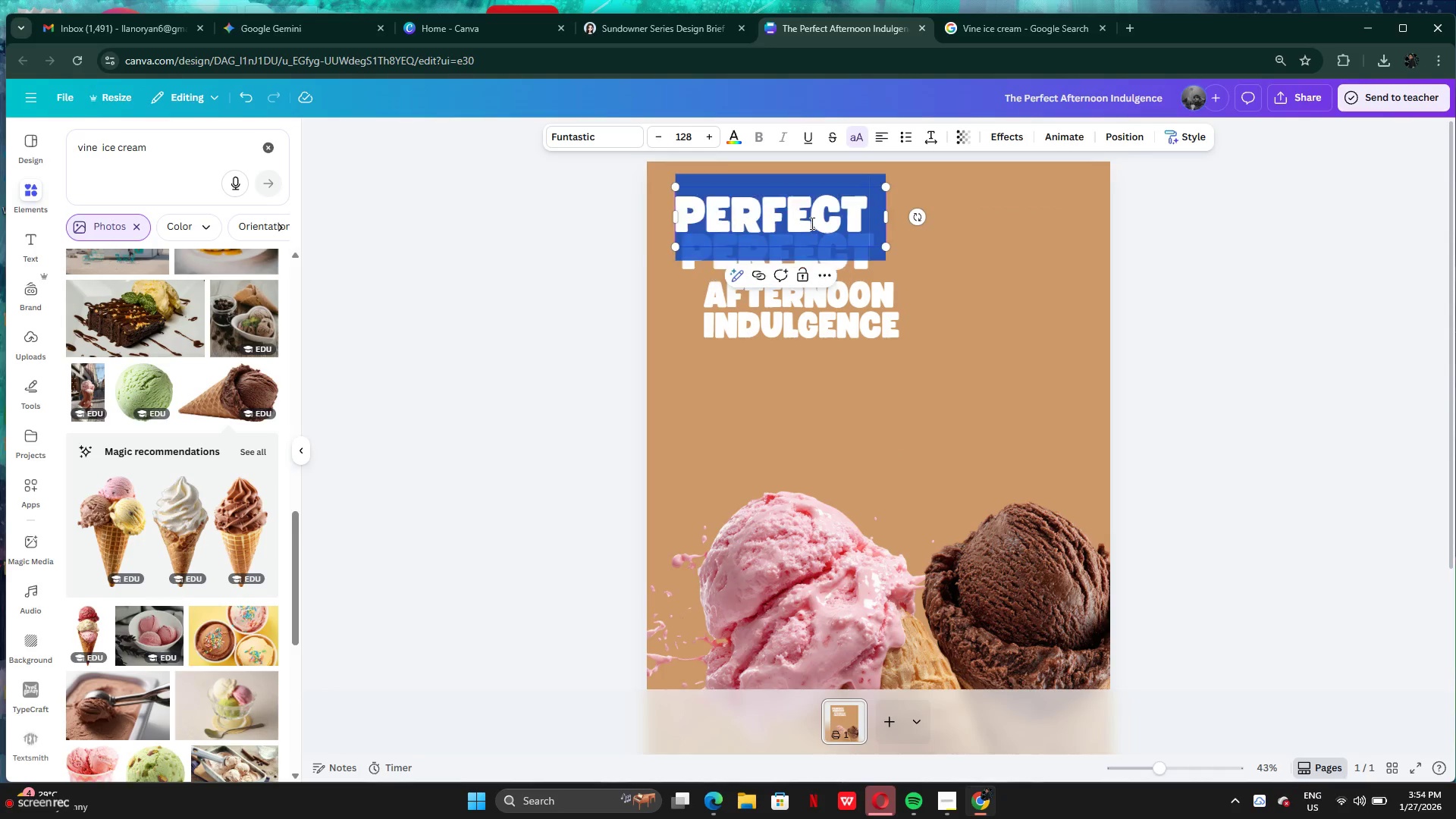 
double_click([811, 223])
 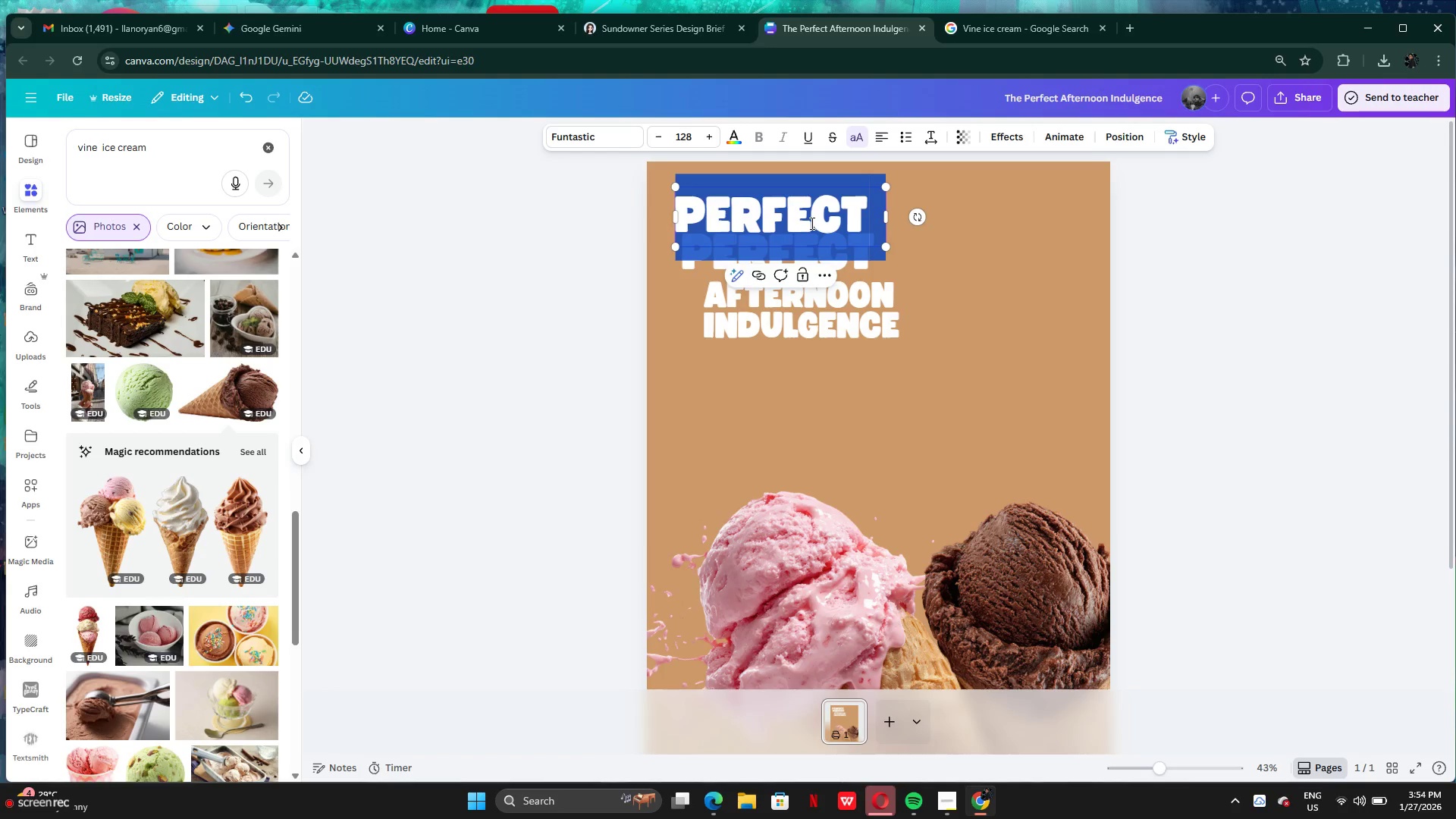 
type(the)
 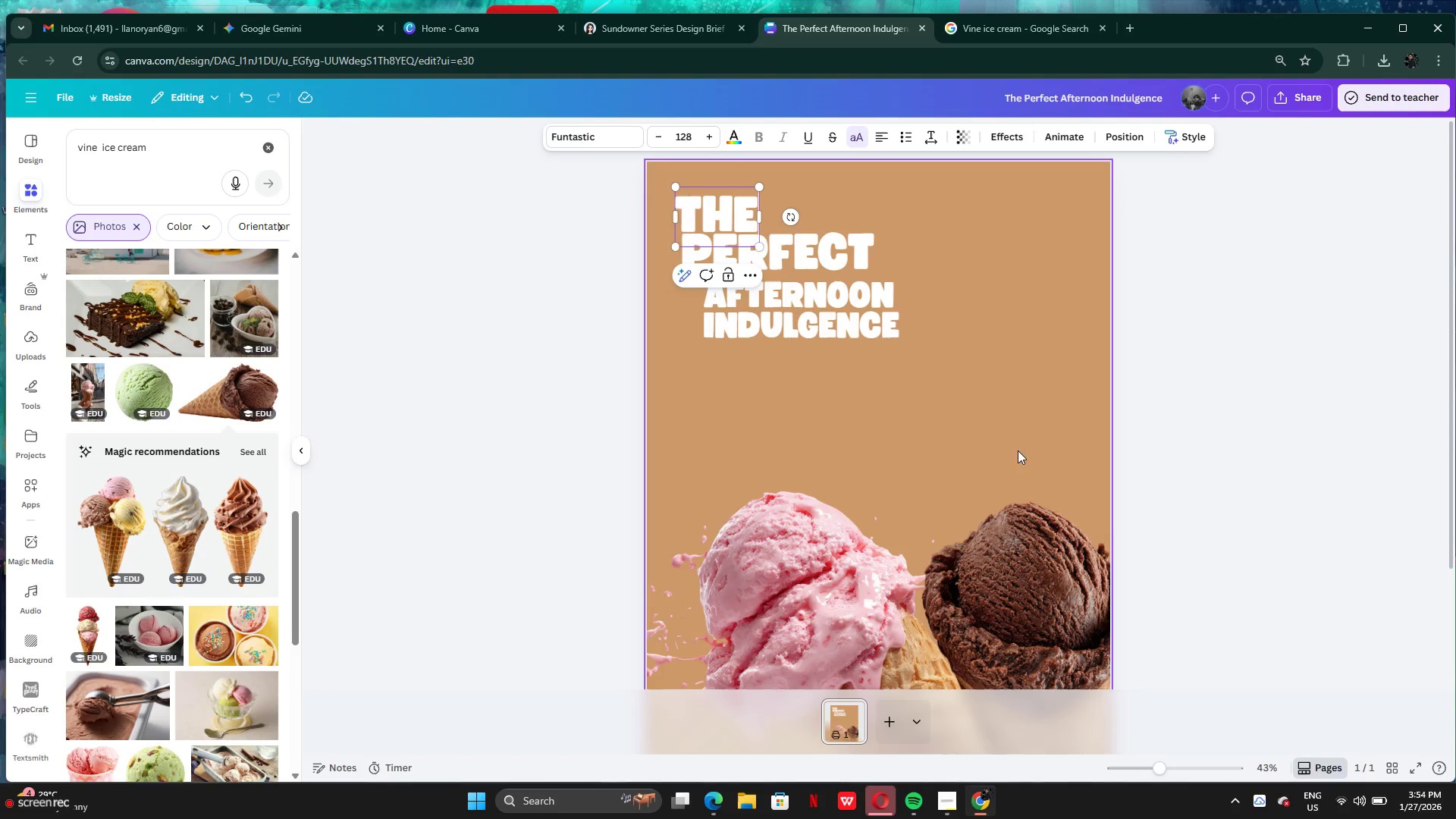 
left_click([862, 453])
 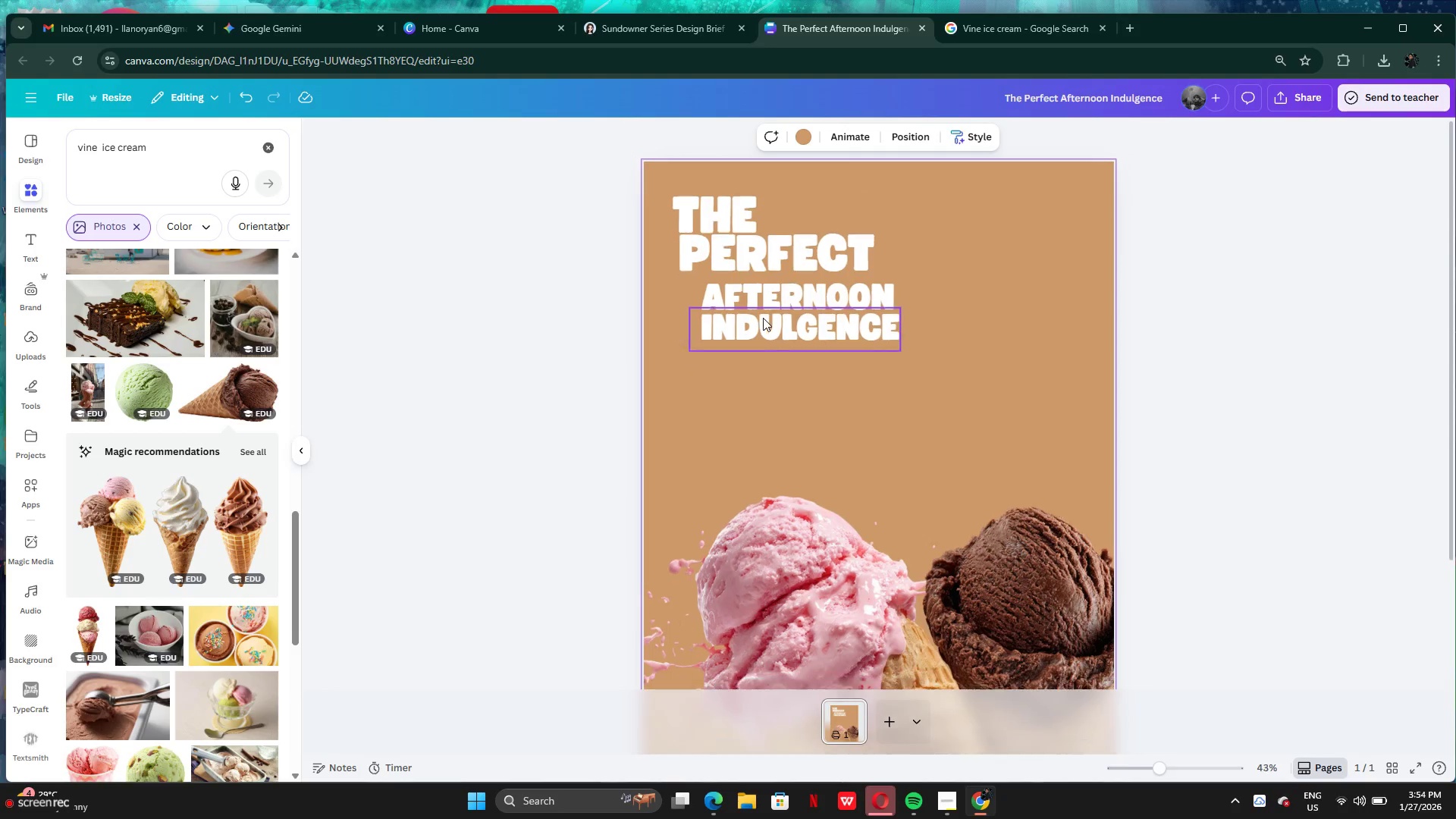 
left_click_drag(start_coordinate=[798, 376], to_coordinate=[790, 288])
 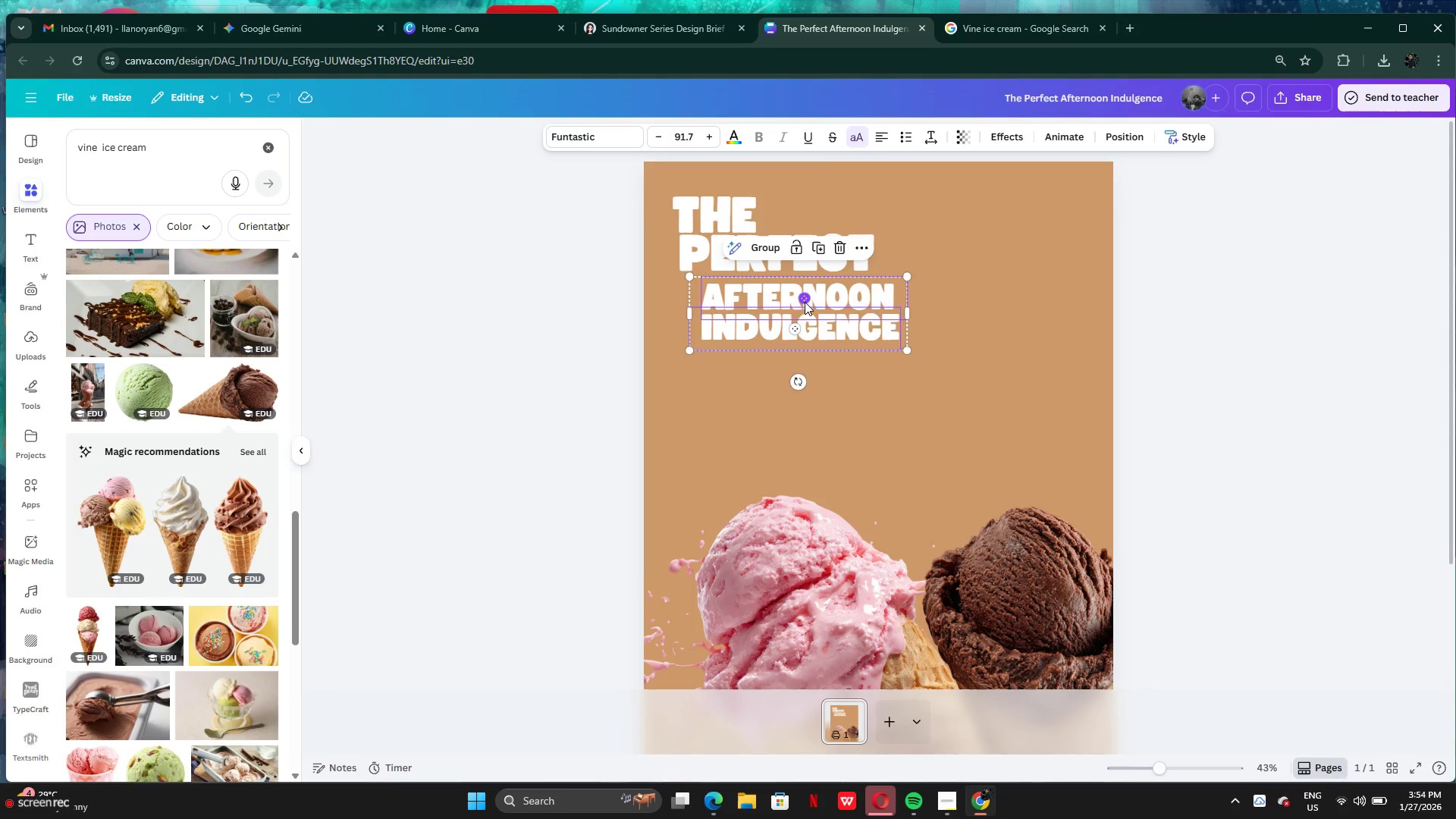 
left_click_drag(start_coordinate=[804, 302], to_coordinate=[800, 402])
 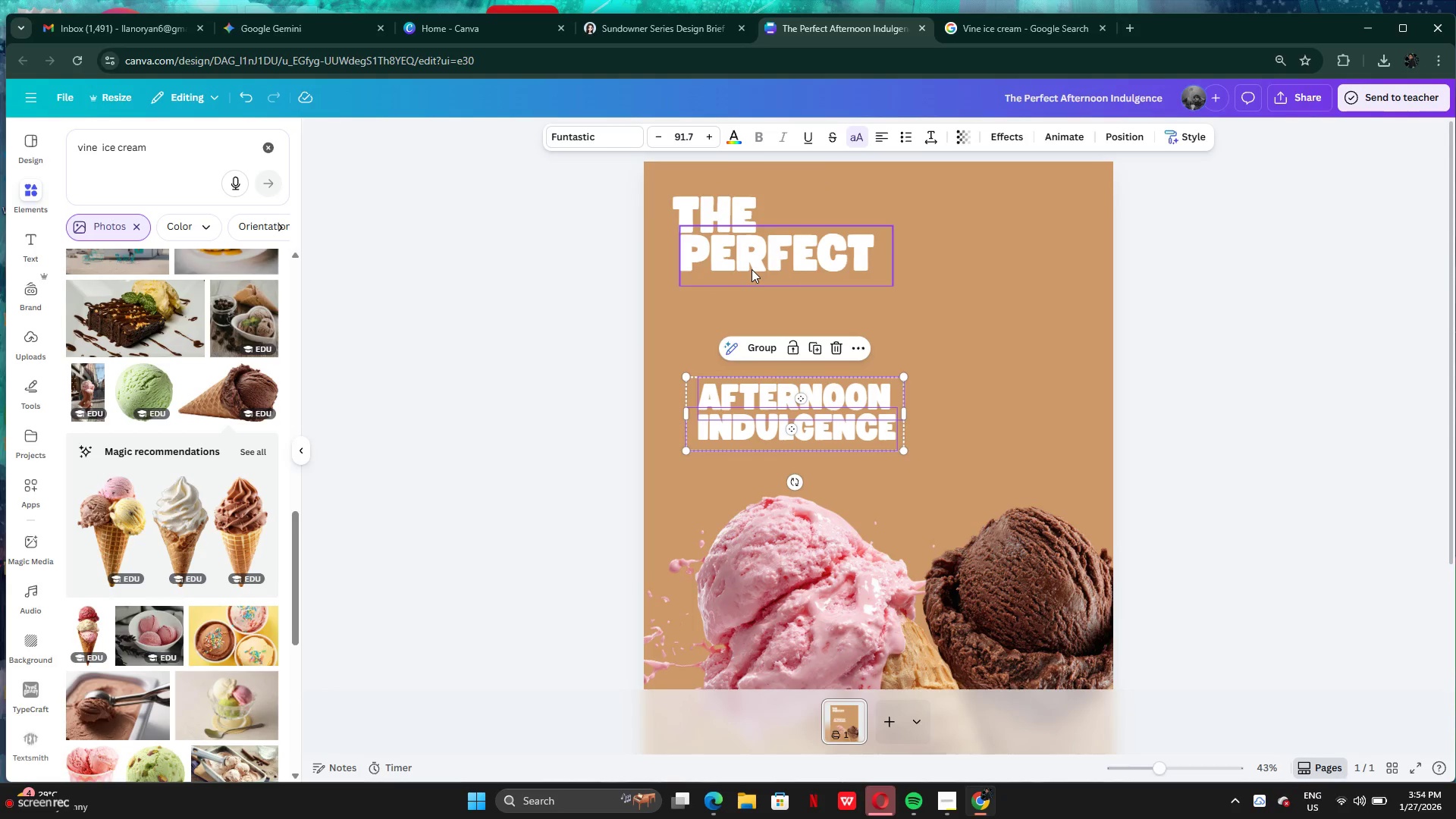 
left_click_drag(start_coordinate=[752, 269], to_coordinate=[745, 305])
 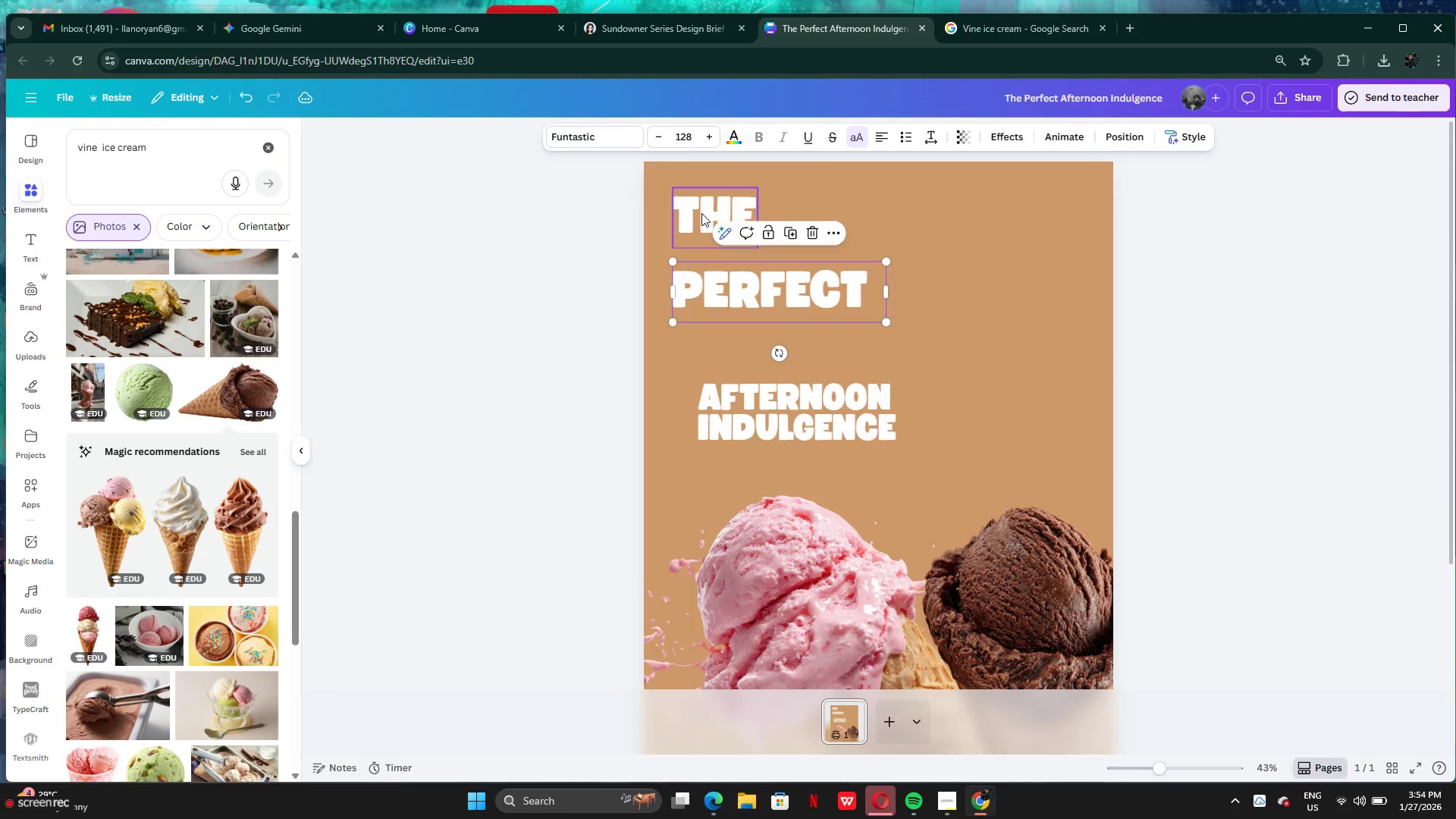 
left_click_drag(start_coordinate=[701, 213], to_coordinate=[694, 243])
 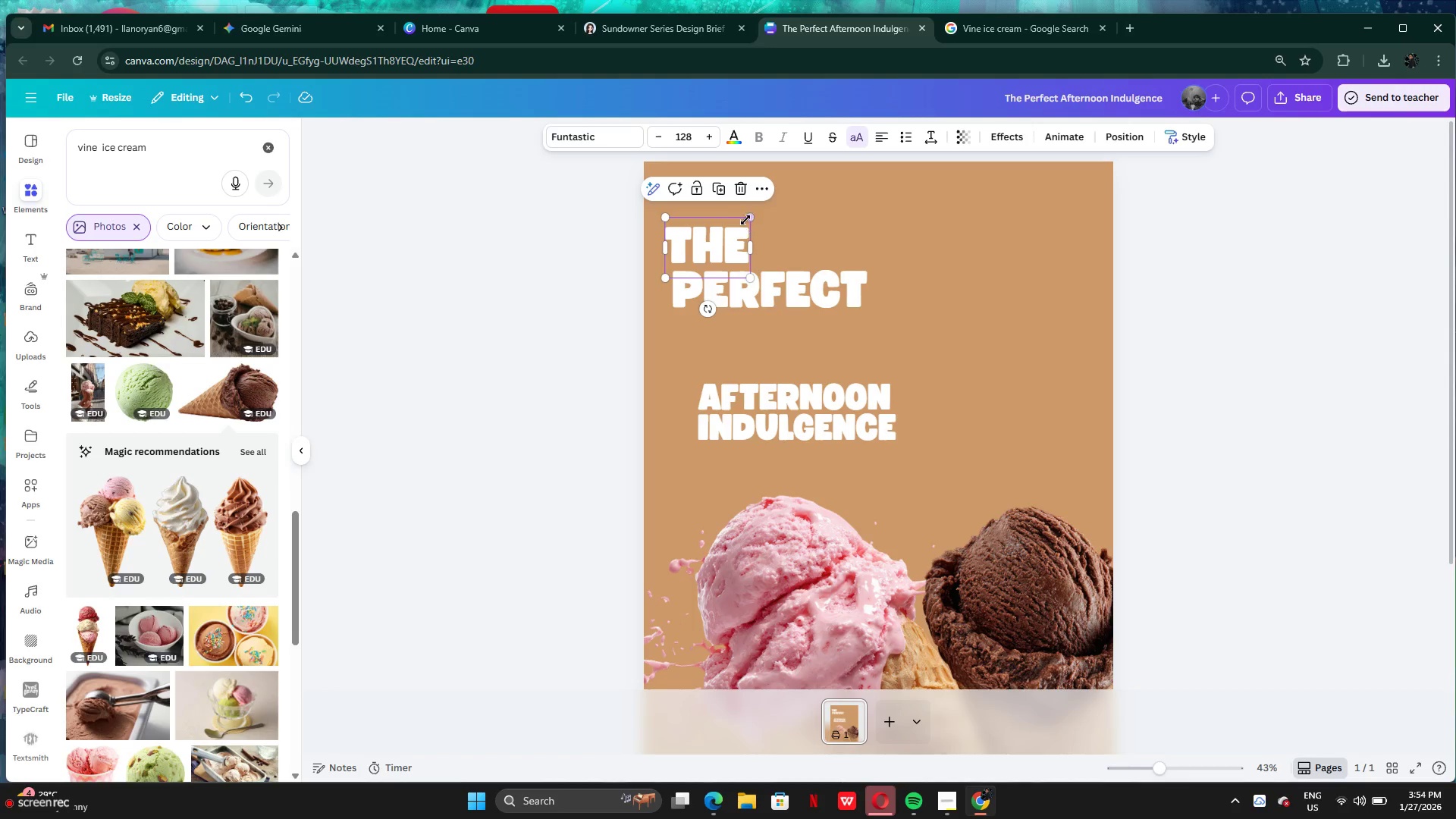 
left_click_drag(start_coordinate=[747, 219], to_coordinate=[717, 248])
 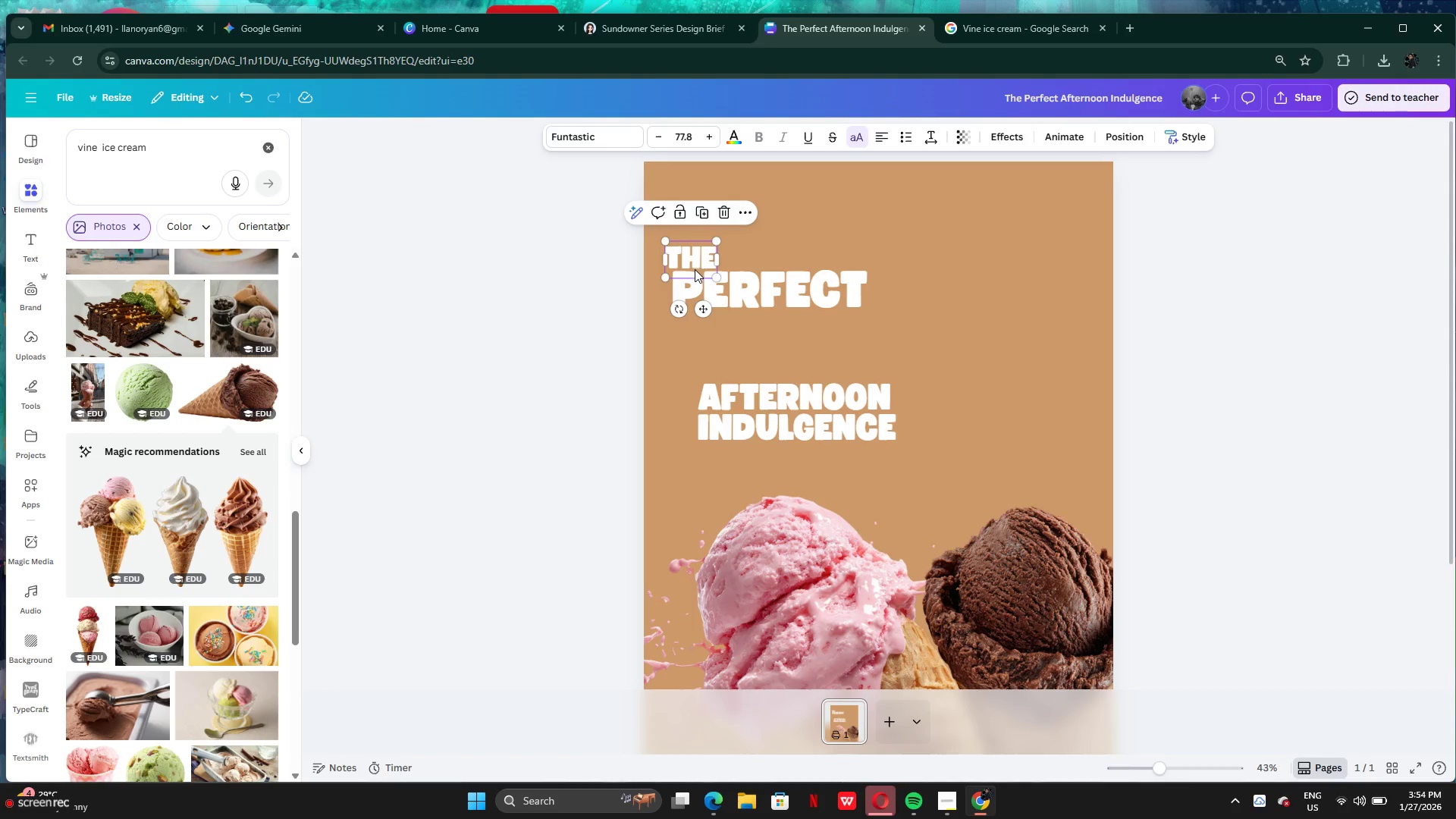 
left_click_drag(start_coordinate=[695, 269], to_coordinate=[701, 265])
 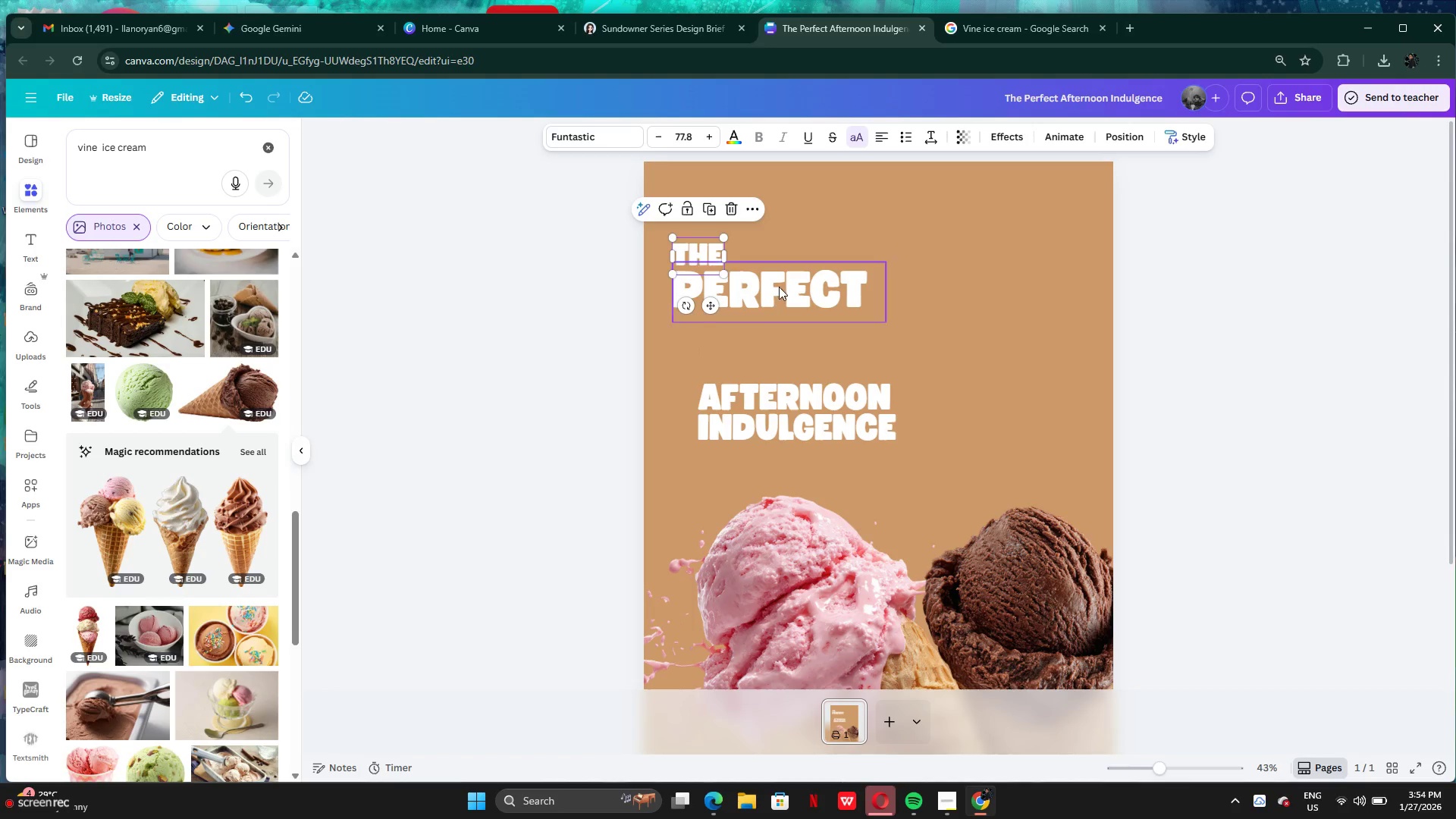 
left_click([779, 287])
 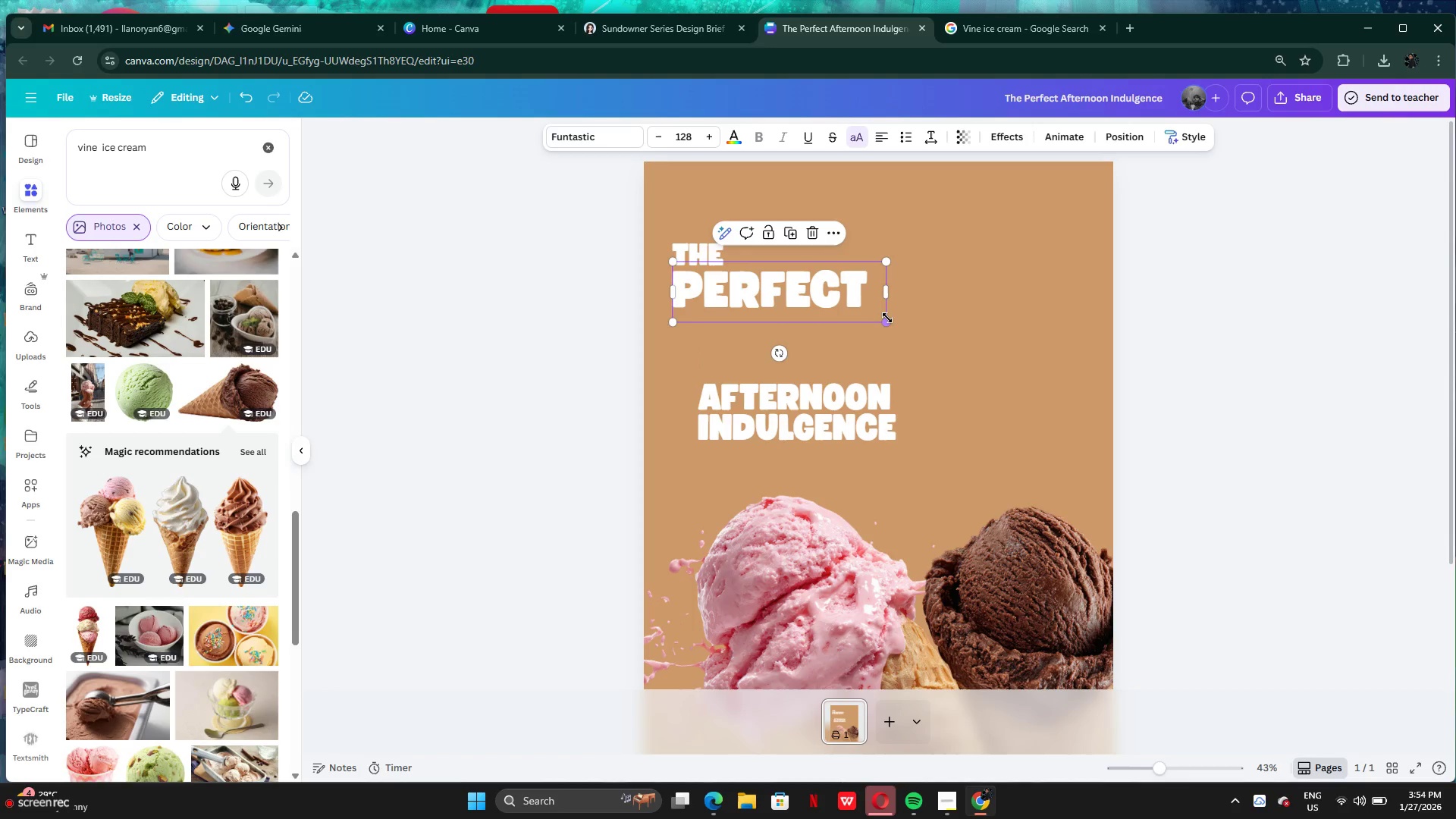 
left_click_drag(start_coordinate=[888, 318], to_coordinate=[916, 340])
 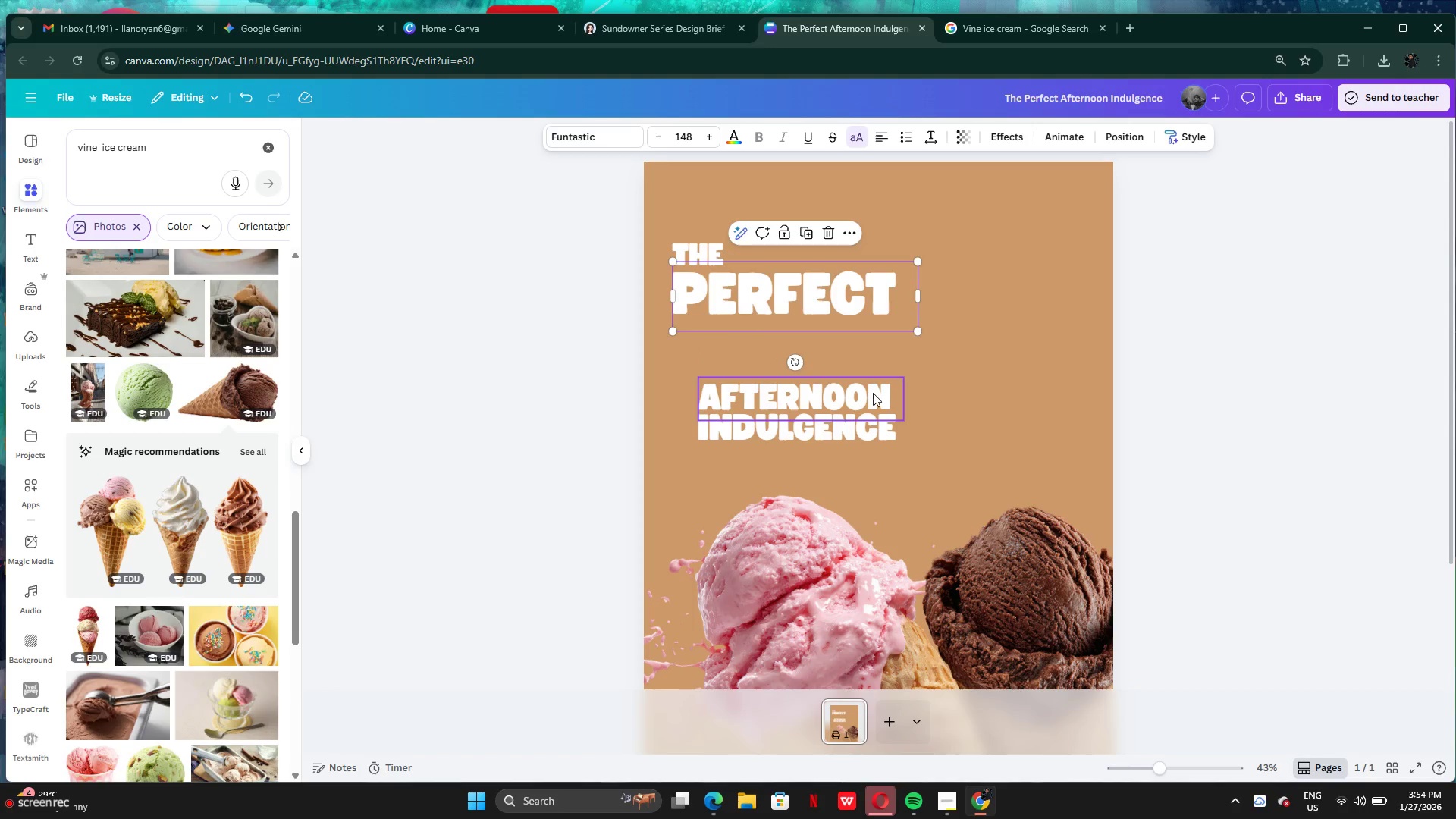 
left_click([873, 393])
 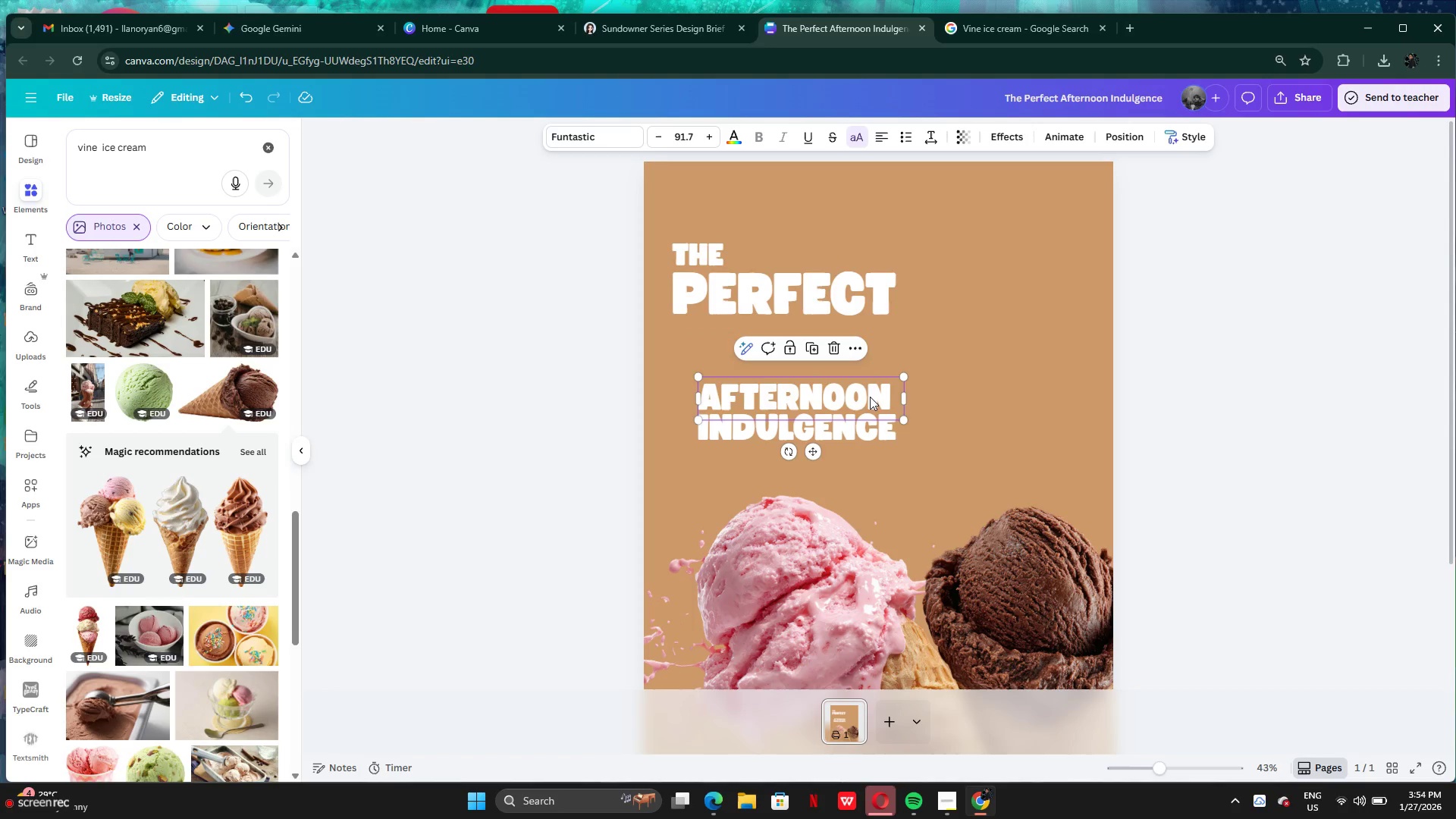 
left_click_drag(start_coordinate=[870, 397], to_coordinate=[841, 335])
 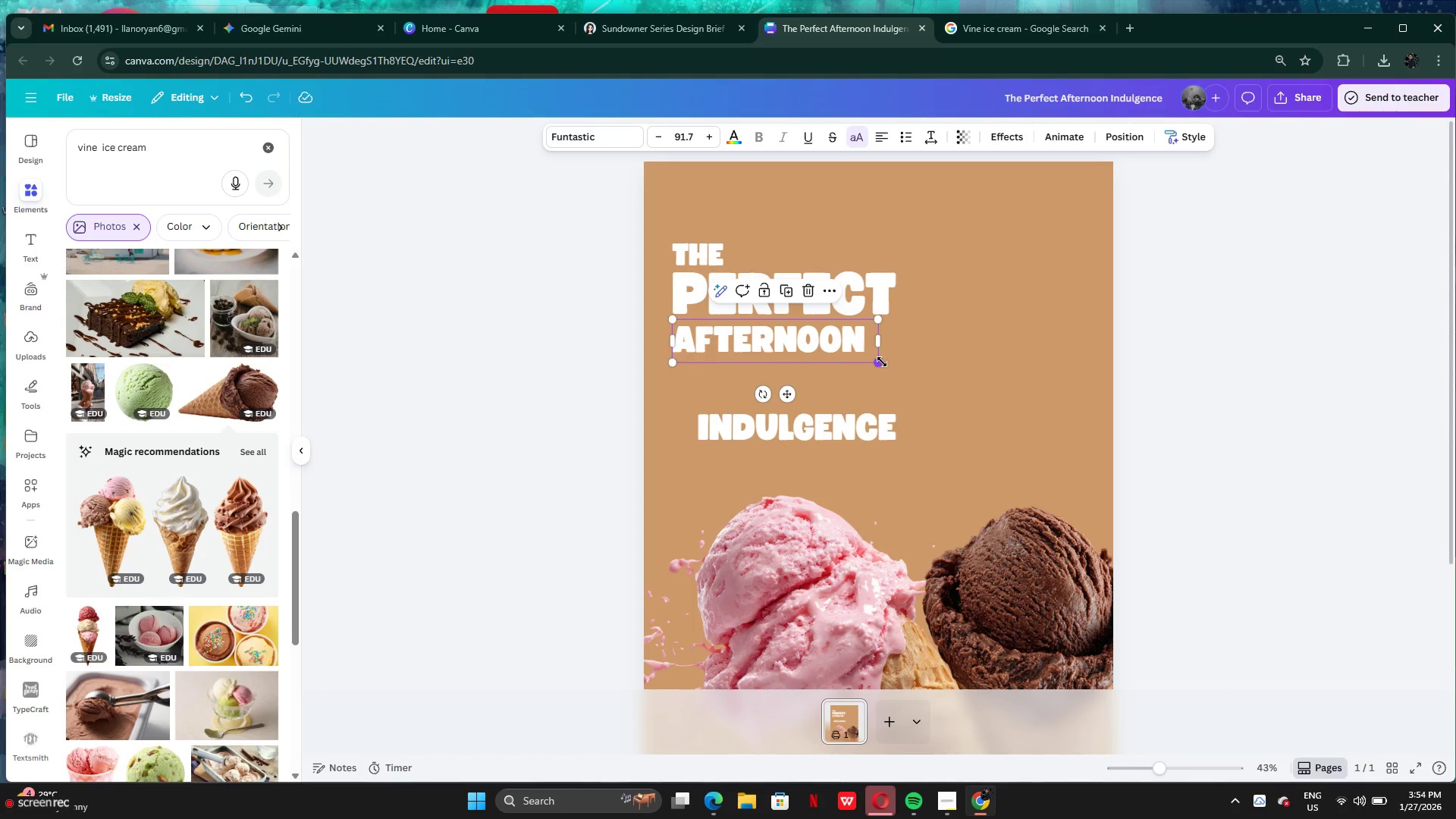 
left_click_drag(start_coordinate=[882, 362], to_coordinate=[963, 407])
 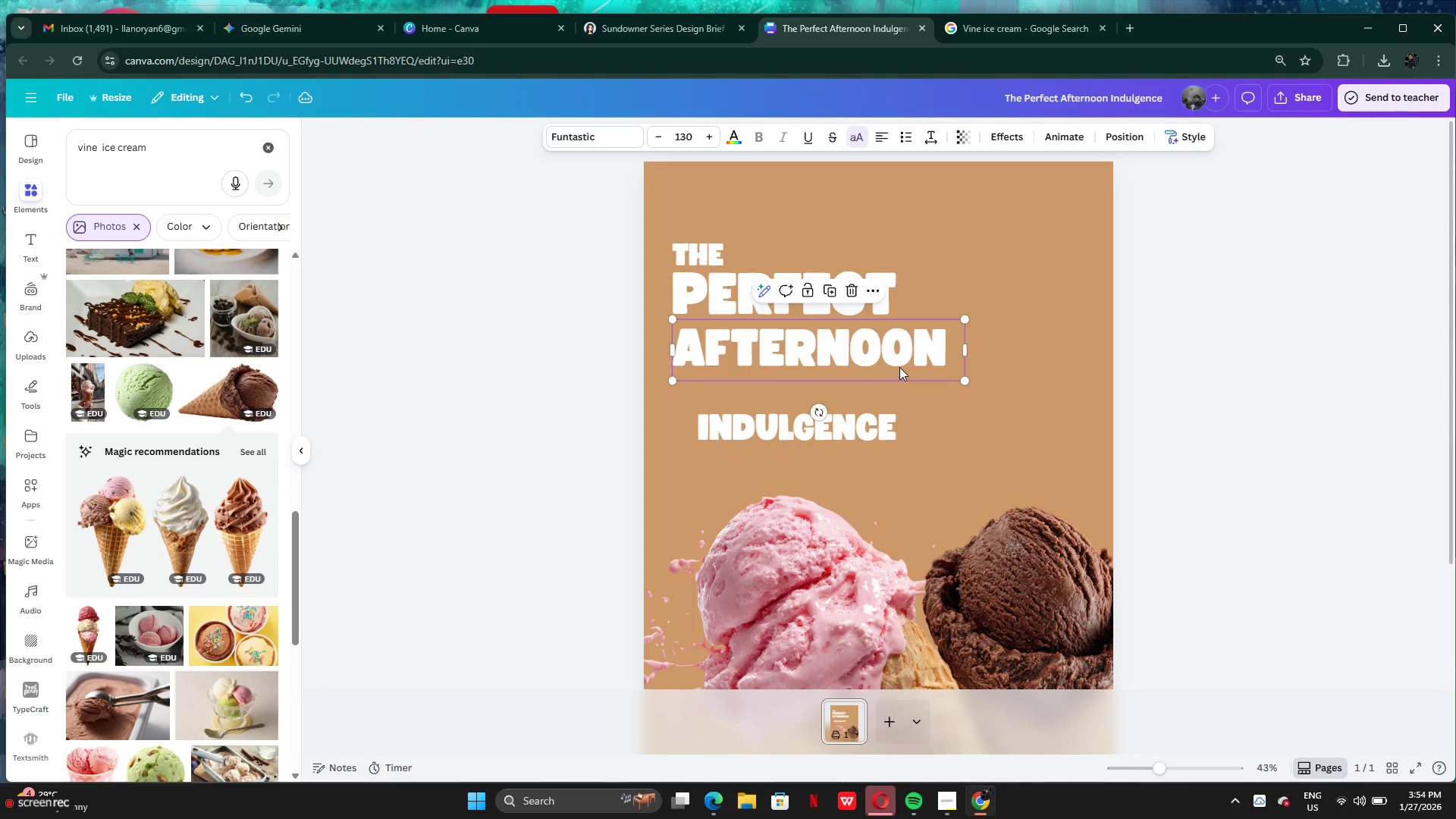 
left_click([897, 366])
 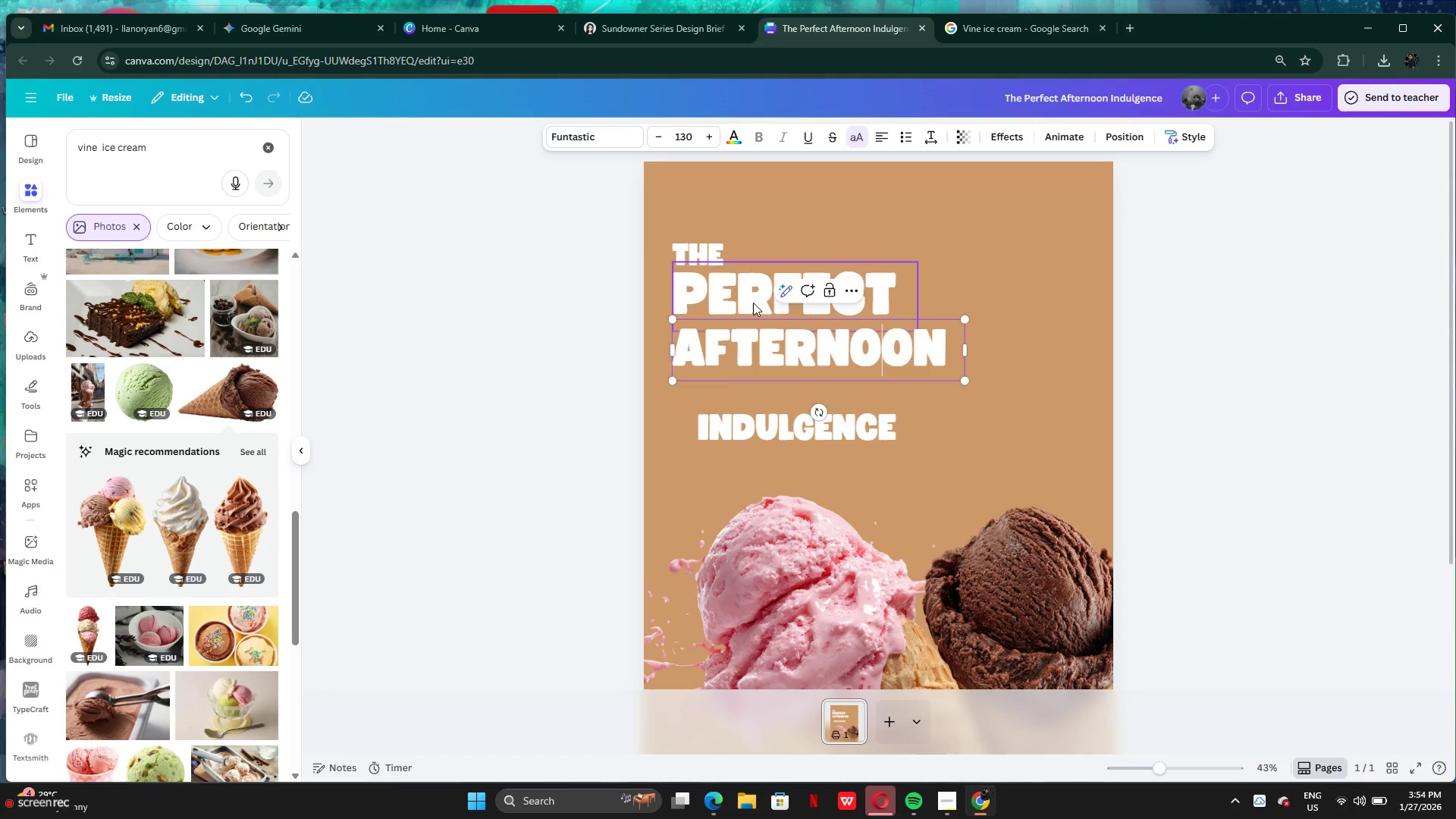 
left_click([752, 303])
 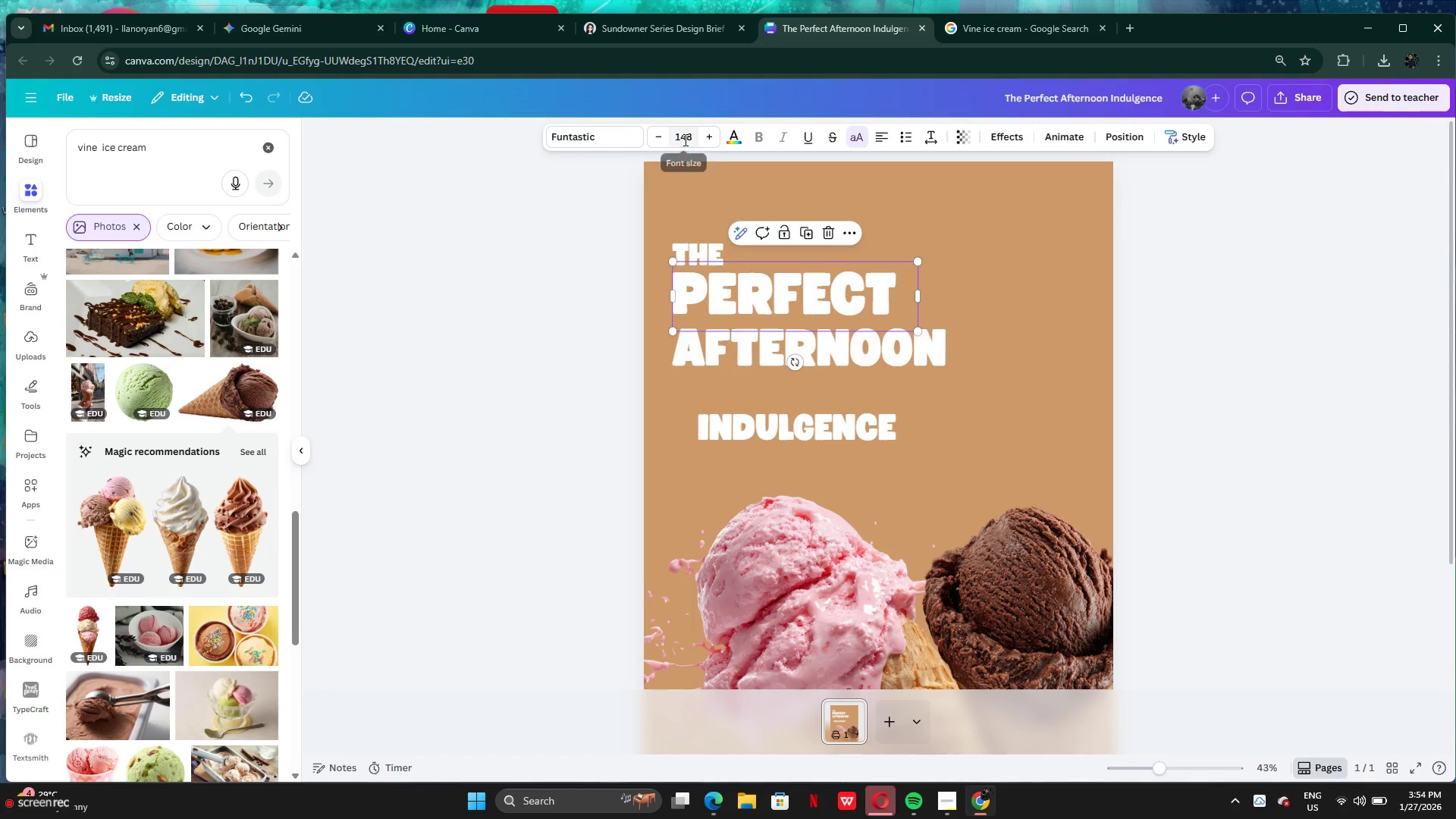 
left_click([689, 140])
 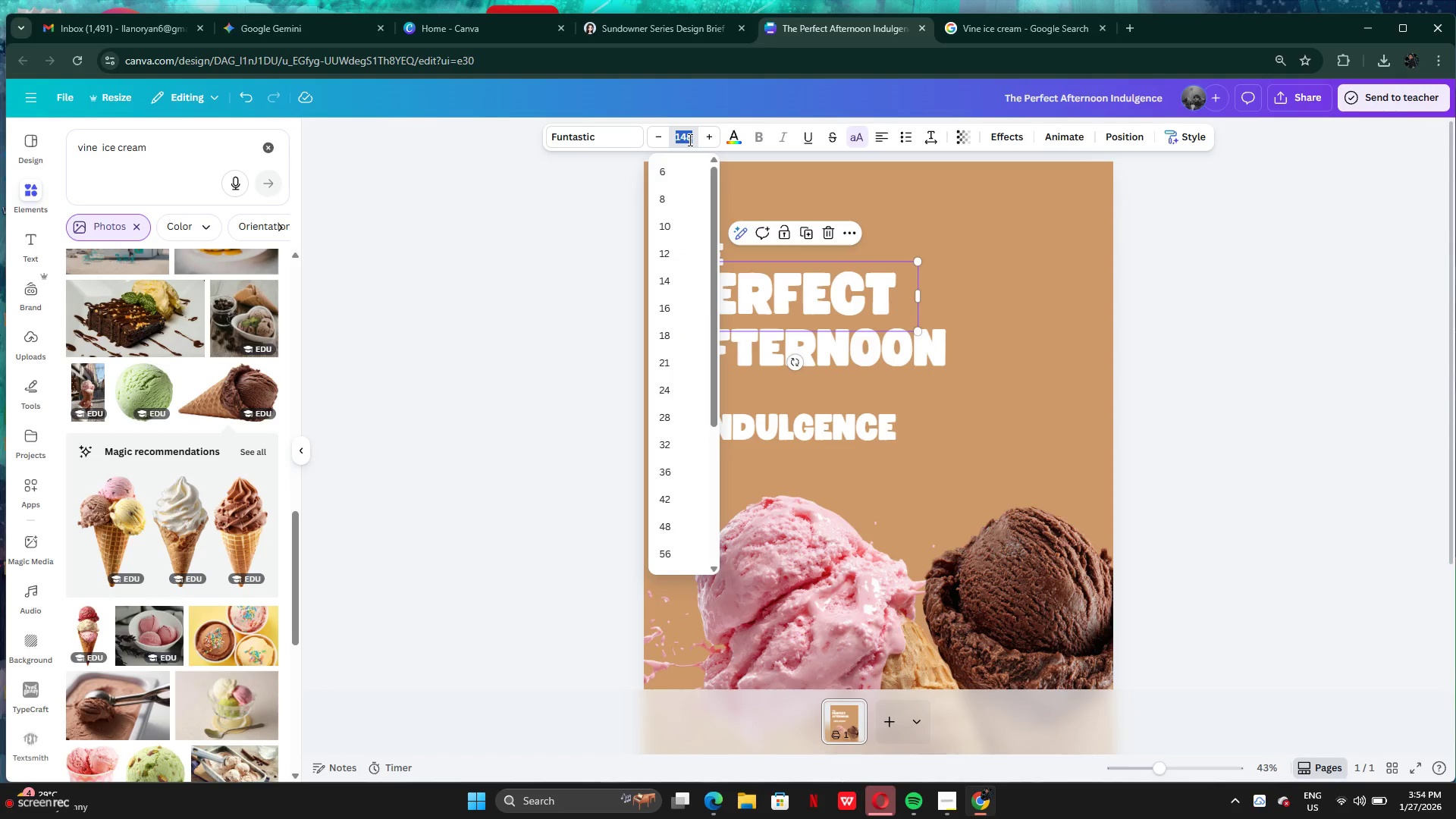 
hold_key(key=ControlLeft, duration=0.77)
 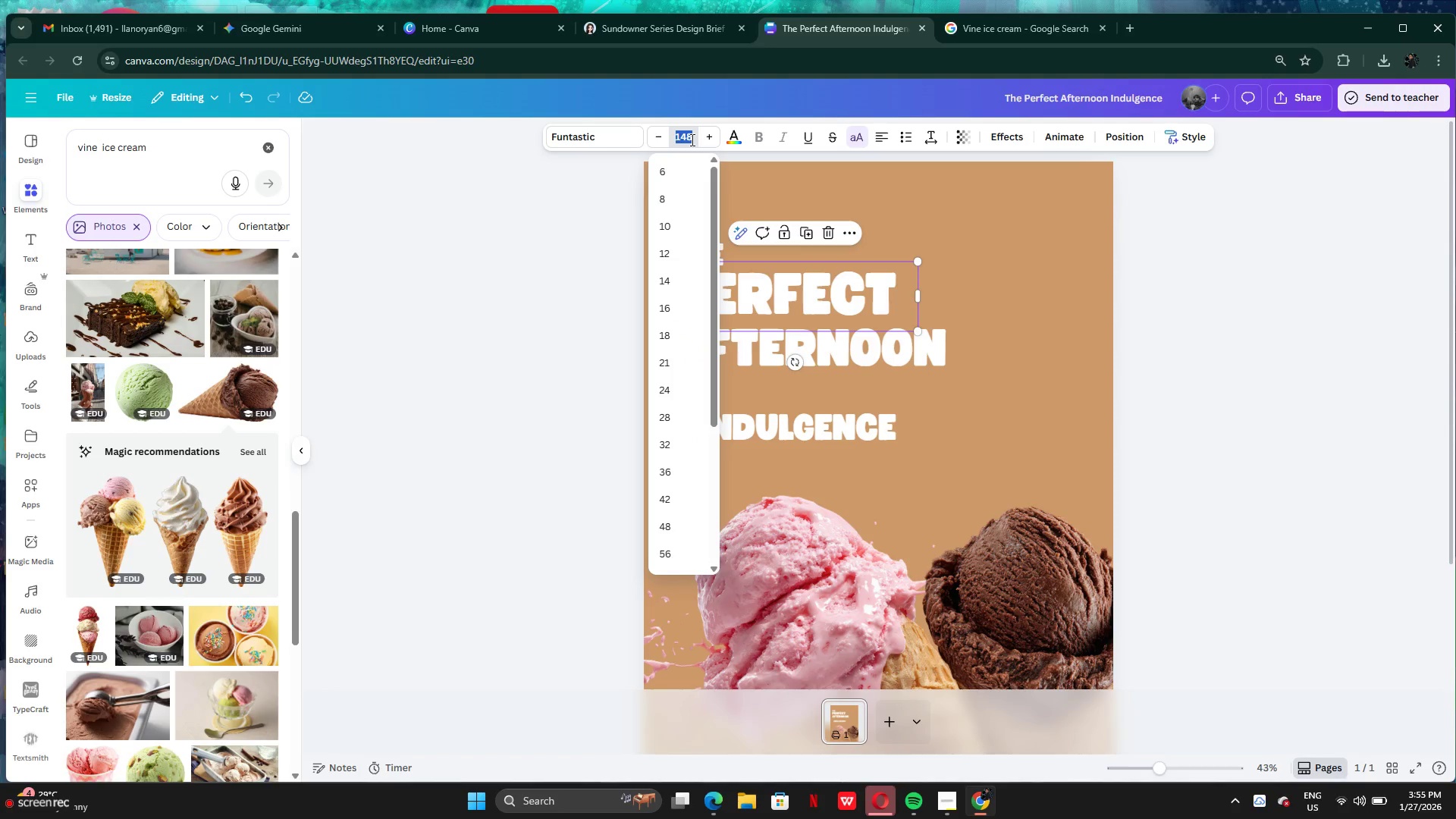 
type(130)
 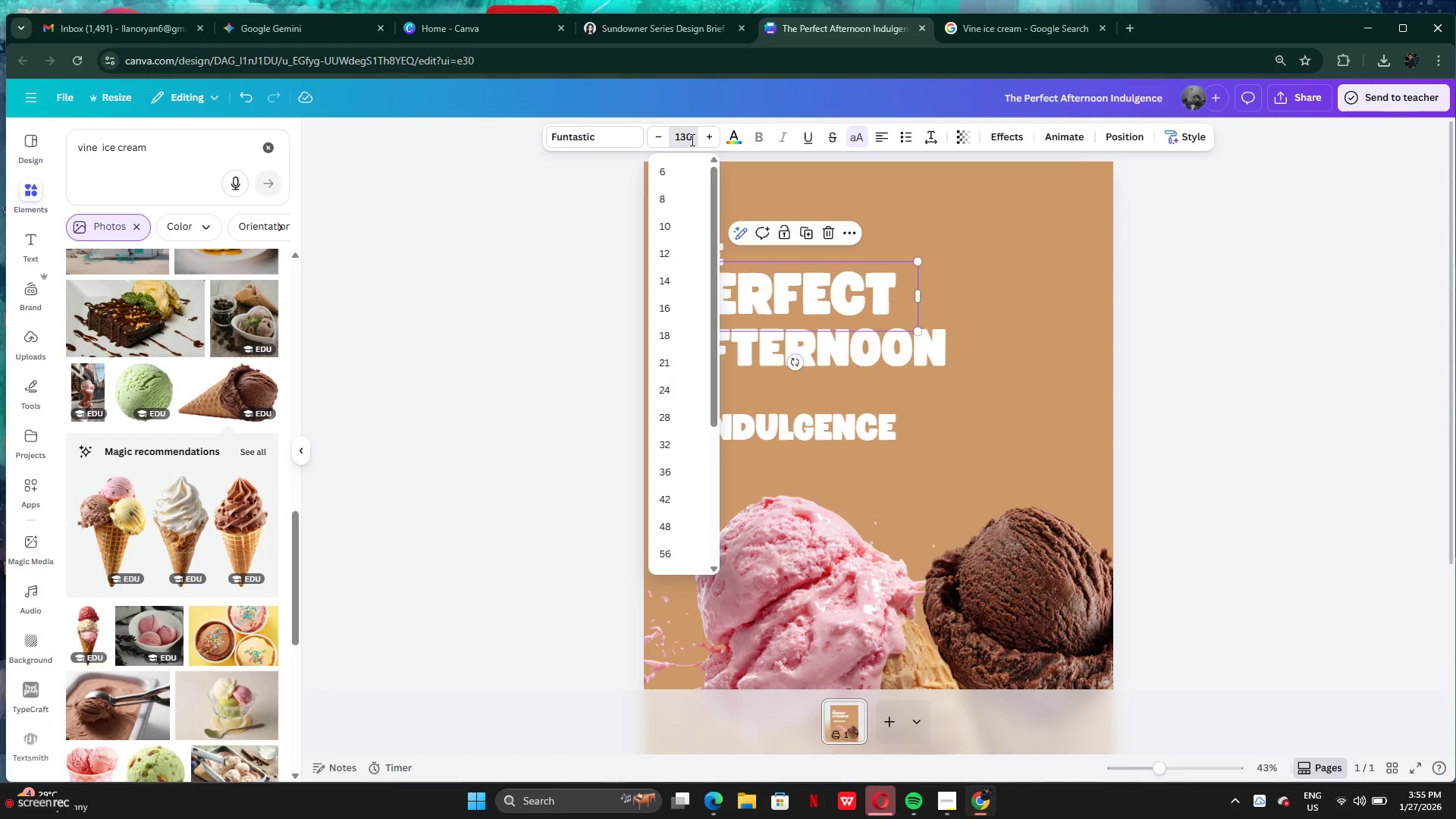 
key(Enter)
 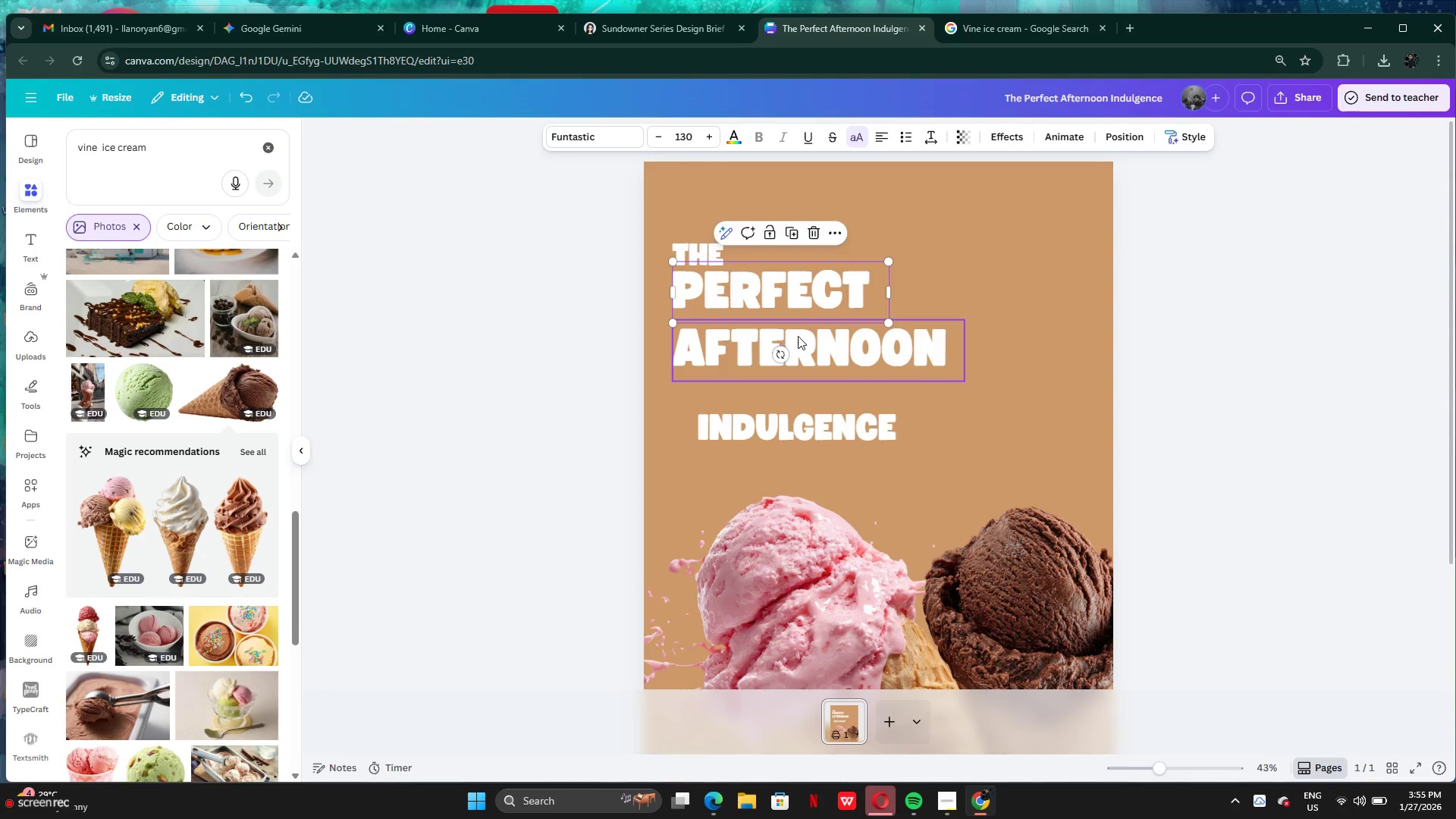 
left_click([864, 348])
 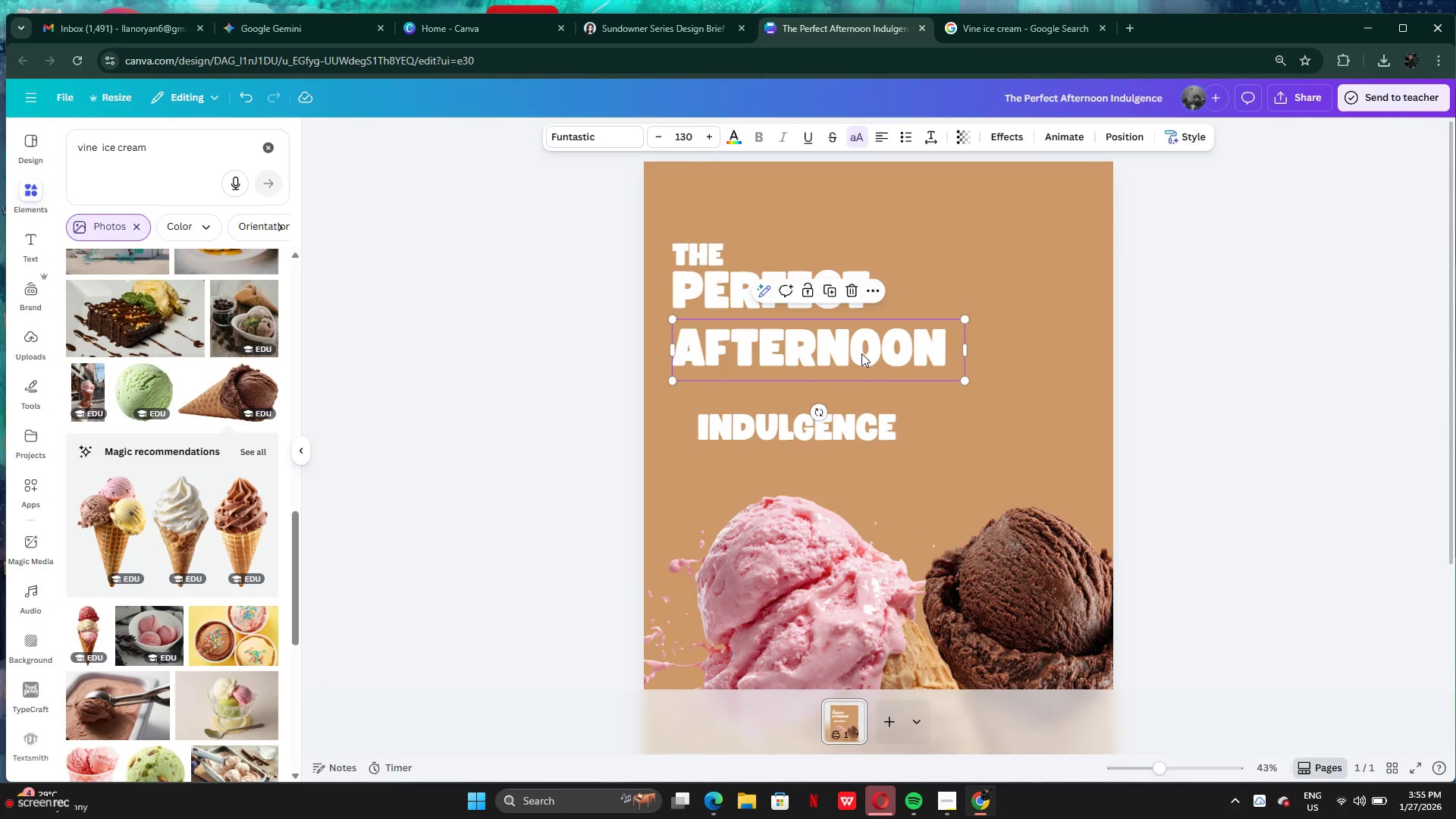 
left_click_drag(start_coordinate=[861, 354], to_coordinate=[862, 343])
 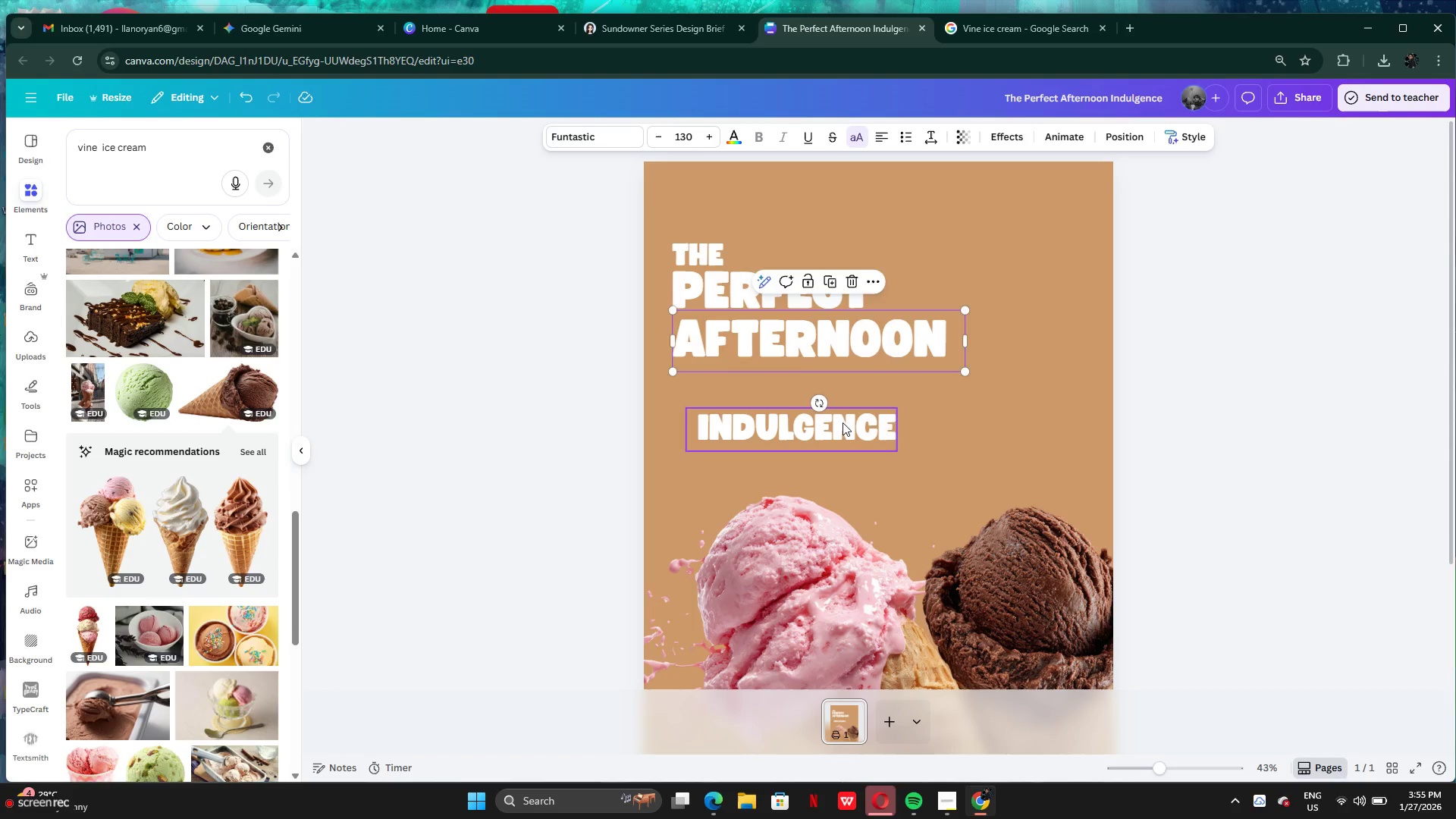 
left_click_drag(start_coordinate=[843, 423], to_coordinate=[821, 381])
 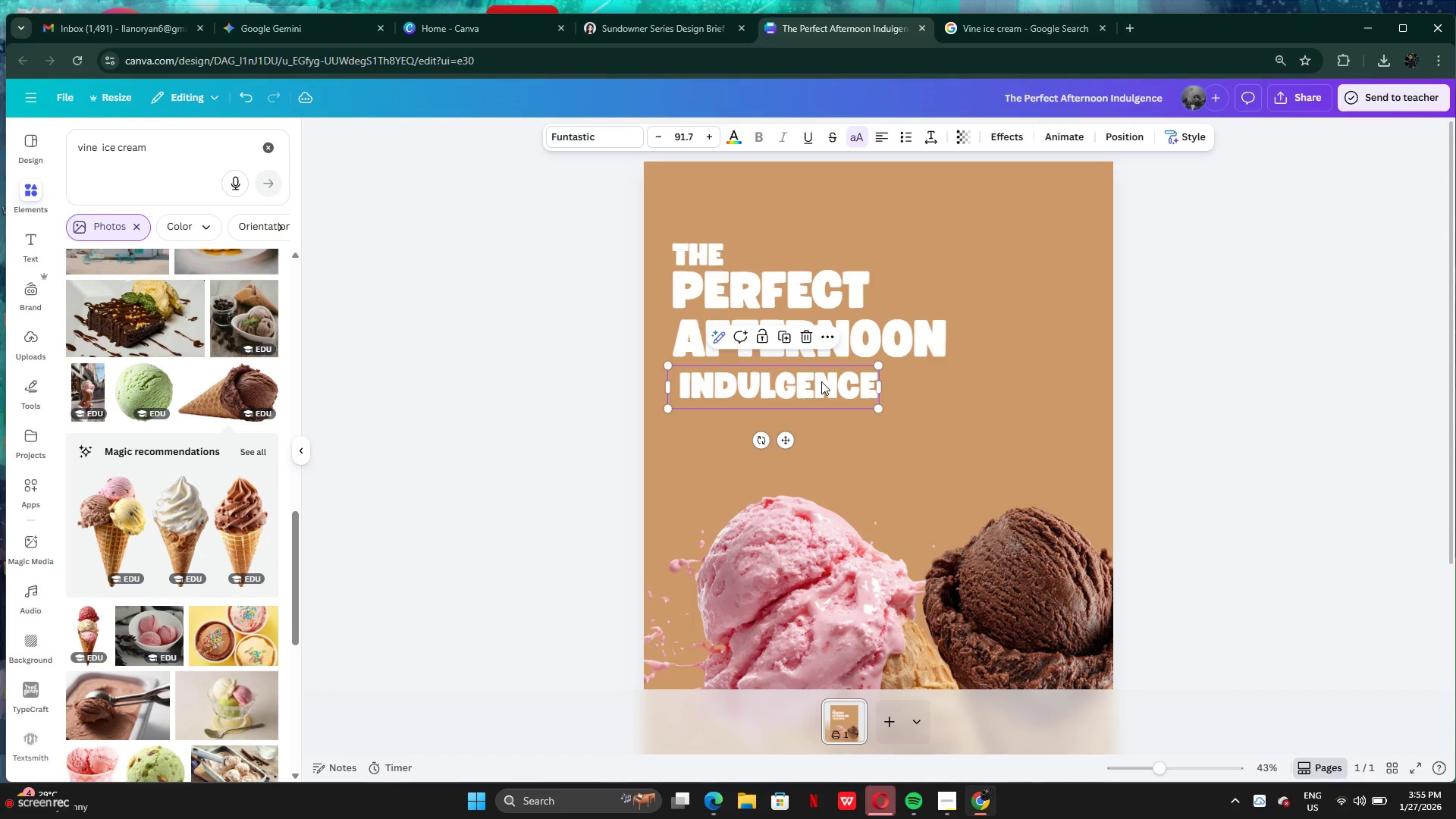 
left_click([821, 381])
 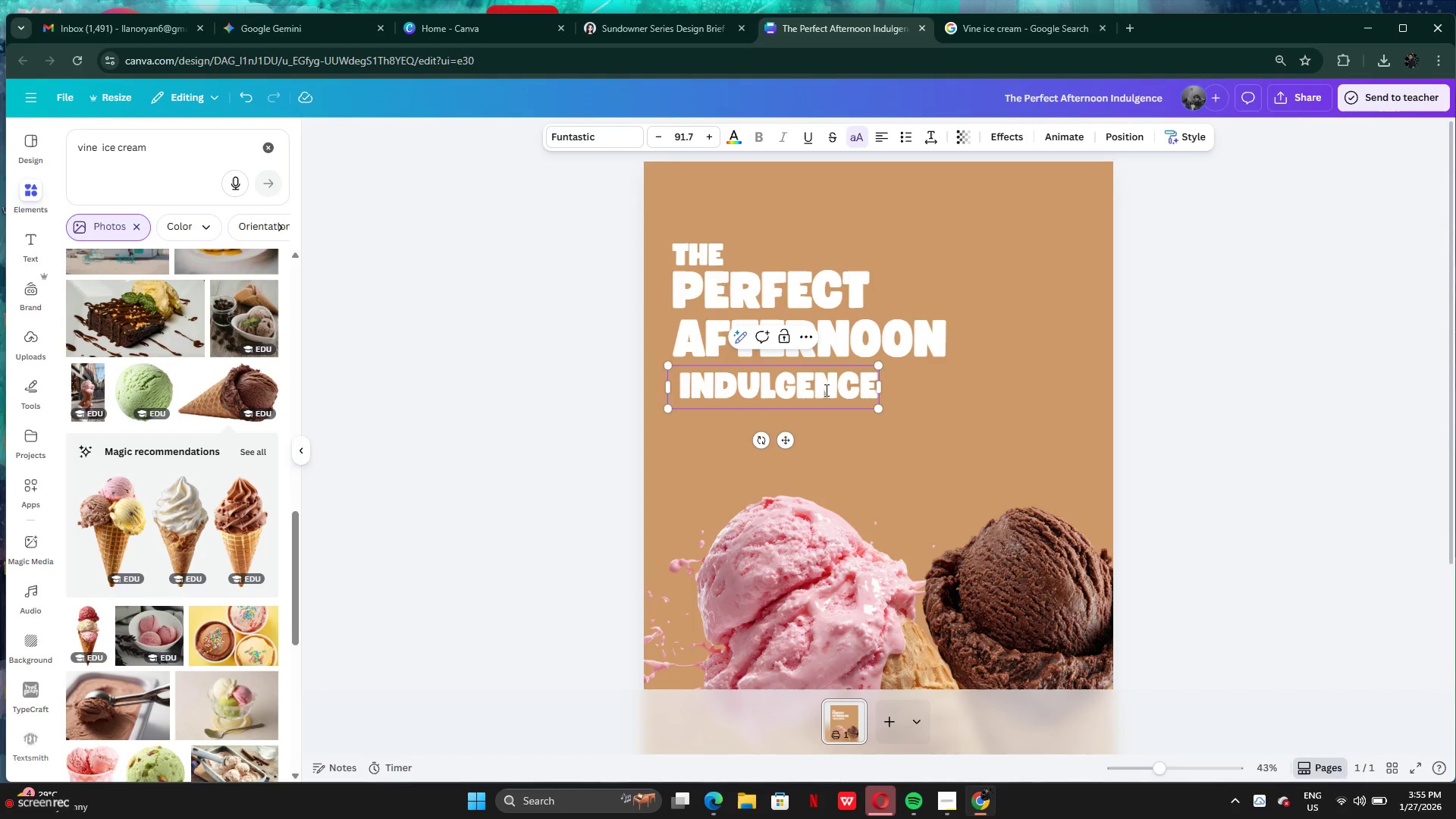 
double_click([825, 390])
 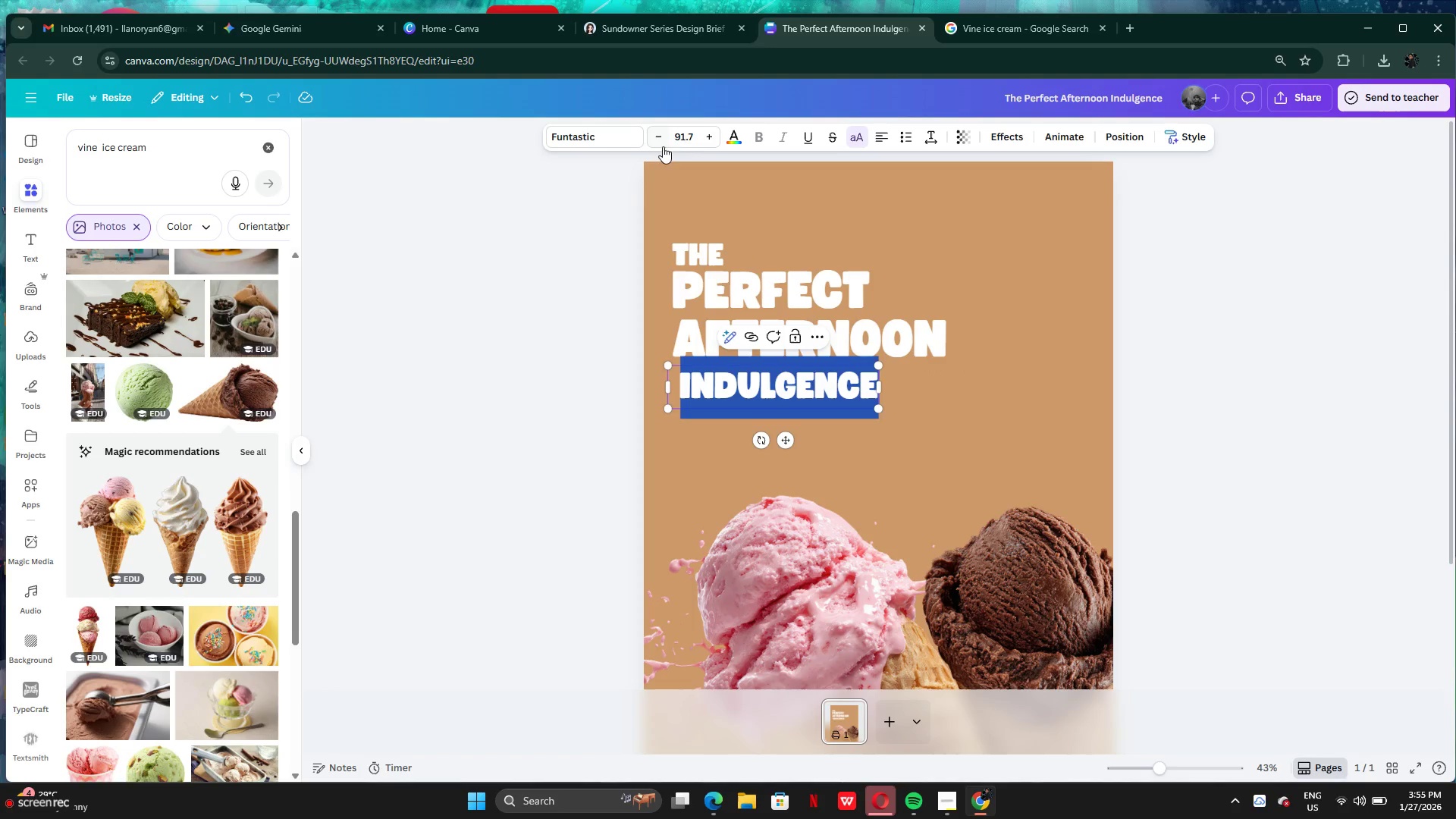 
left_click_drag(start_coordinate=[676, 140], to_coordinate=[680, 140])
 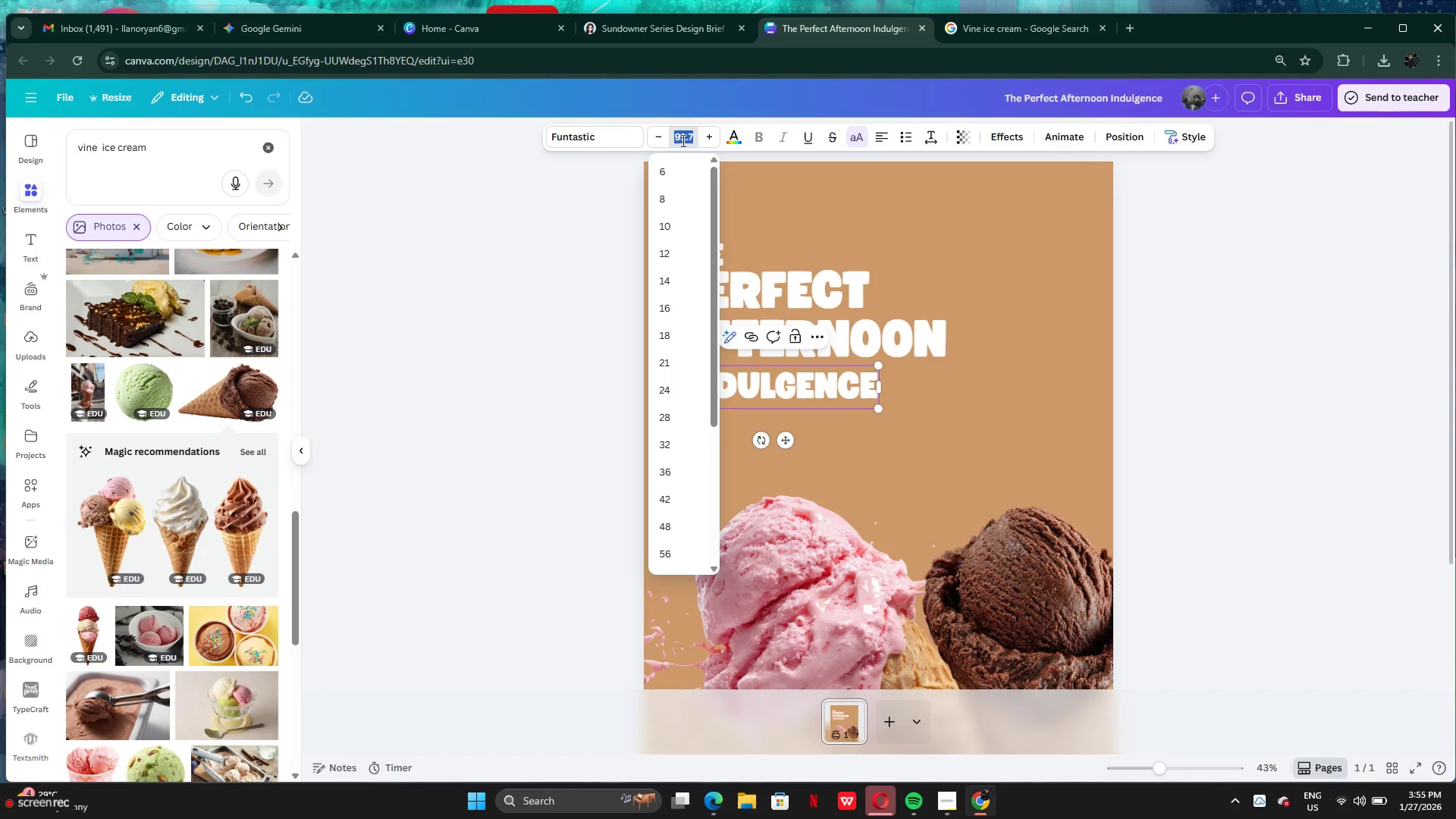 
type(130)
 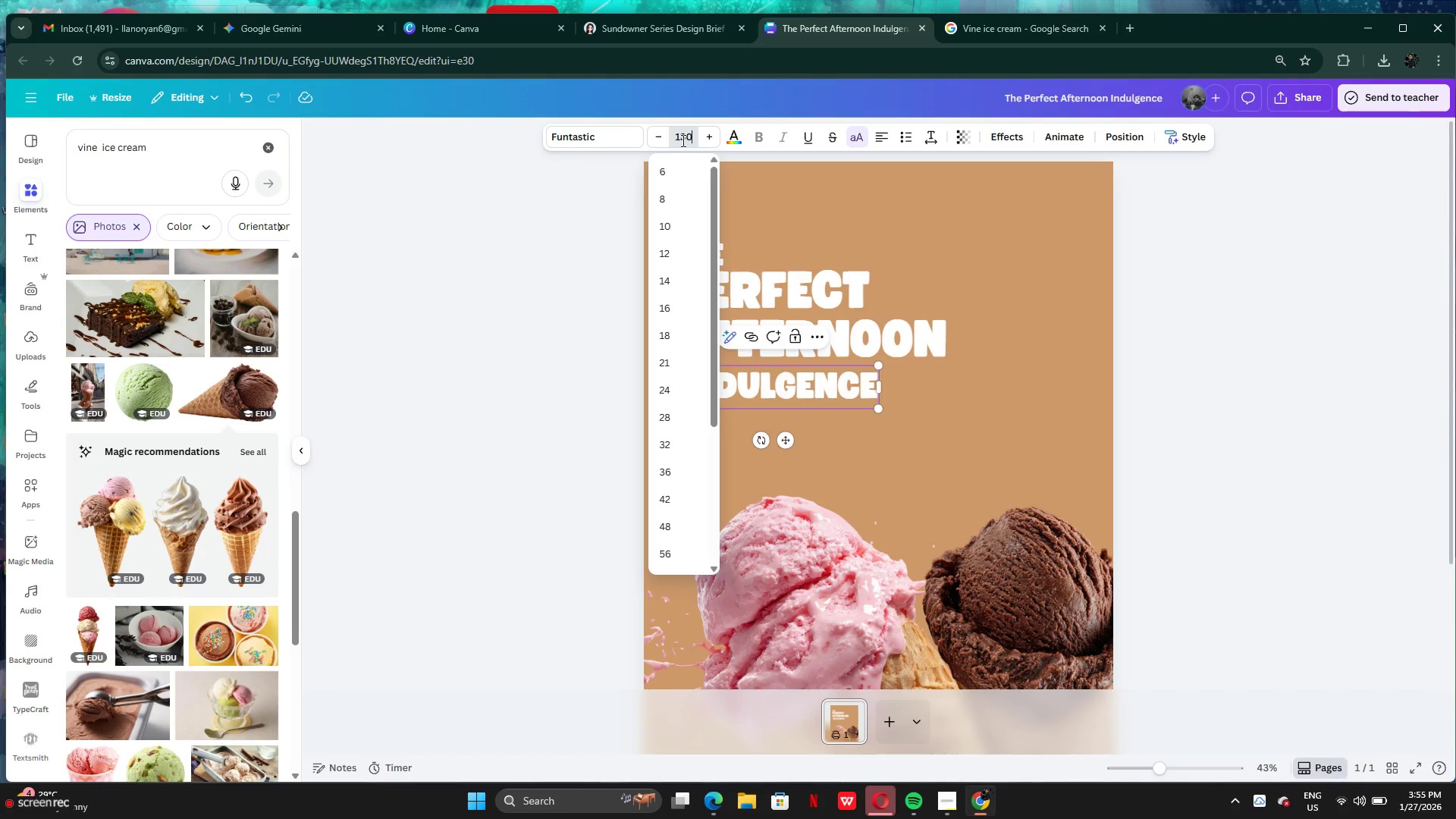 
key(Enter)
 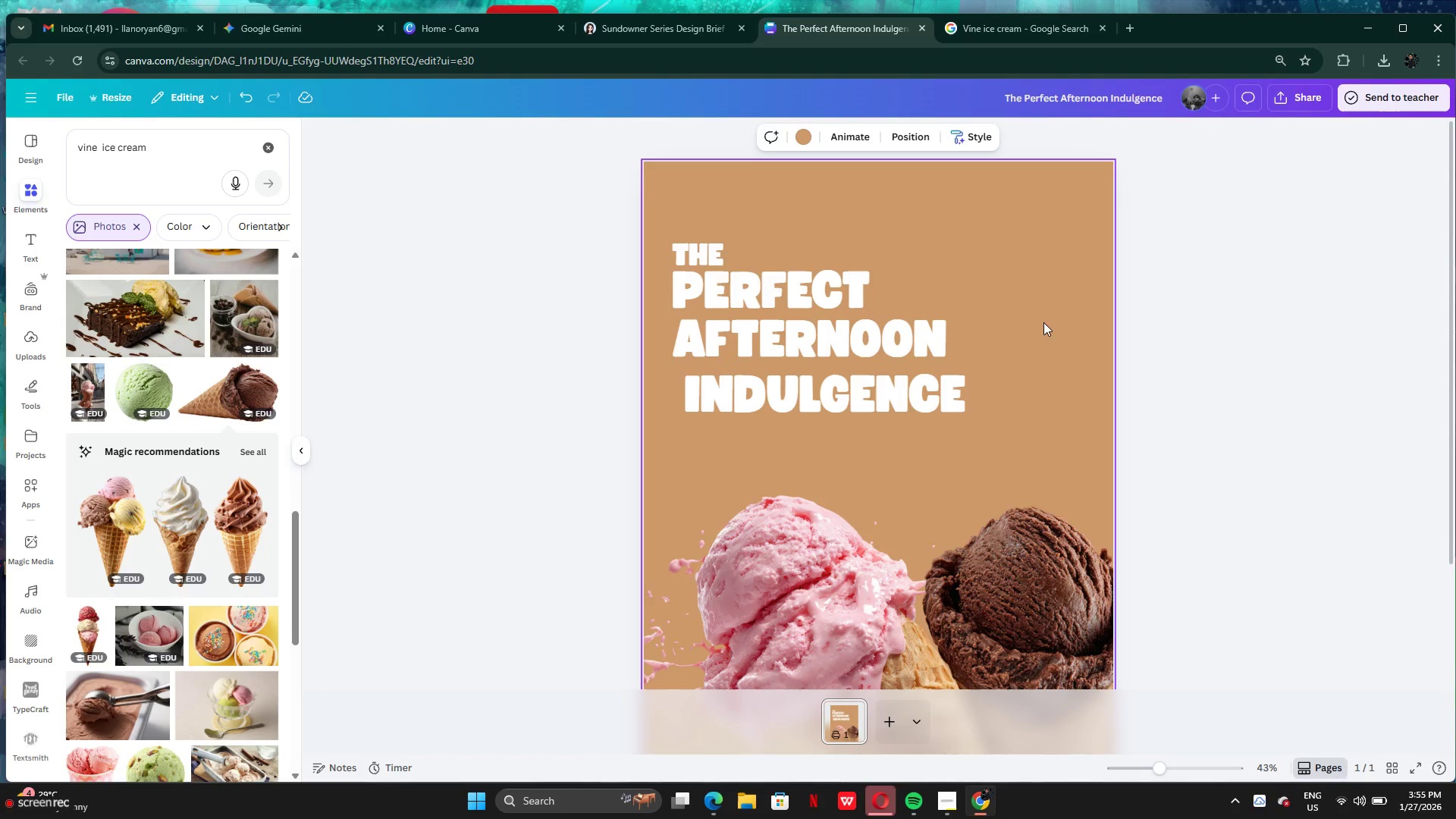 
left_click_drag(start_coordinate=[908, 406], to_coordinate=[897, 401])
 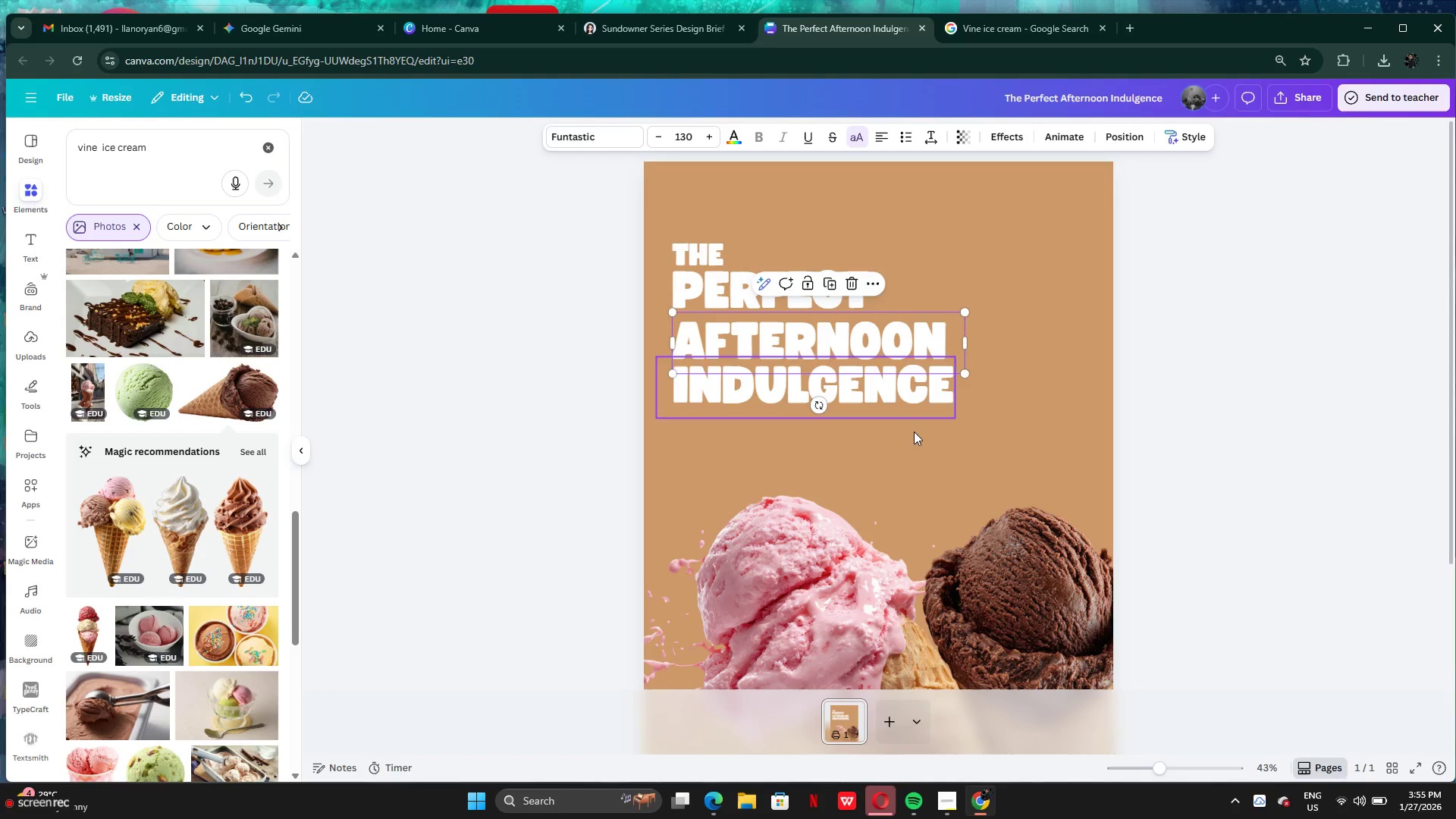 
double_click([924, 391])
 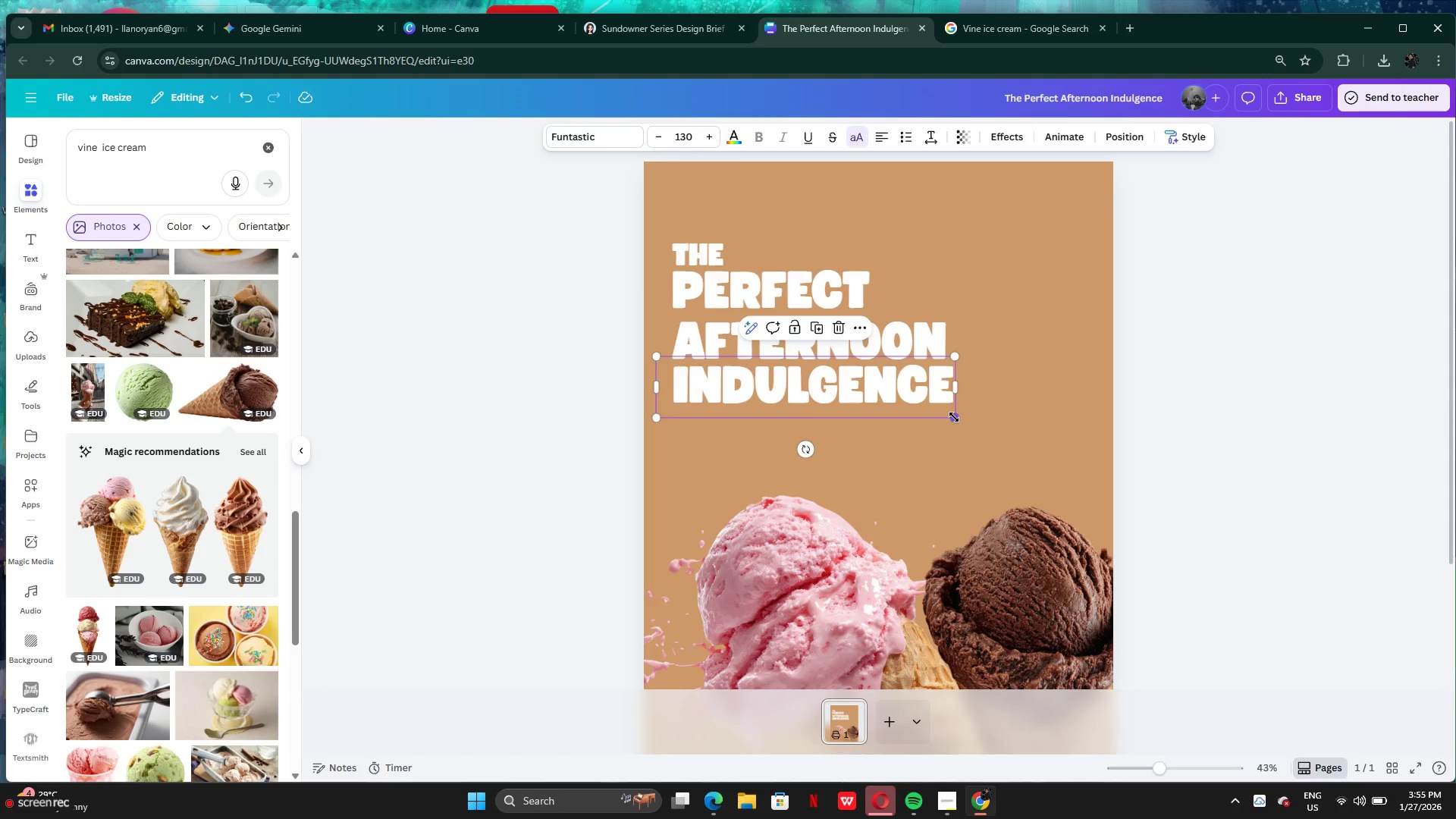 
left_click_drag(start_coordinate=[954, 416], to_coordinate=[978, 431])
 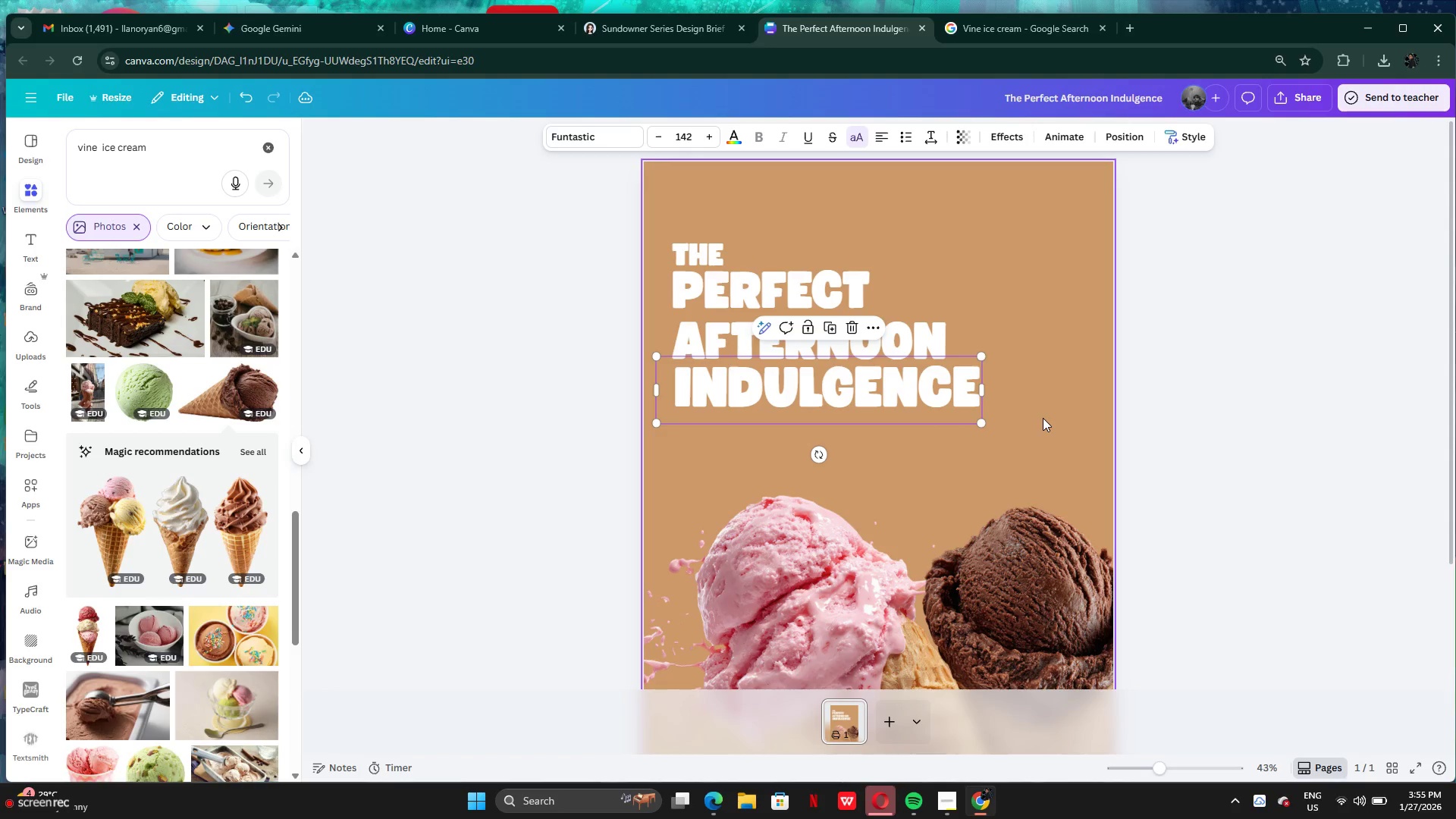 
left_click([1043, 418])
 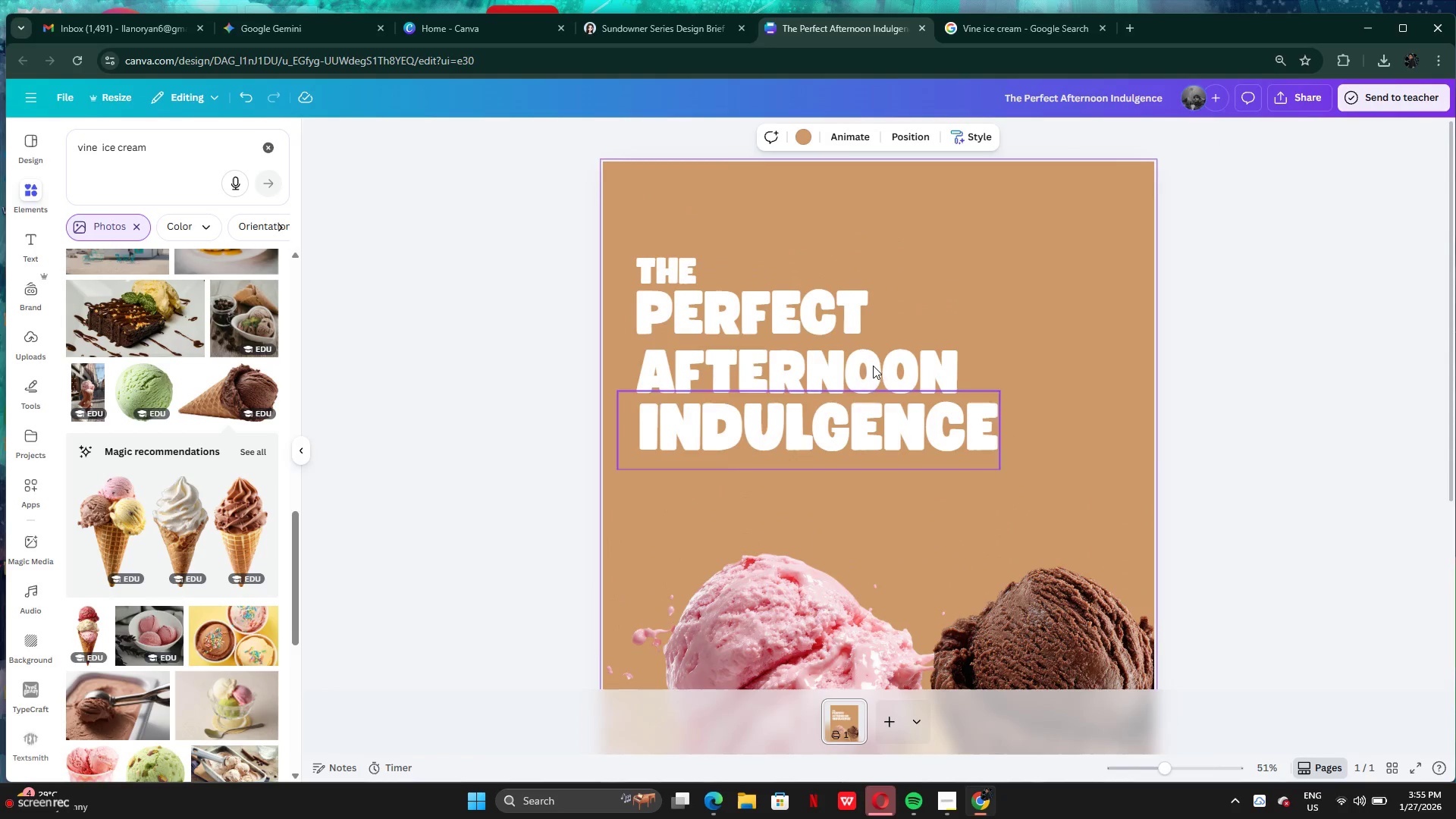 
left_click_drag(start_coordinate=[761, 313], to_coordinate=[761, 321])
 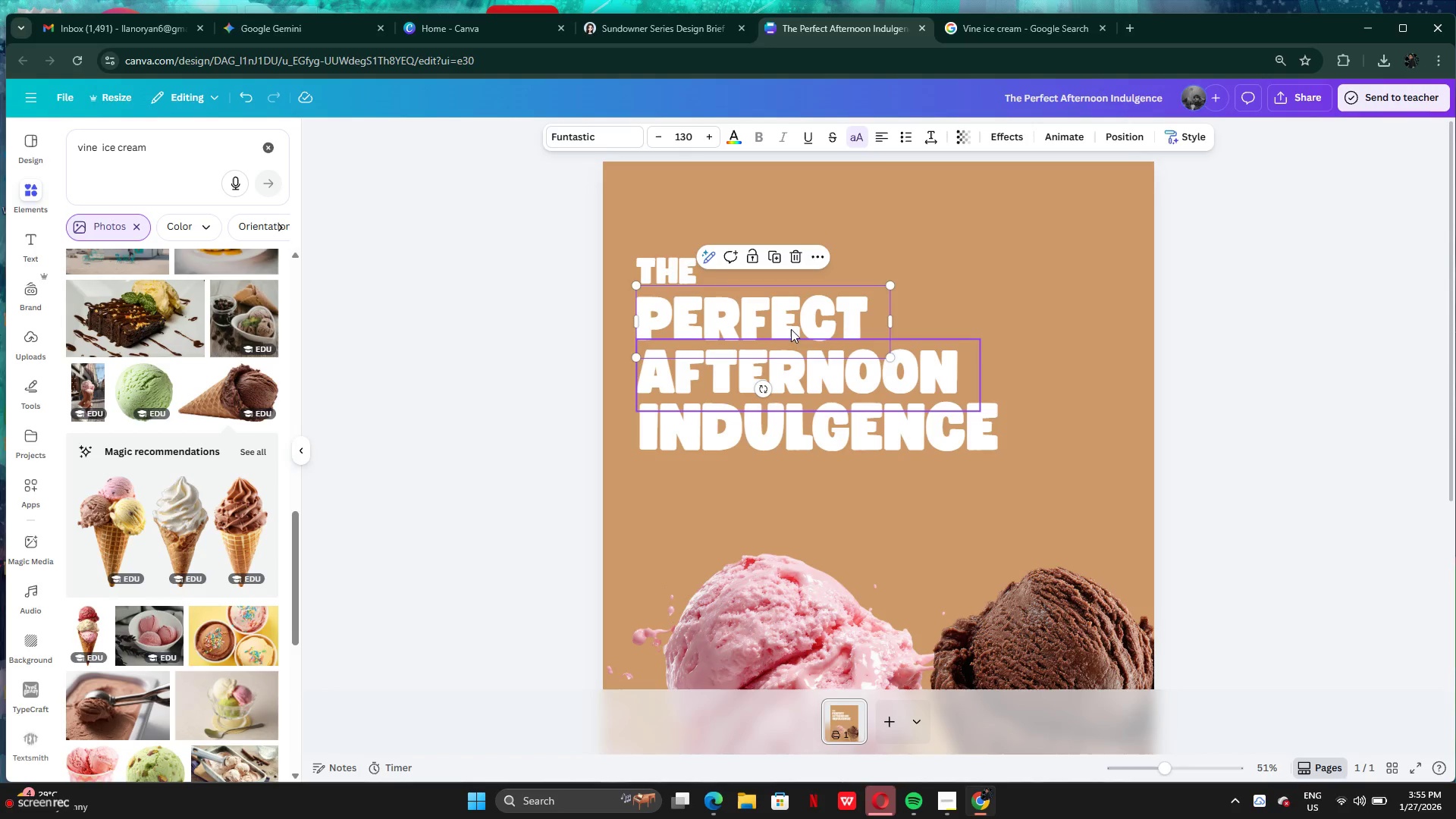 
key(ArrowDown)
 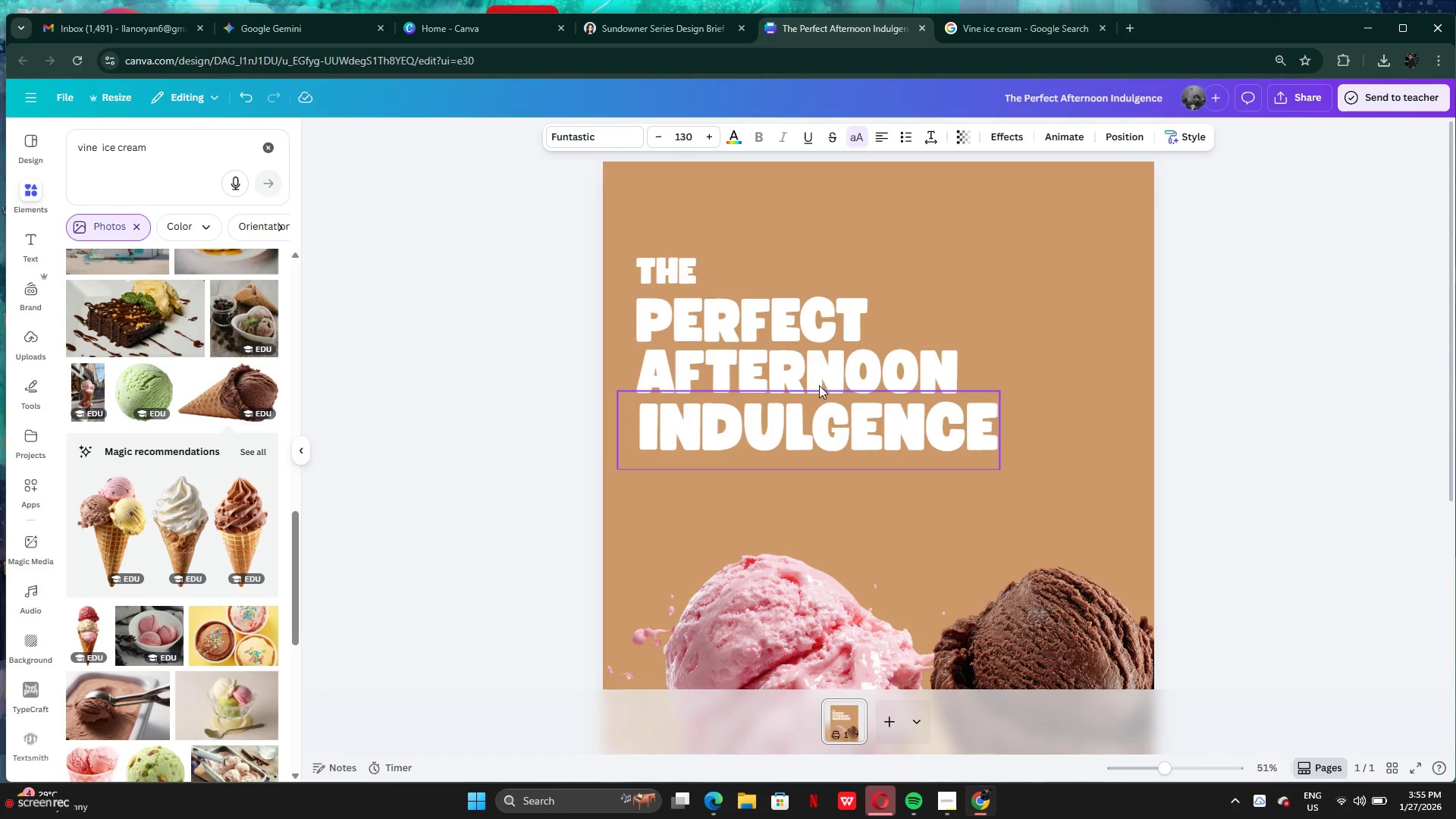 
key(ArrowDown)
 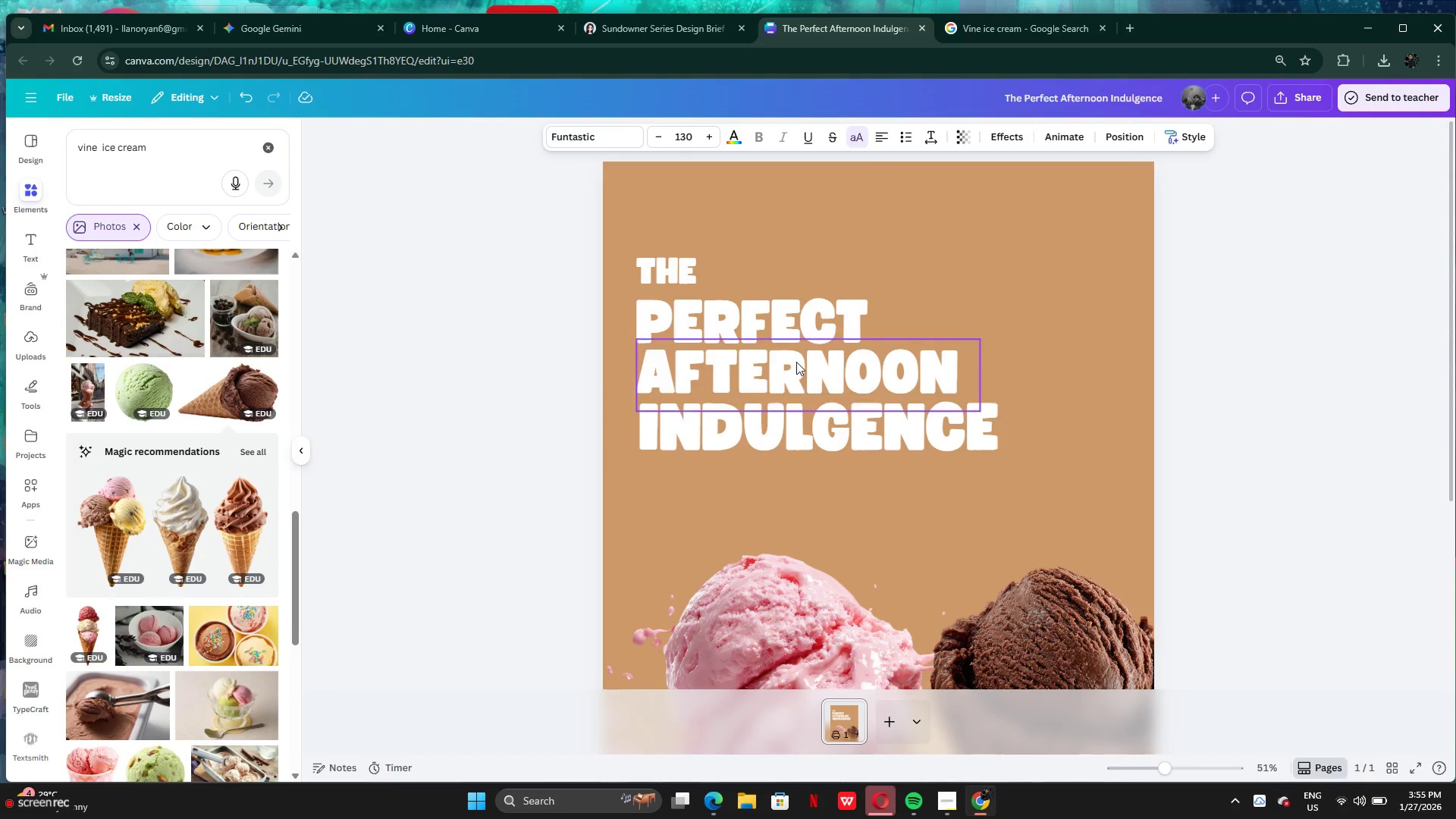 
left_click([796, 362])
 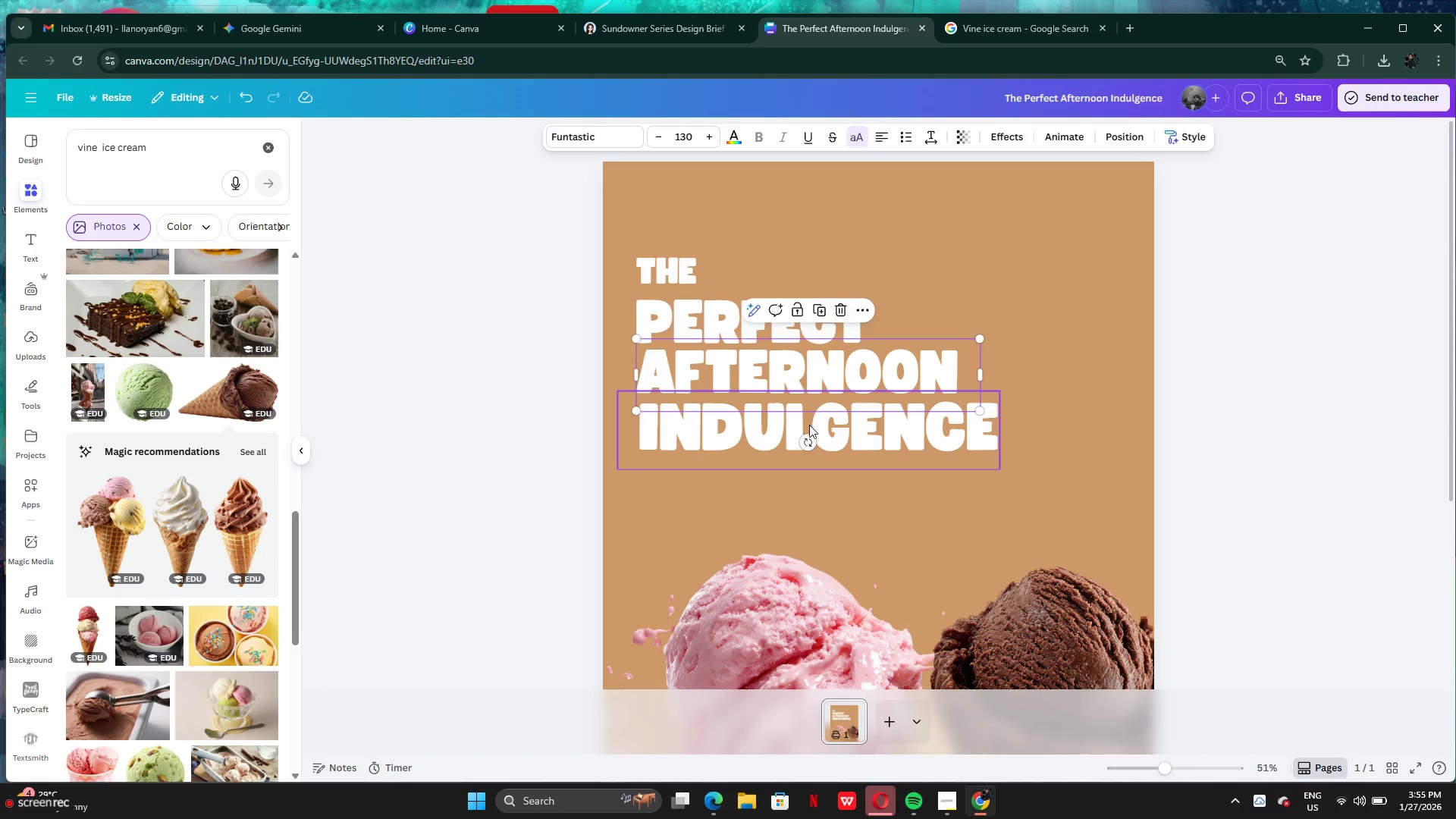 
left_click([811, 434])
 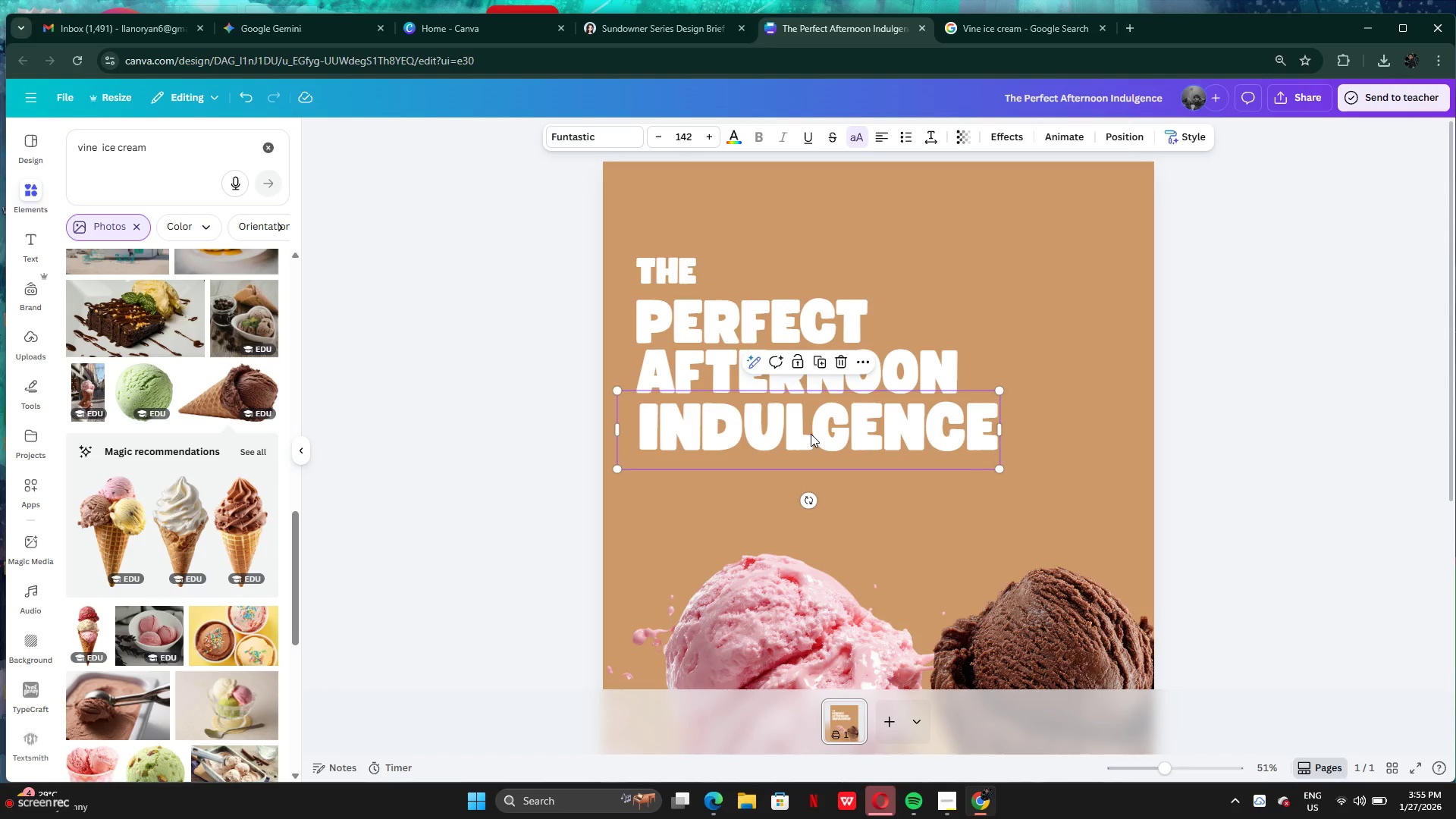 
key(Shift+ShiftRight)
 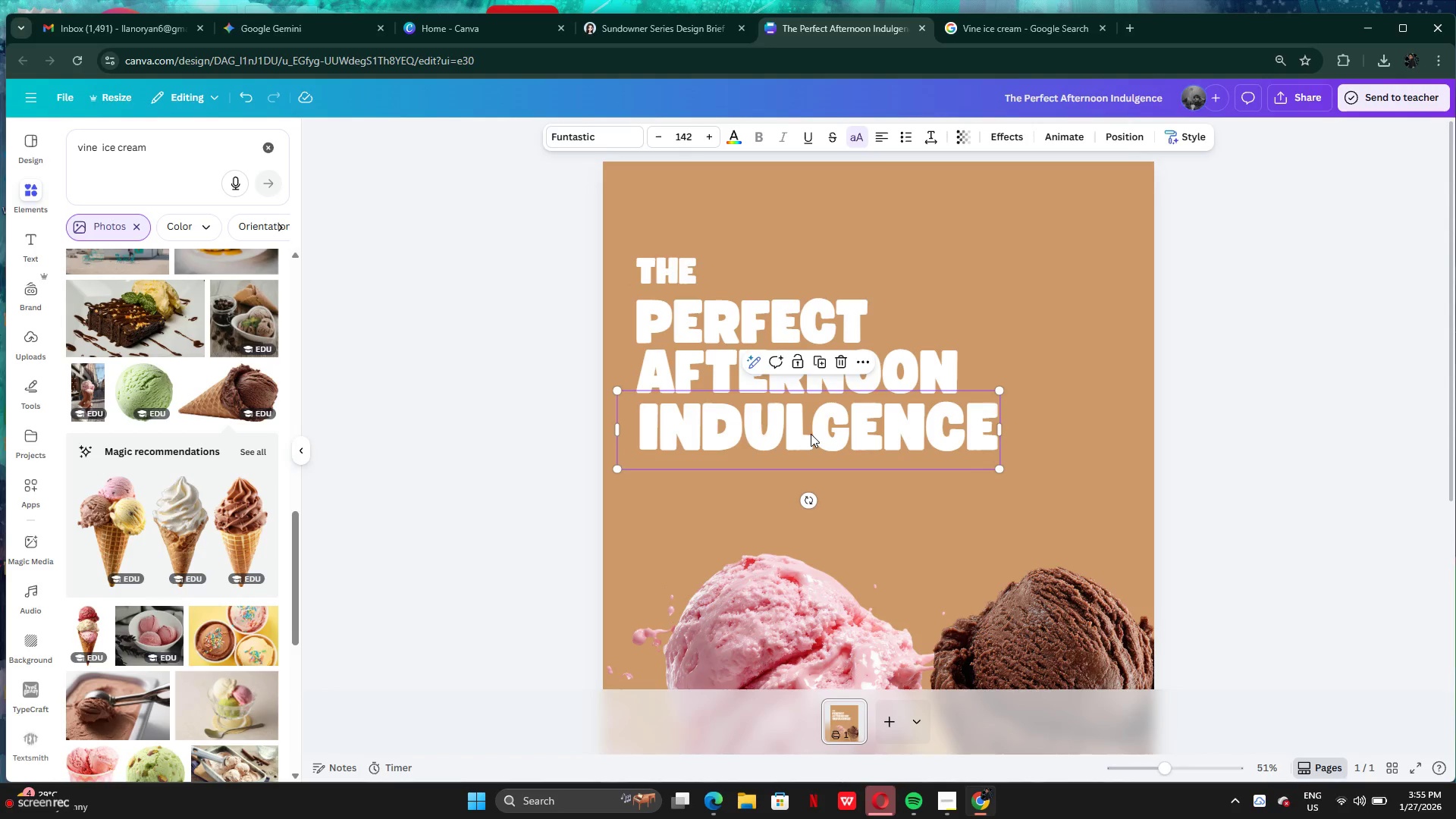 
key(Shift+ShiftRight)
 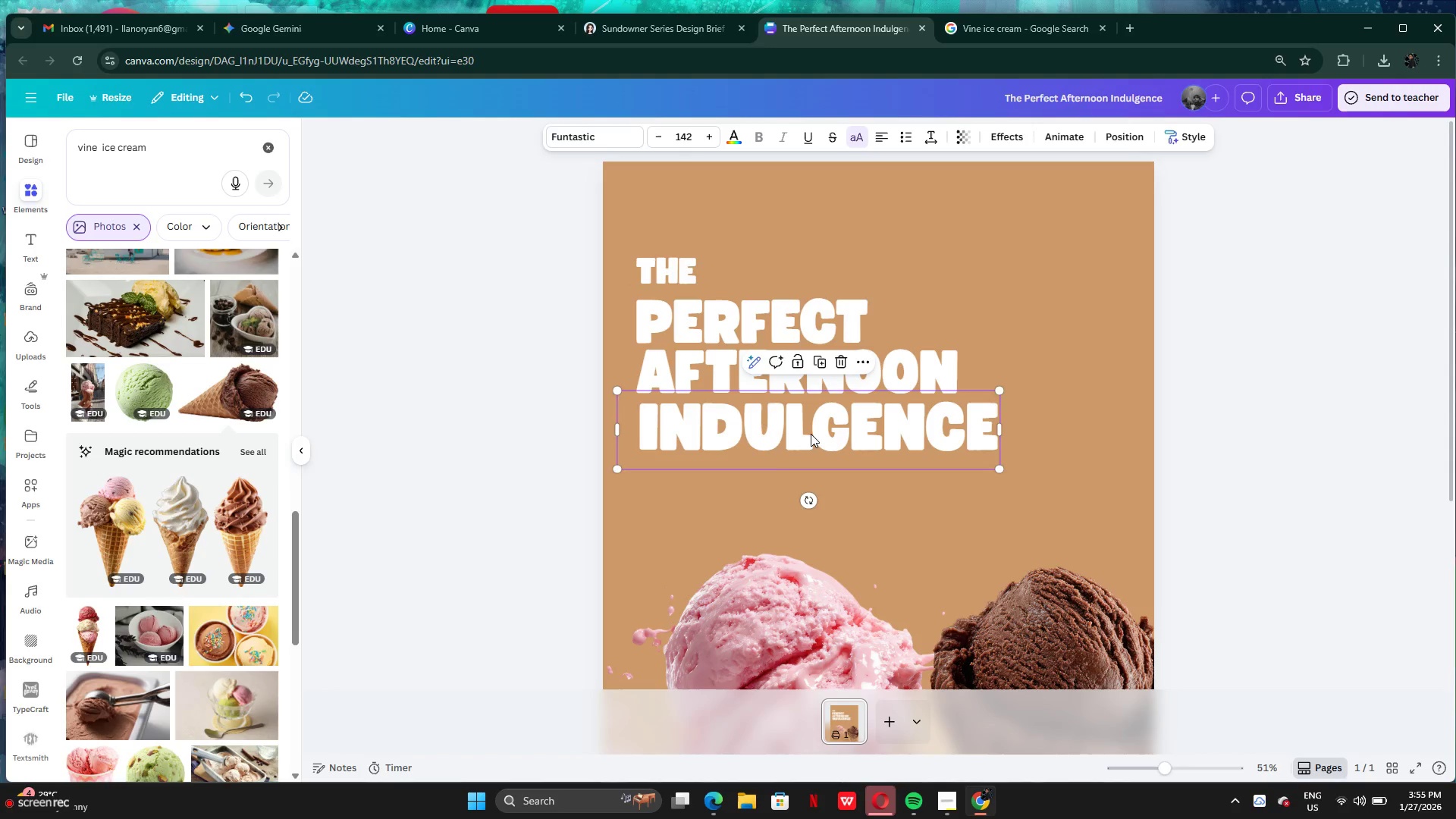 
key(ArrowUp)
 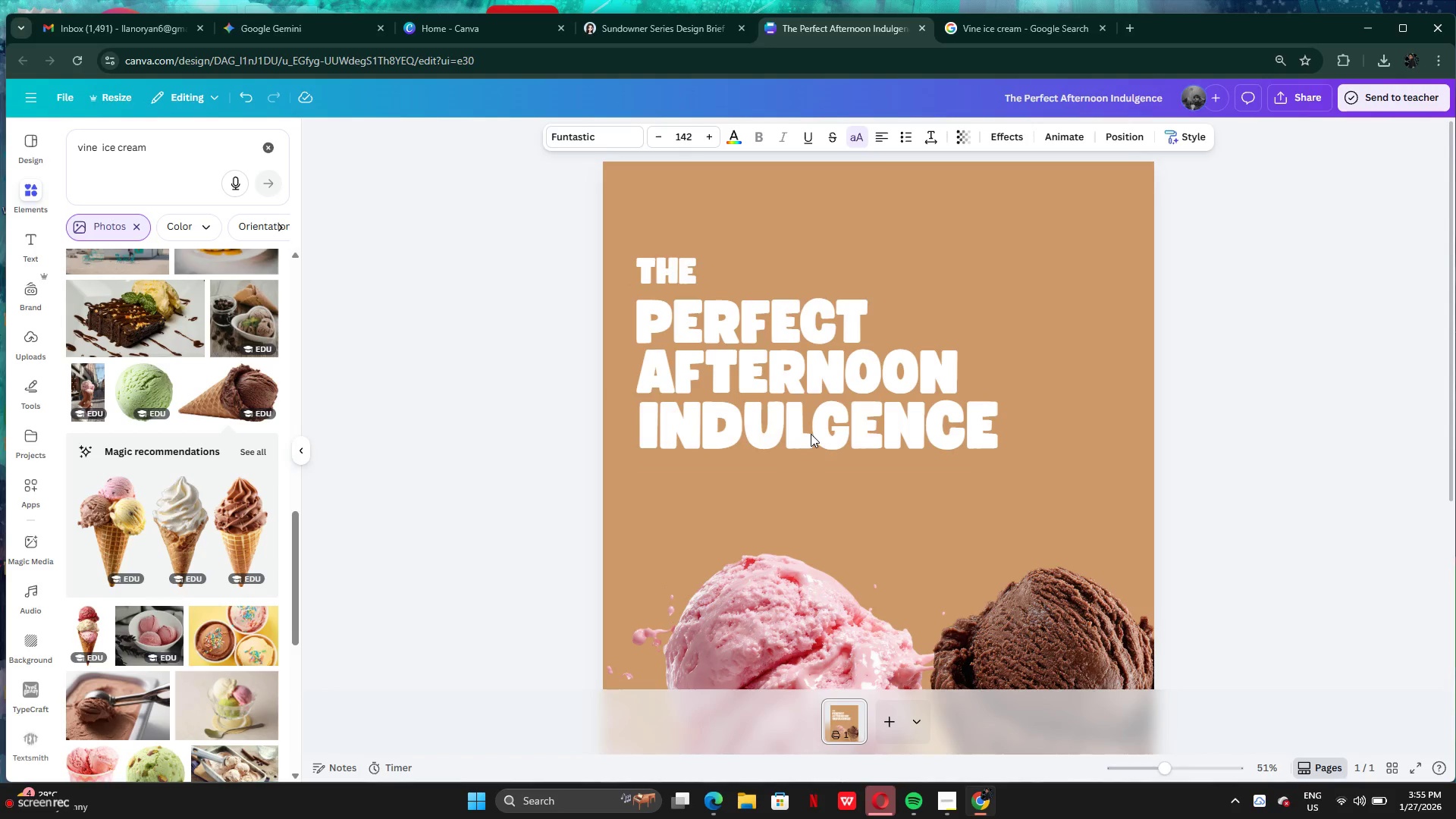 
key(ArrowUp)
 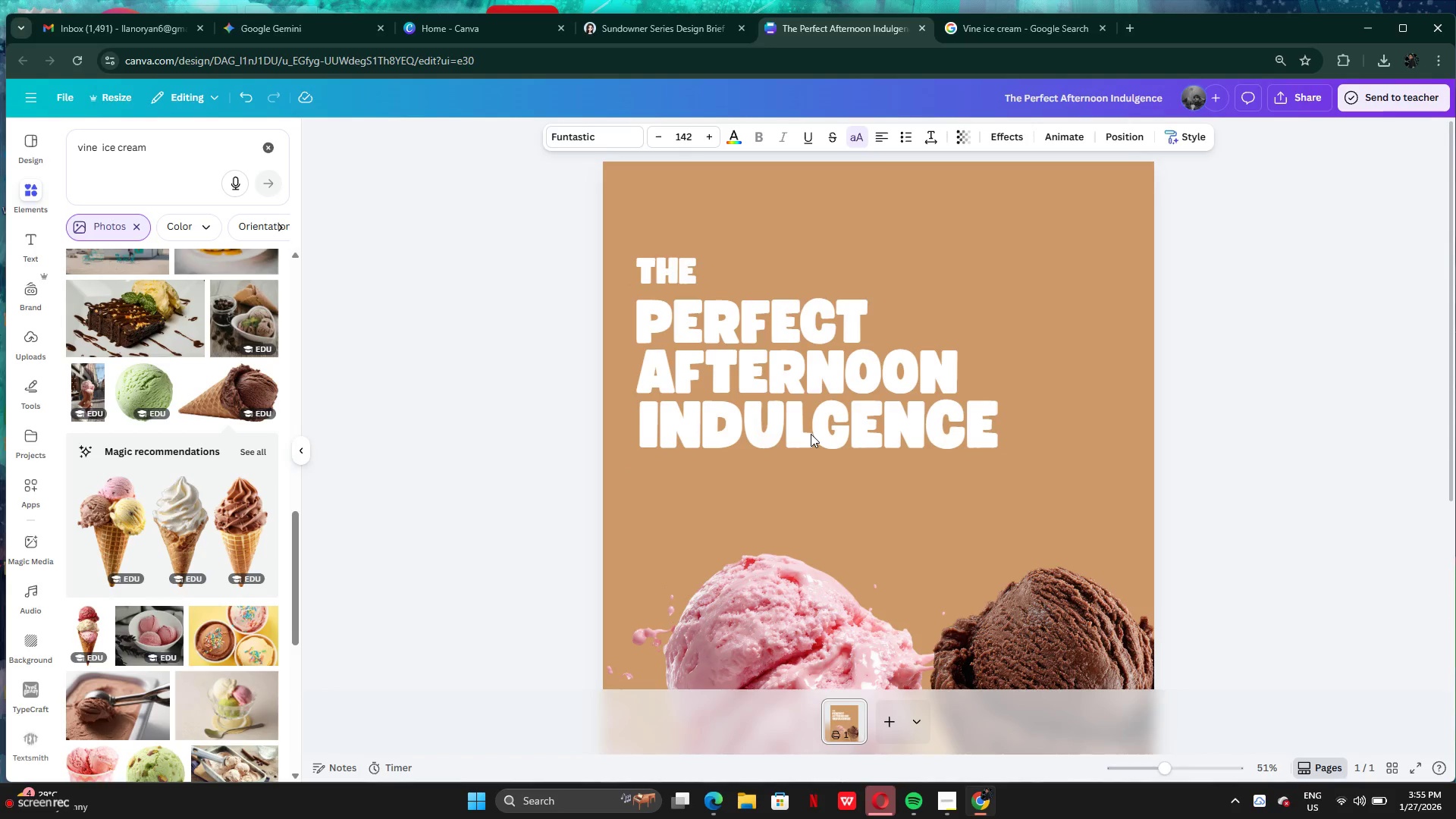 
key(ArrowUp)
 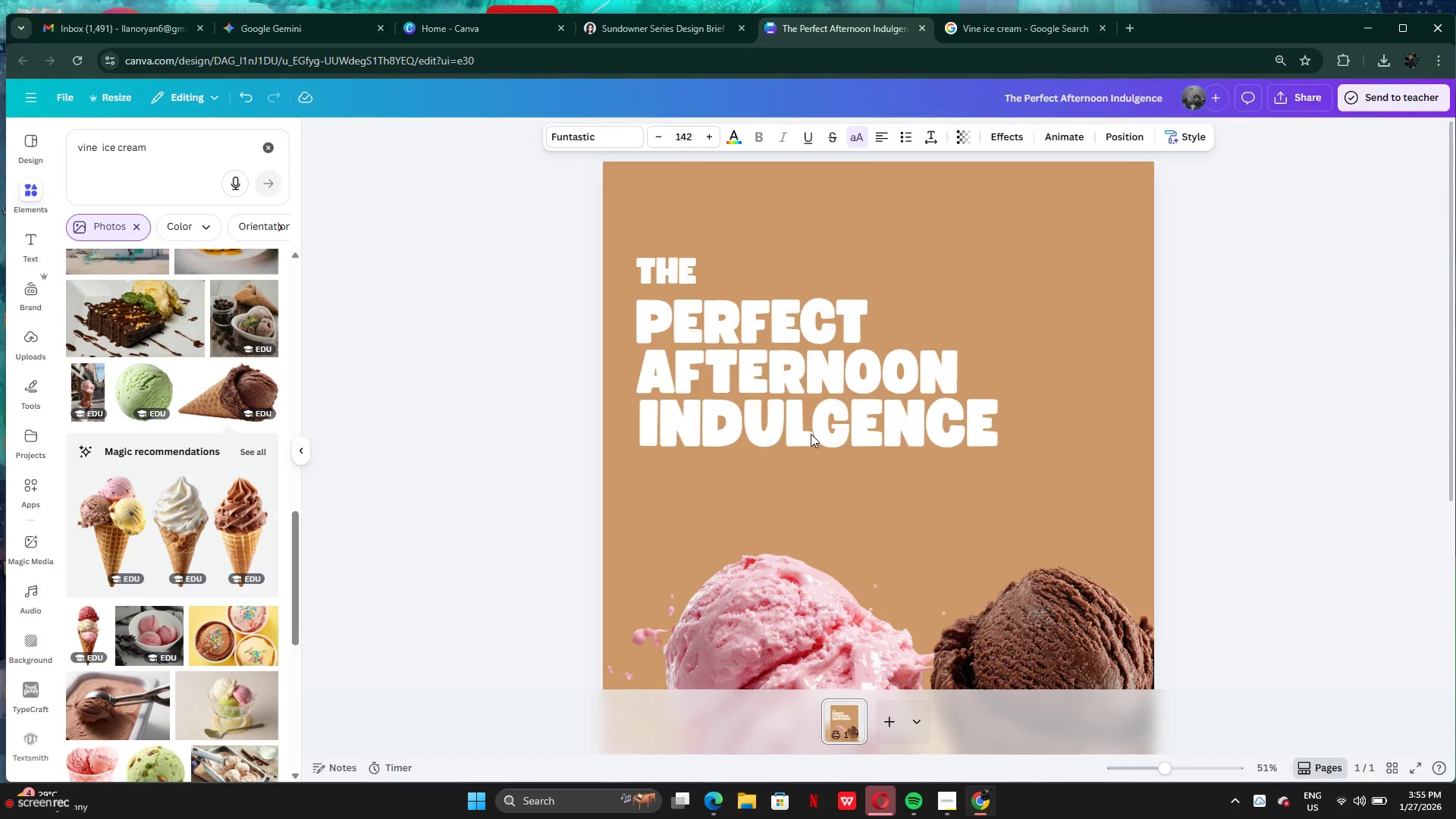 
key(ArrowUp)
 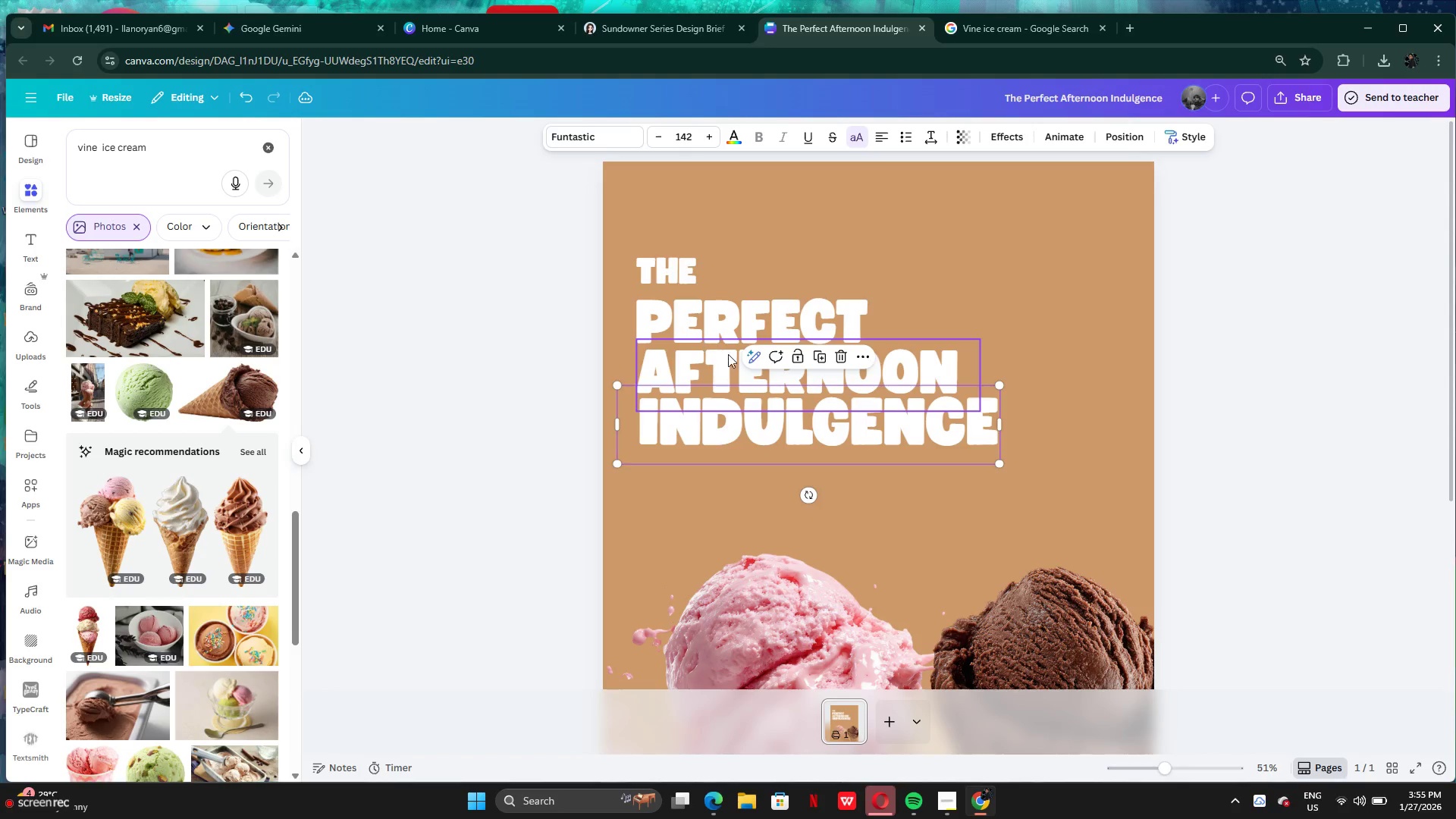 
key(ArrowDown)
 